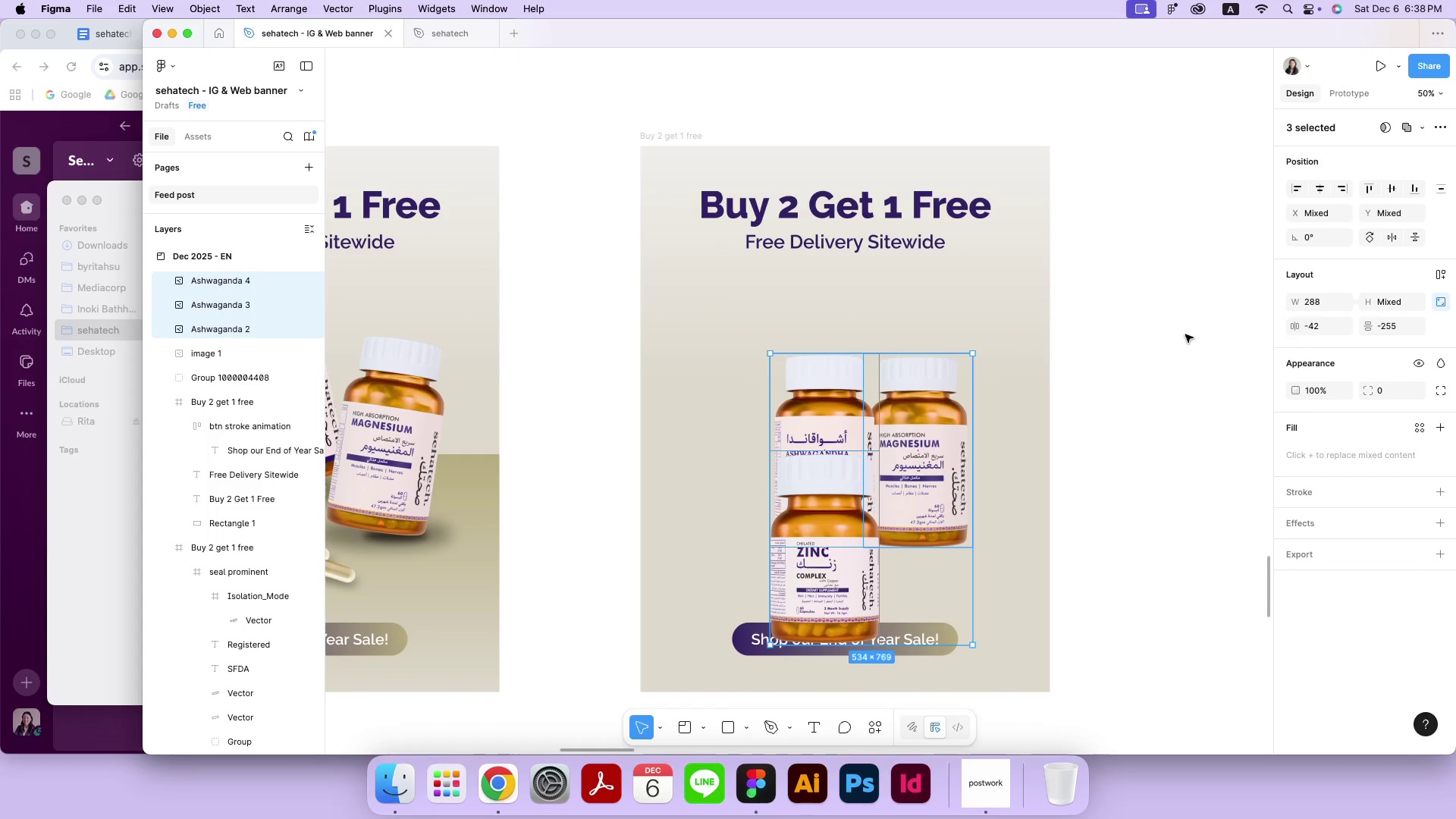 
key(Meta+CommandLeft)
 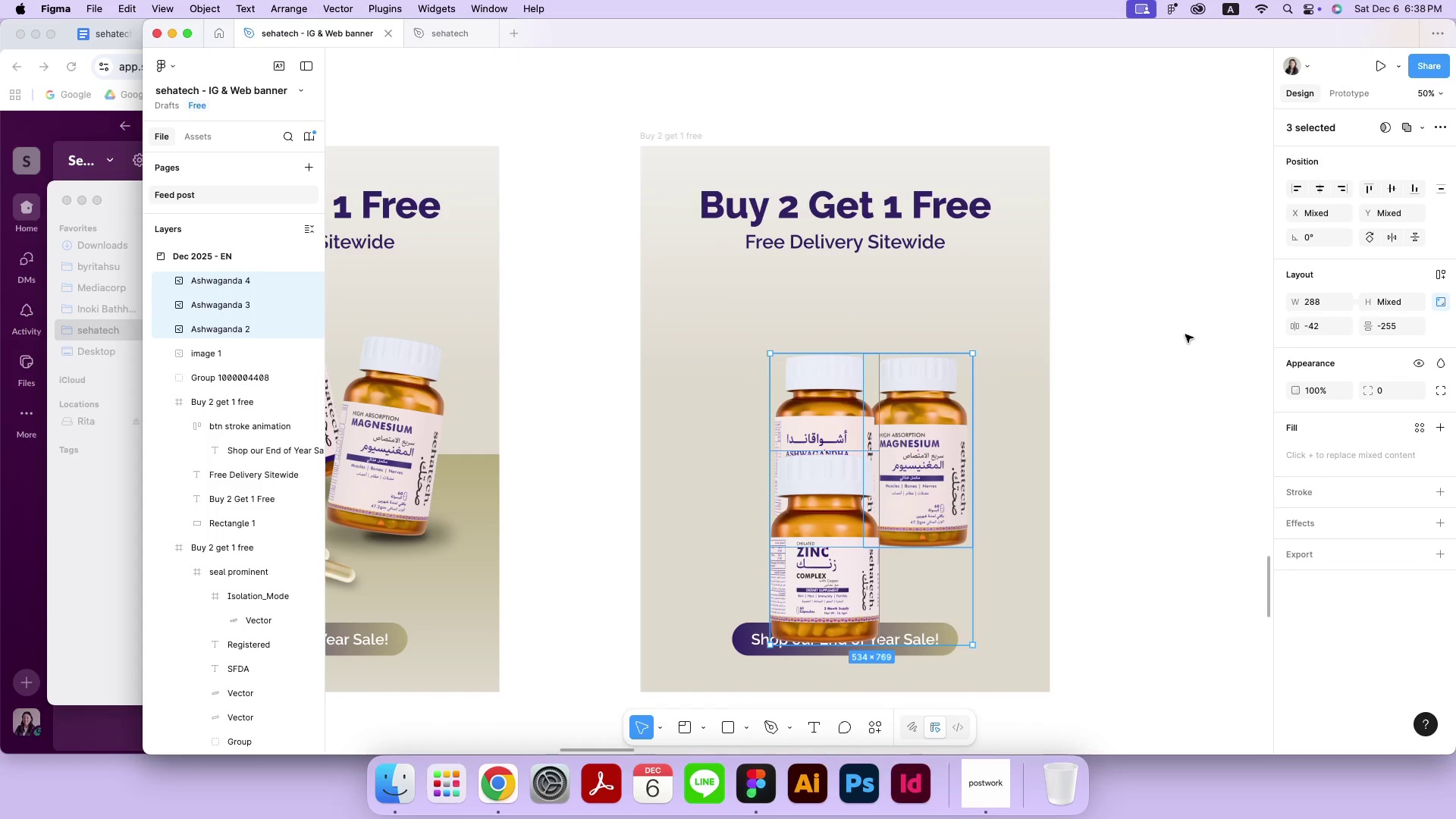 
key(Meta+Z)
 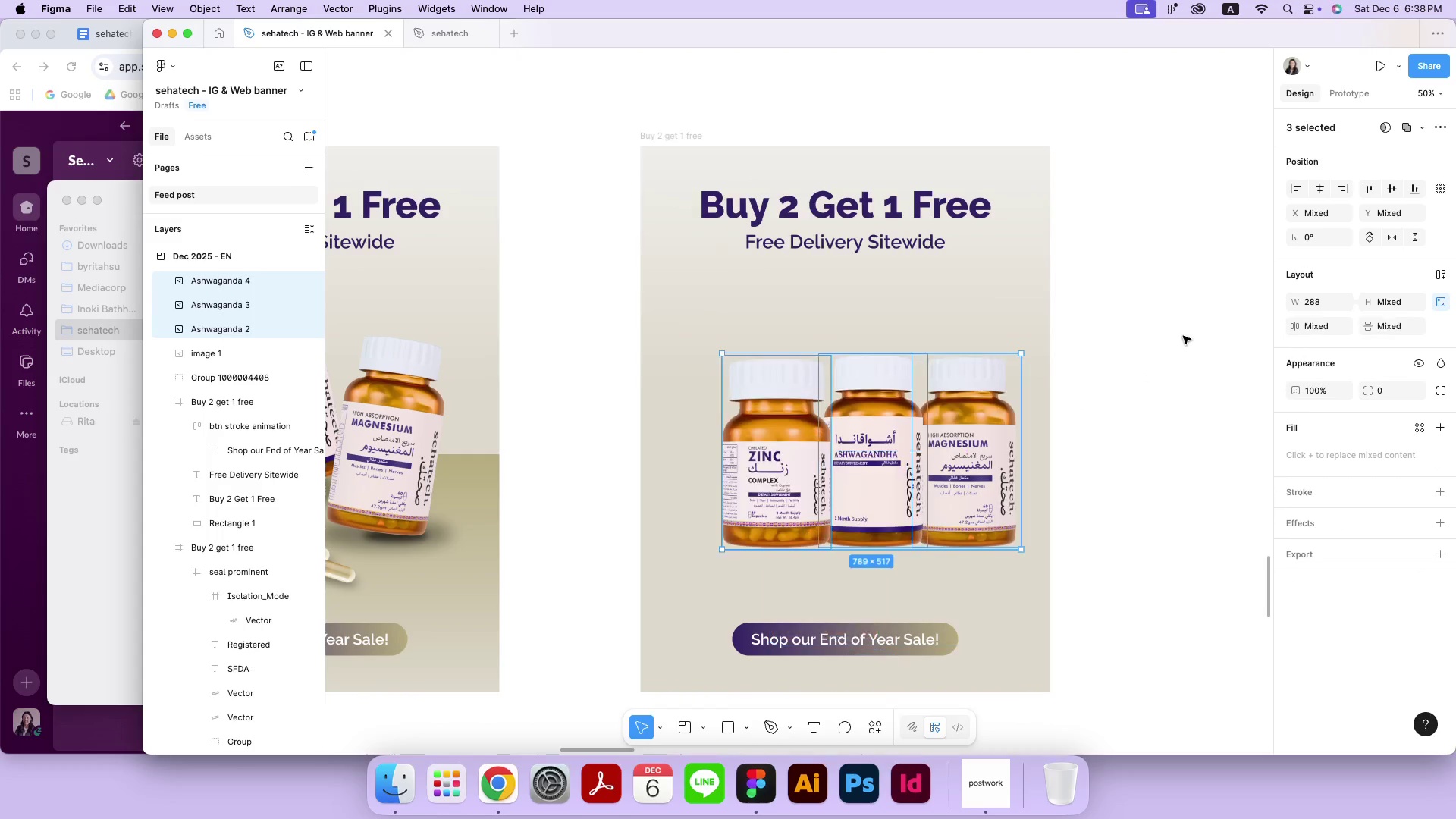 
left_click([1183, 336])
 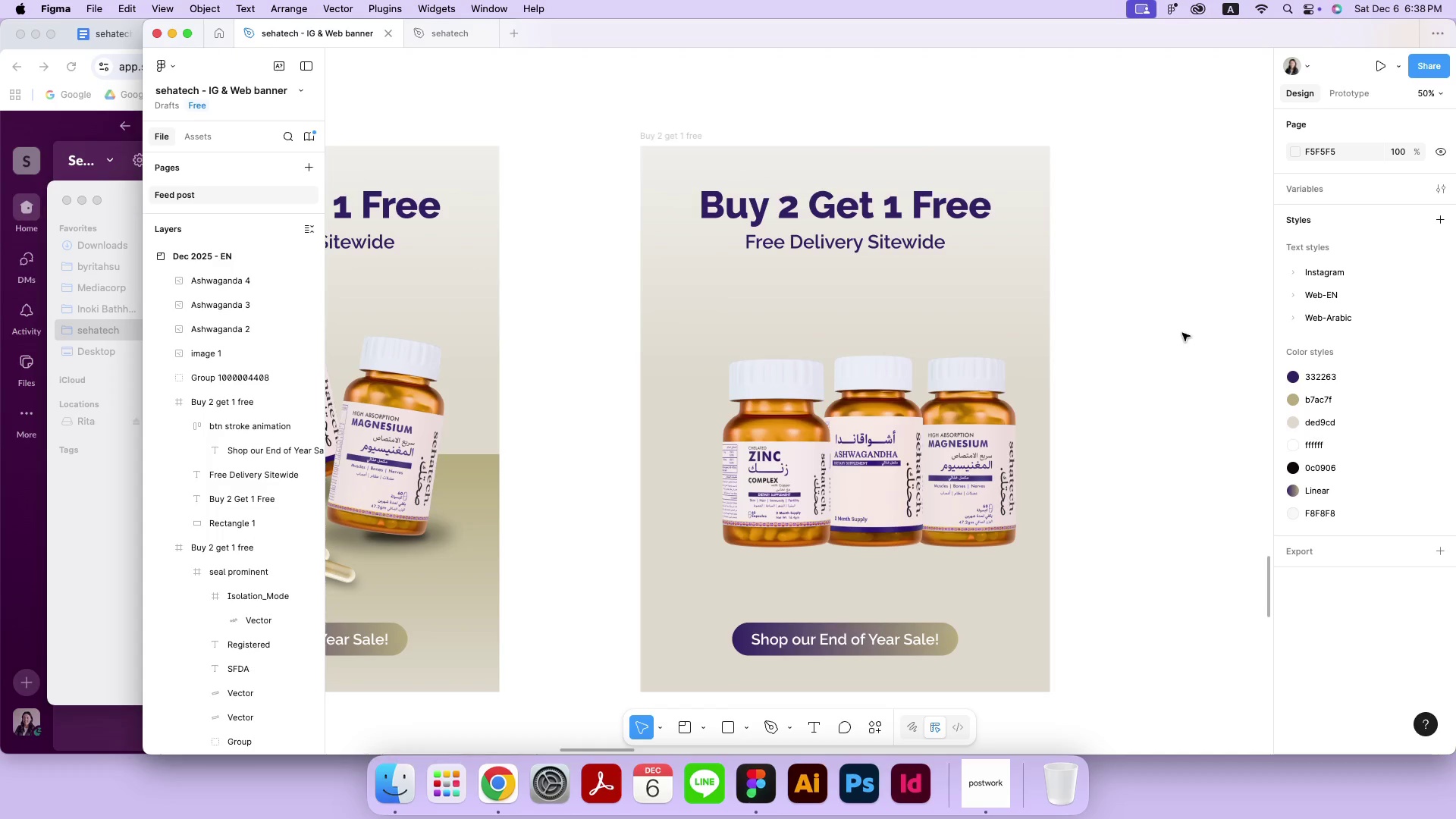 
left_click([790, 463])
 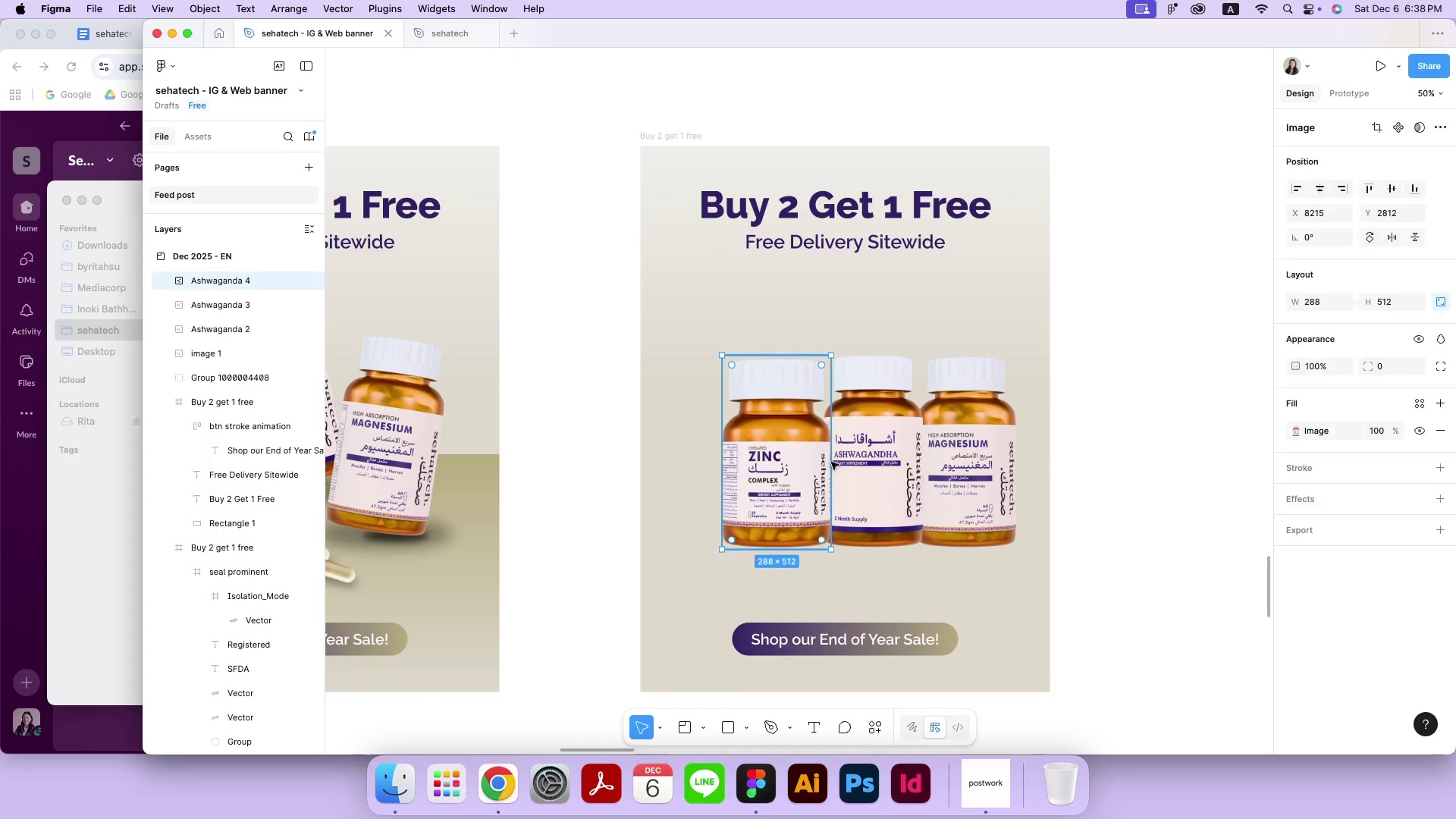 
key(ArrowDown)
 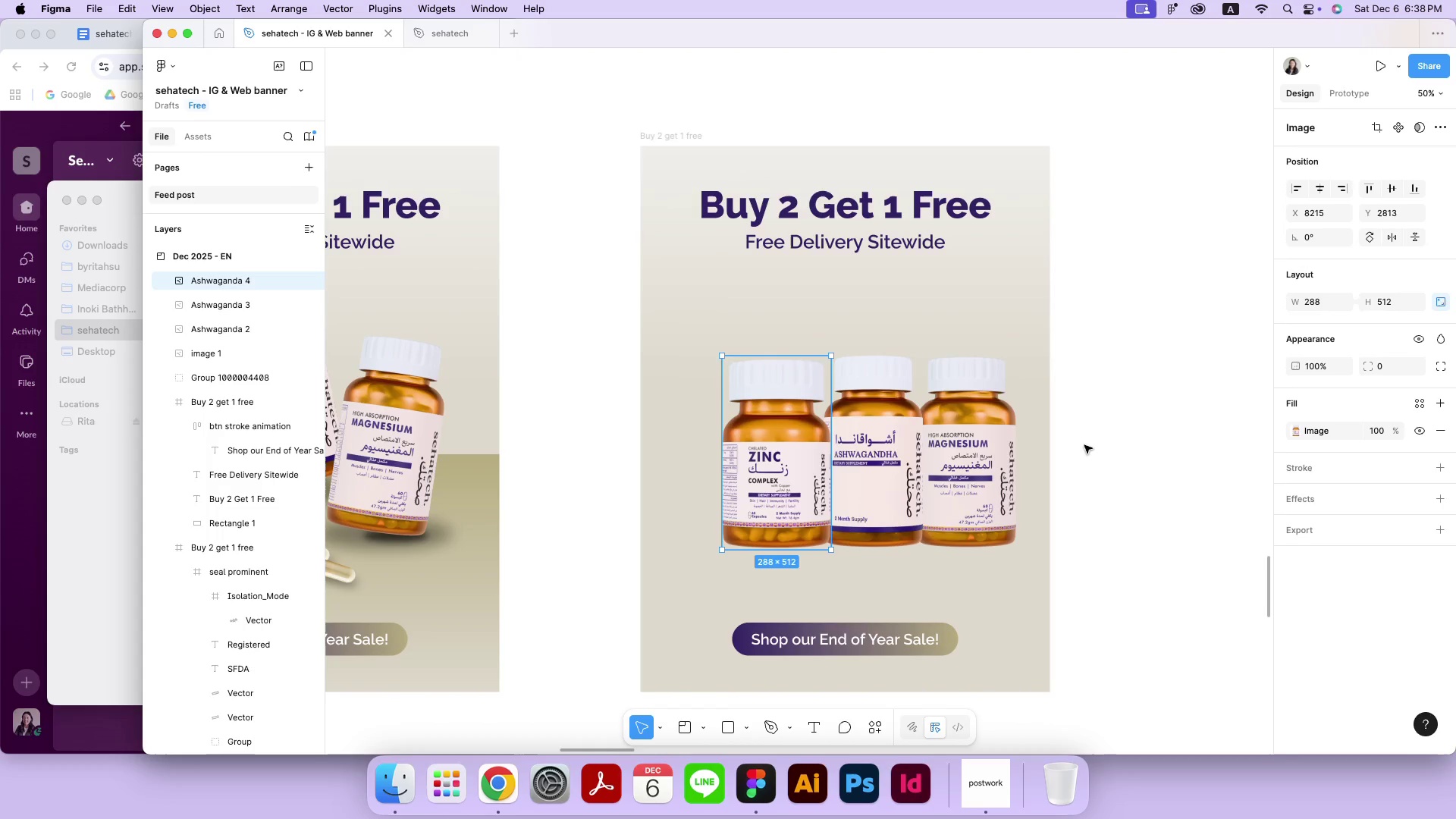 
key(ArrowDown)
 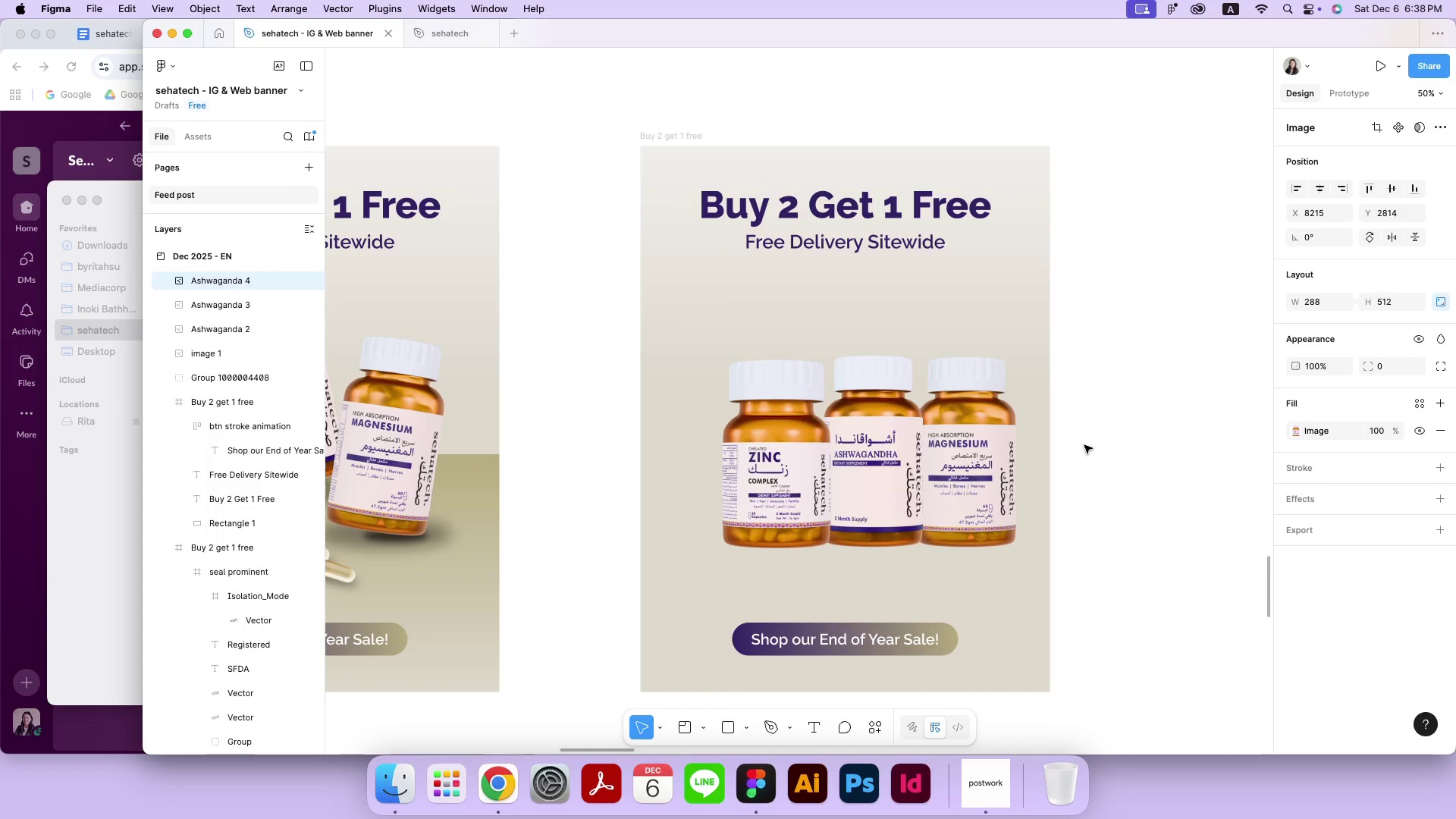 
left_click([1084, 445])
 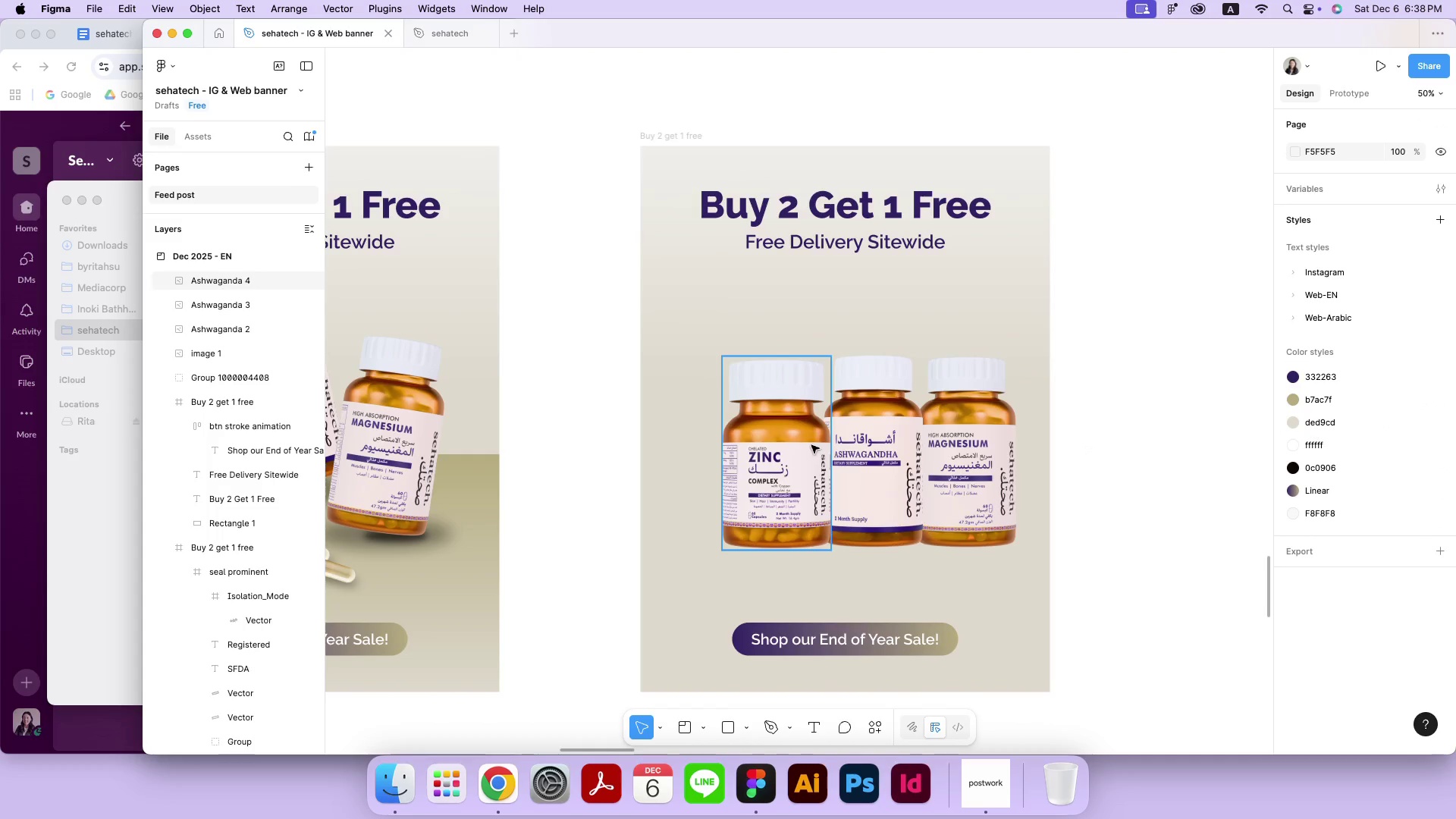 
key(ArrowUp)
 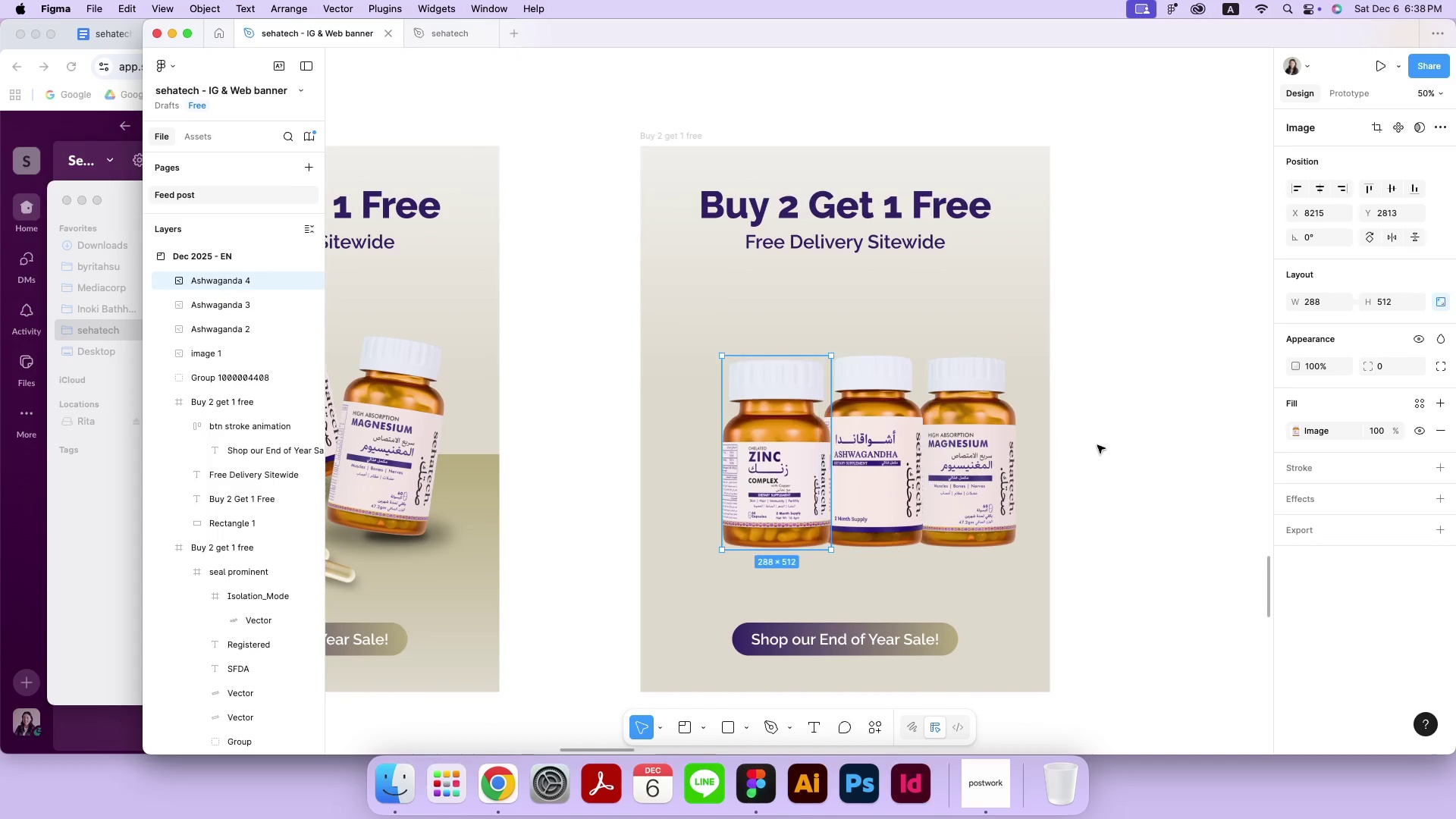 
double_click([1097, 445])
 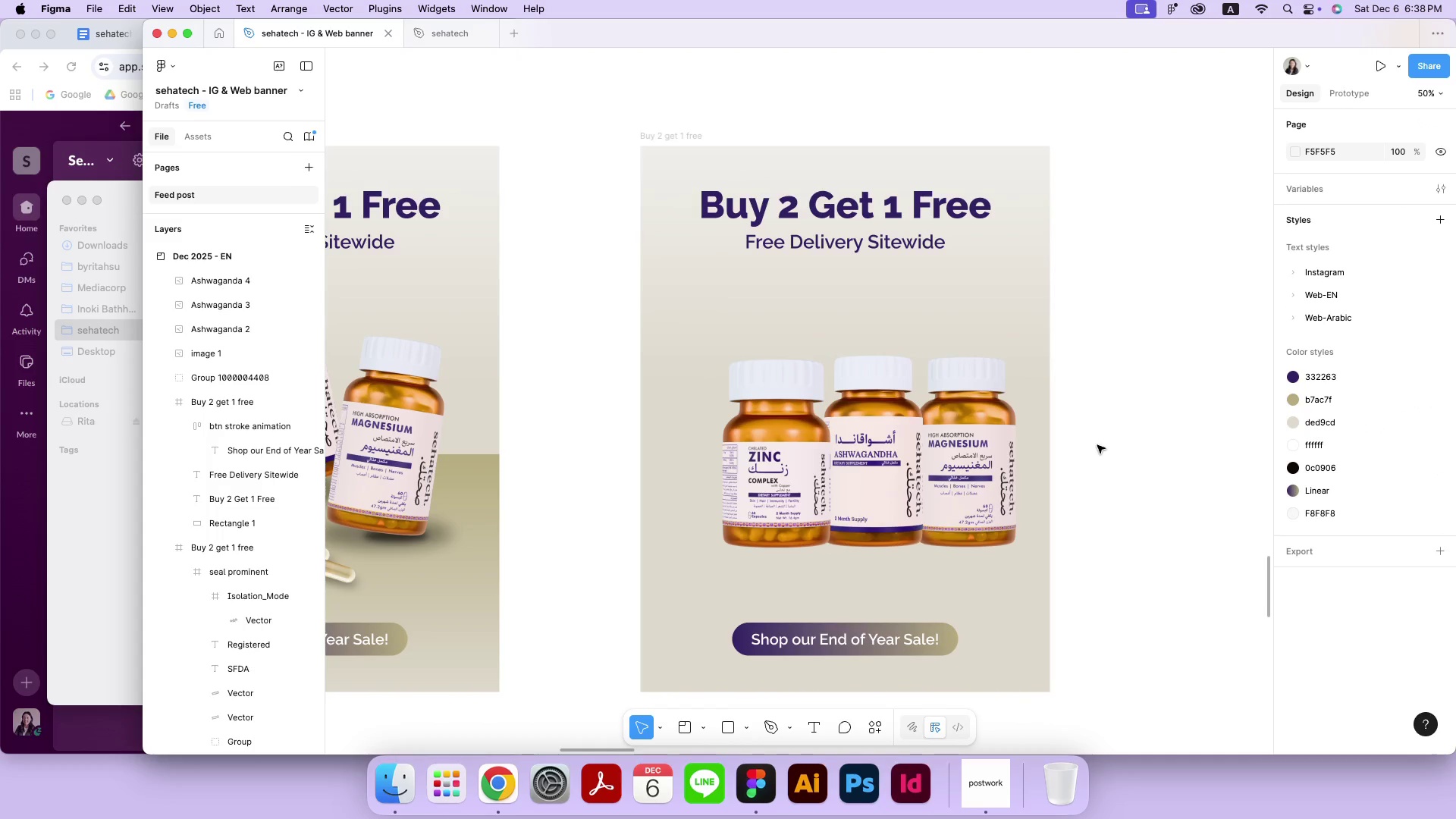 
hold_key(key=Space, duration=1.5)
 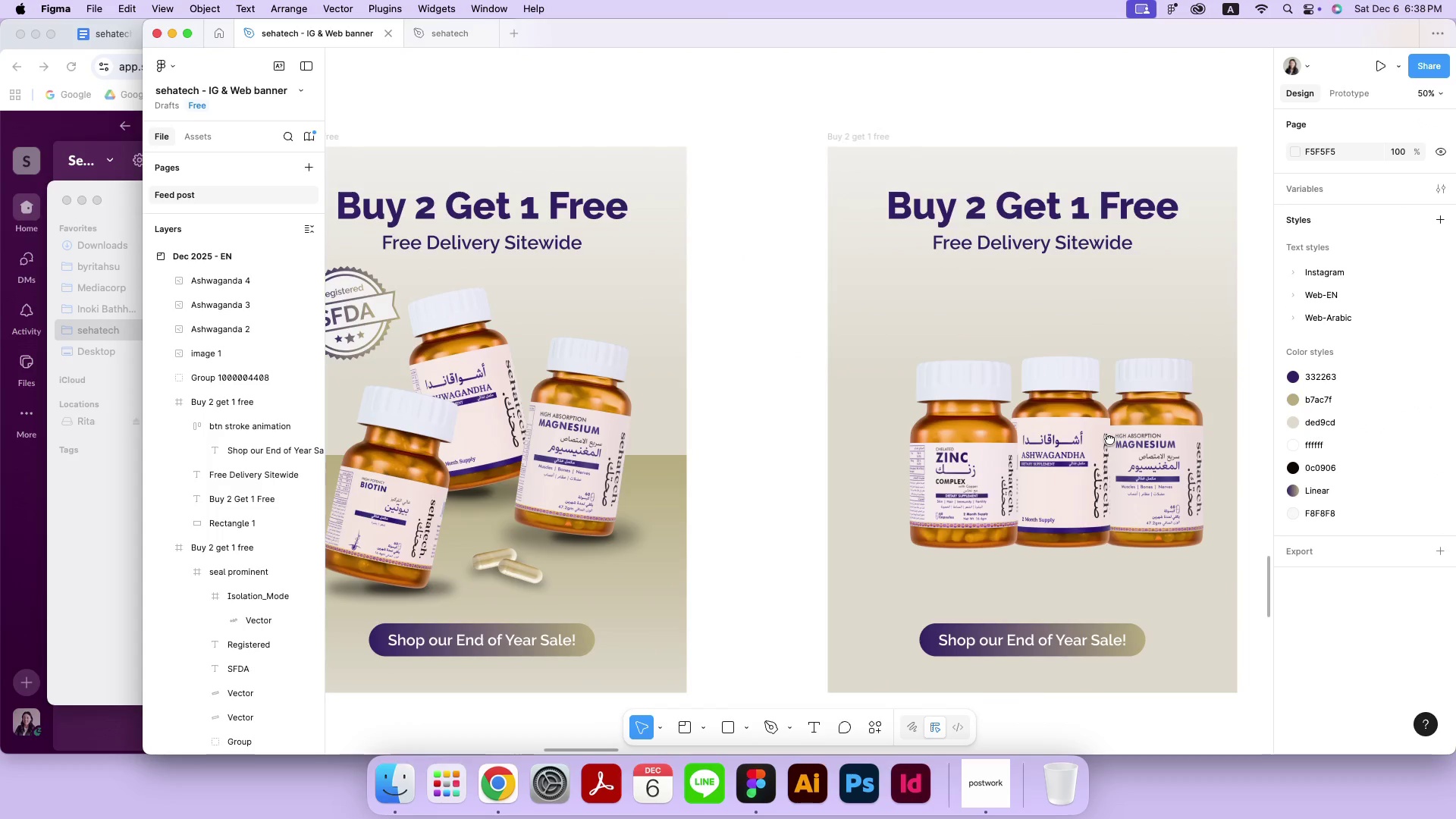 
left_click_drag(start_coordinate=[922, 438], to_coordinate=[1109, 439])
 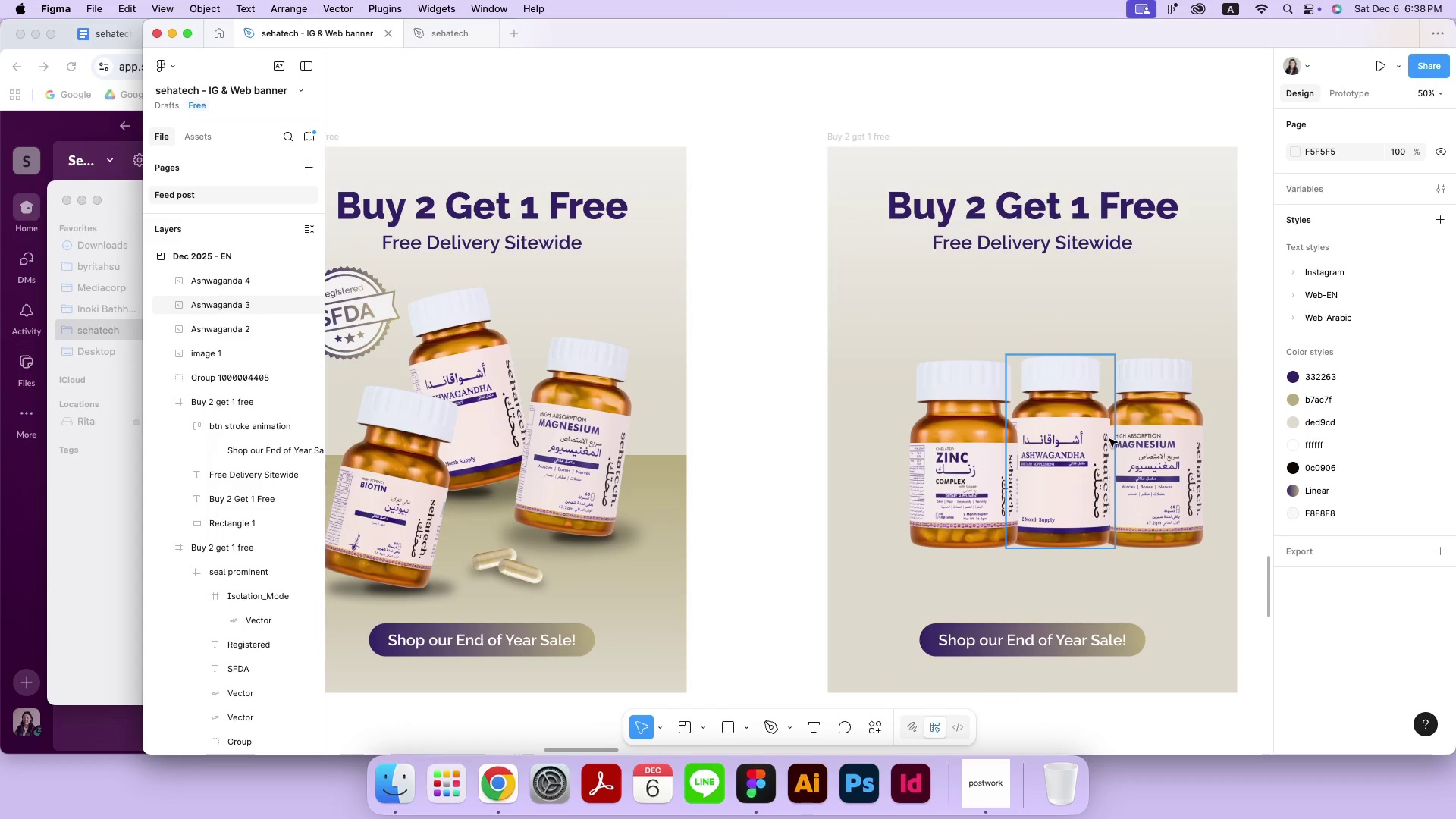 
key(Meta+MetaRight)
 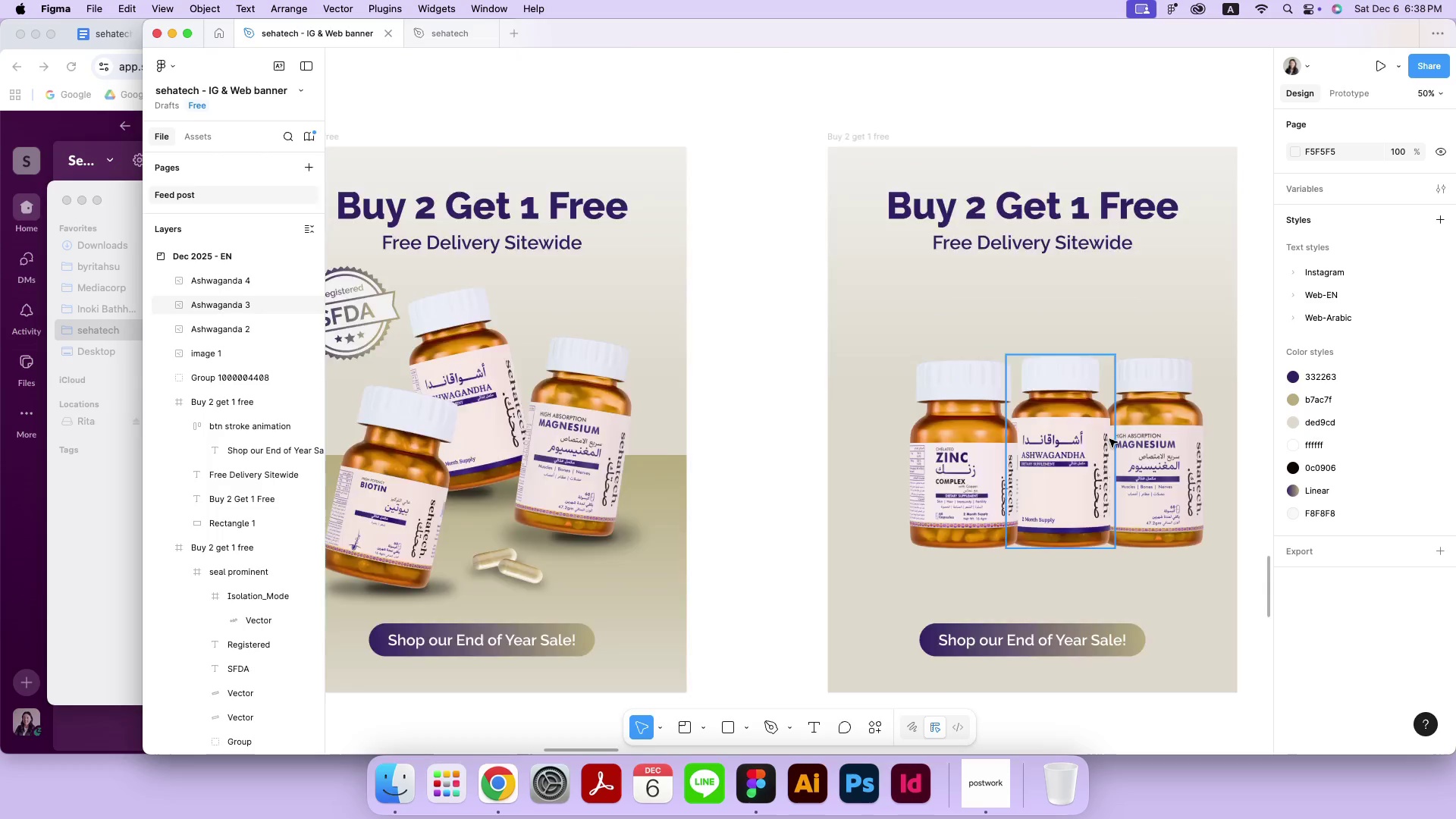 
key(Meta+Minus)
 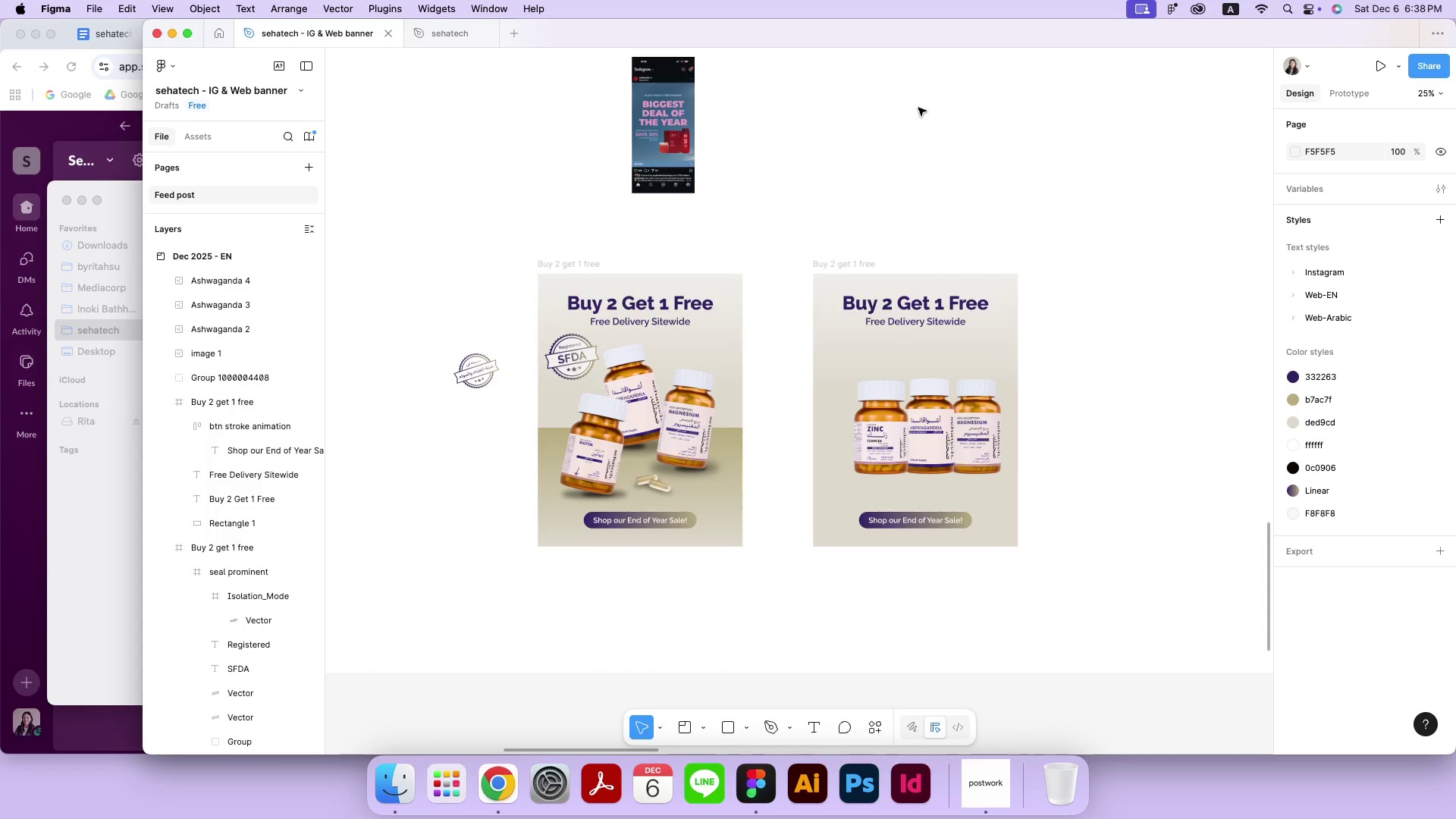 
left_click([923, 115])
 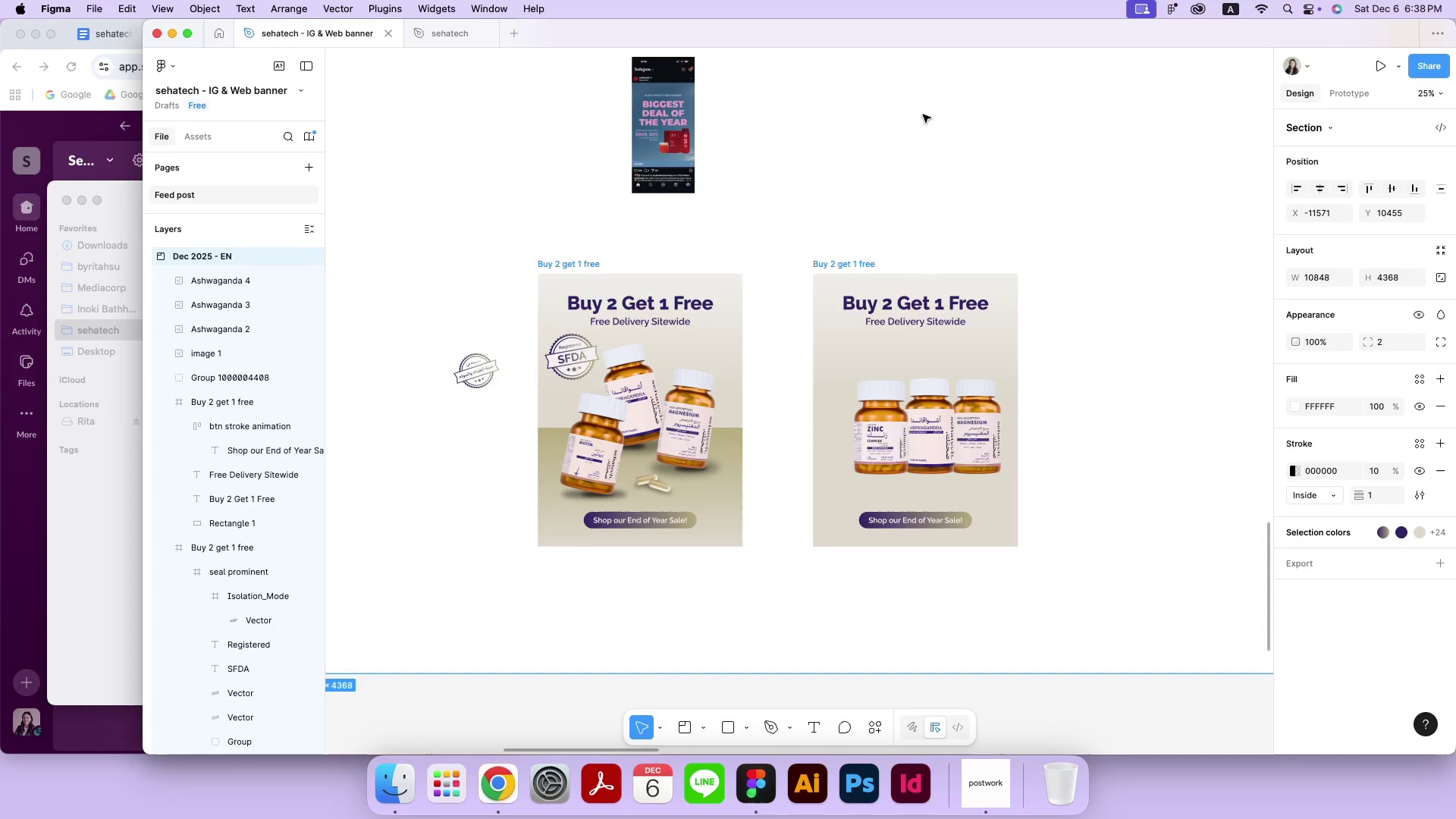 
wait(7.51)
 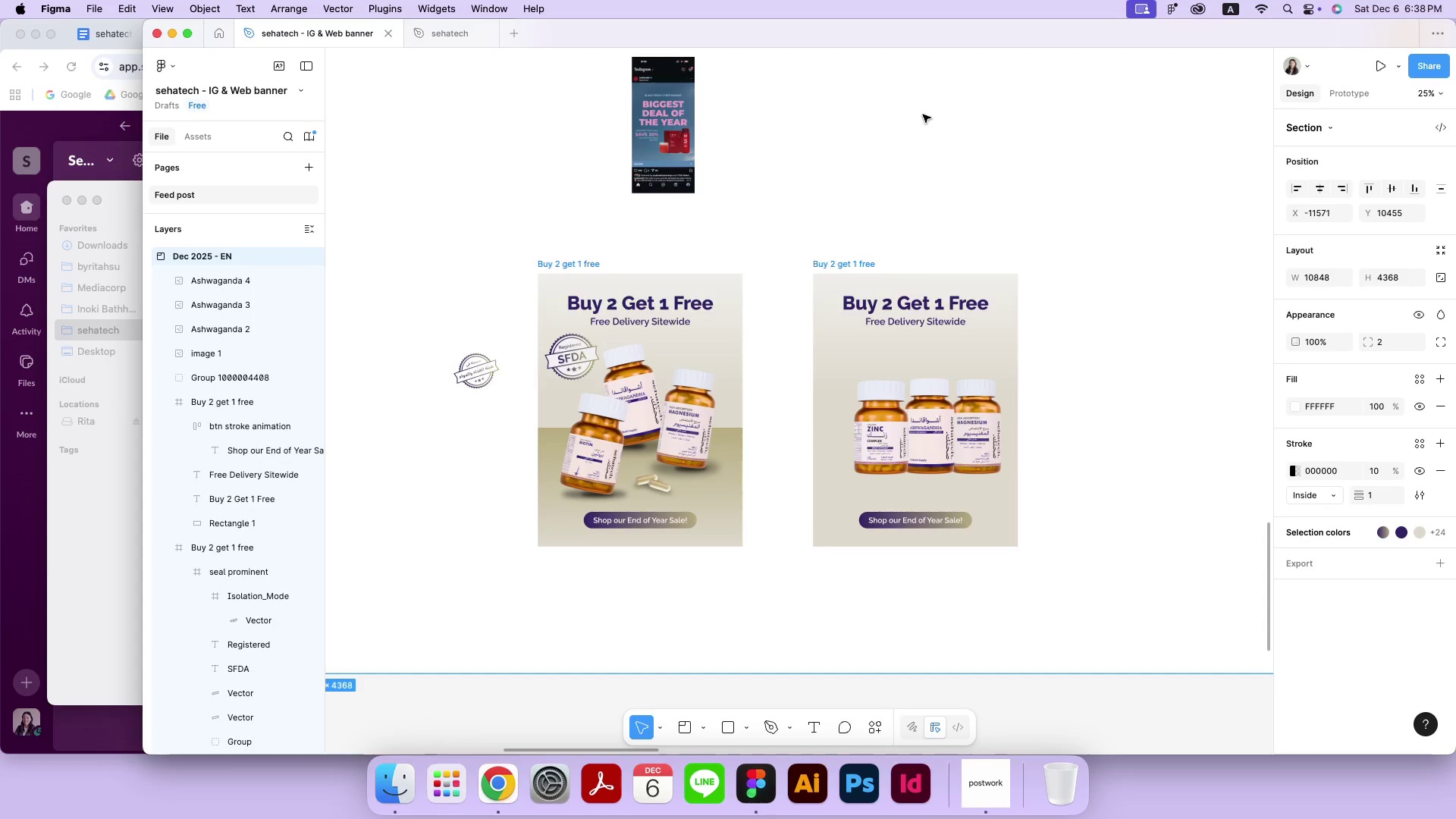 
left_click([972, 454])
 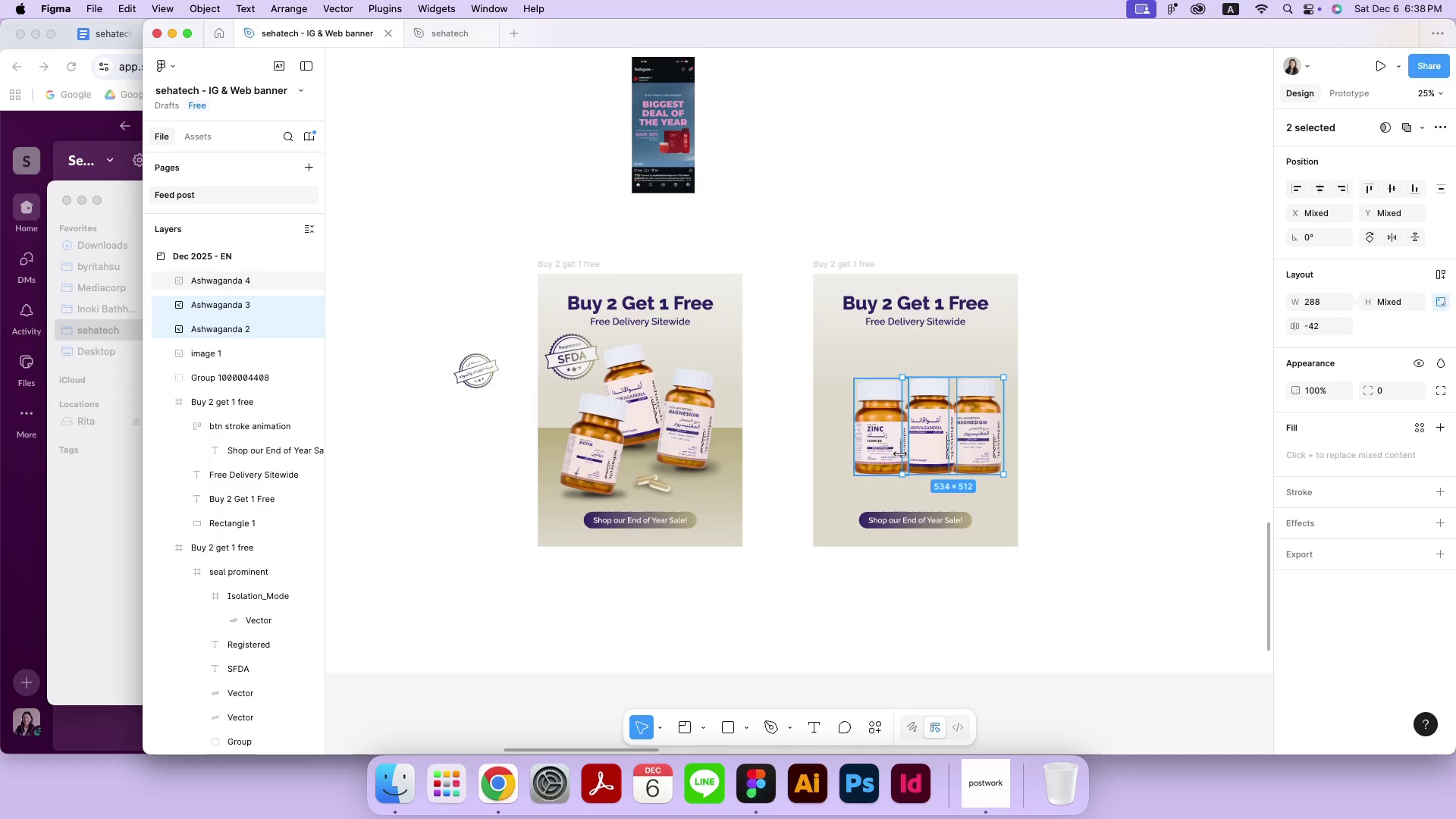 
hold_key(key=ShiftRight, duration=0.93)
double_click([869, 453])
 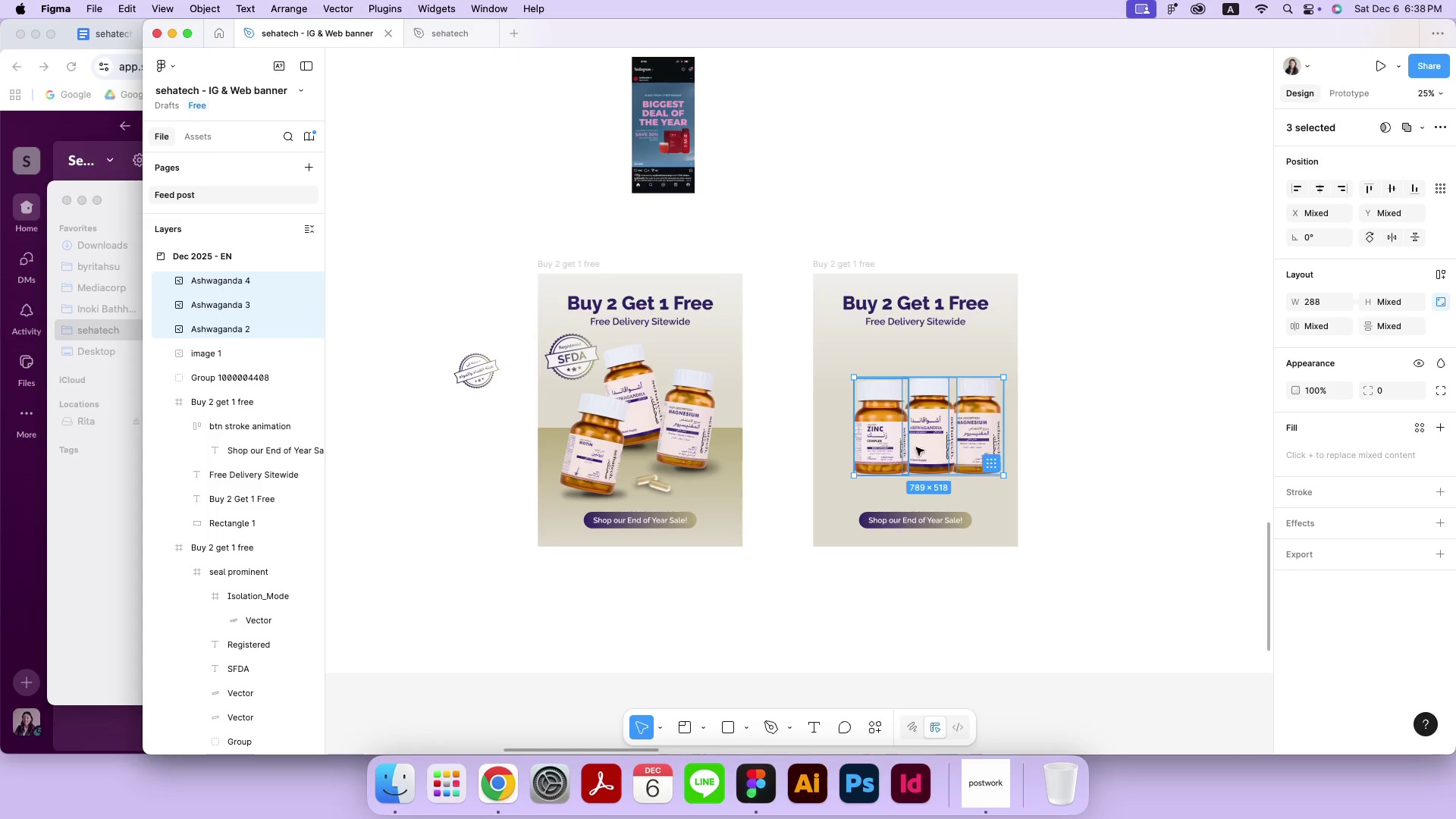 
left_click_drag(start_coordinate=[855, 376], to_coordinate=[868, 383])
 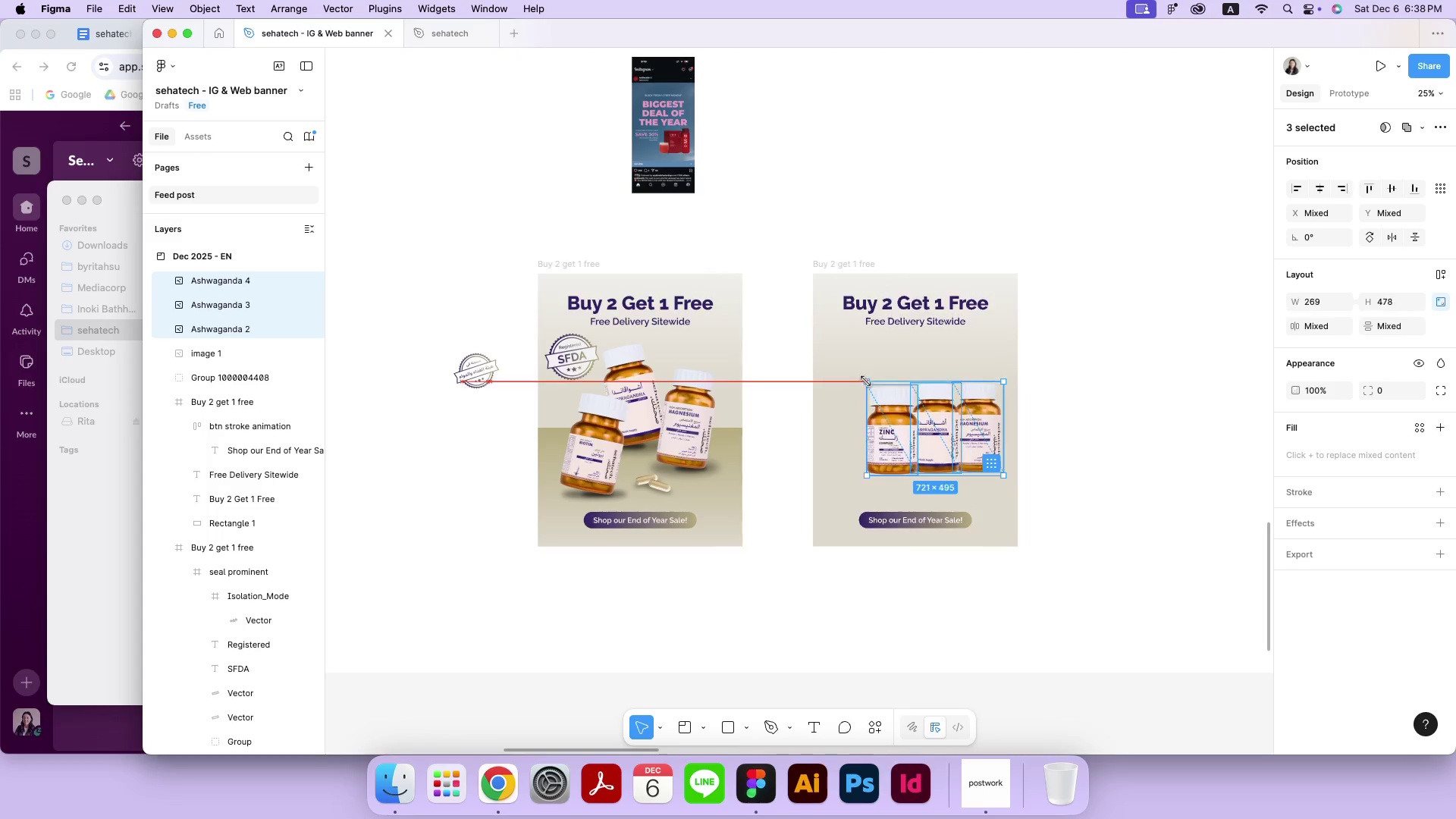 
left_click_drag(start_coordinate=[976, 438], to_coordinate=[976, 445])
 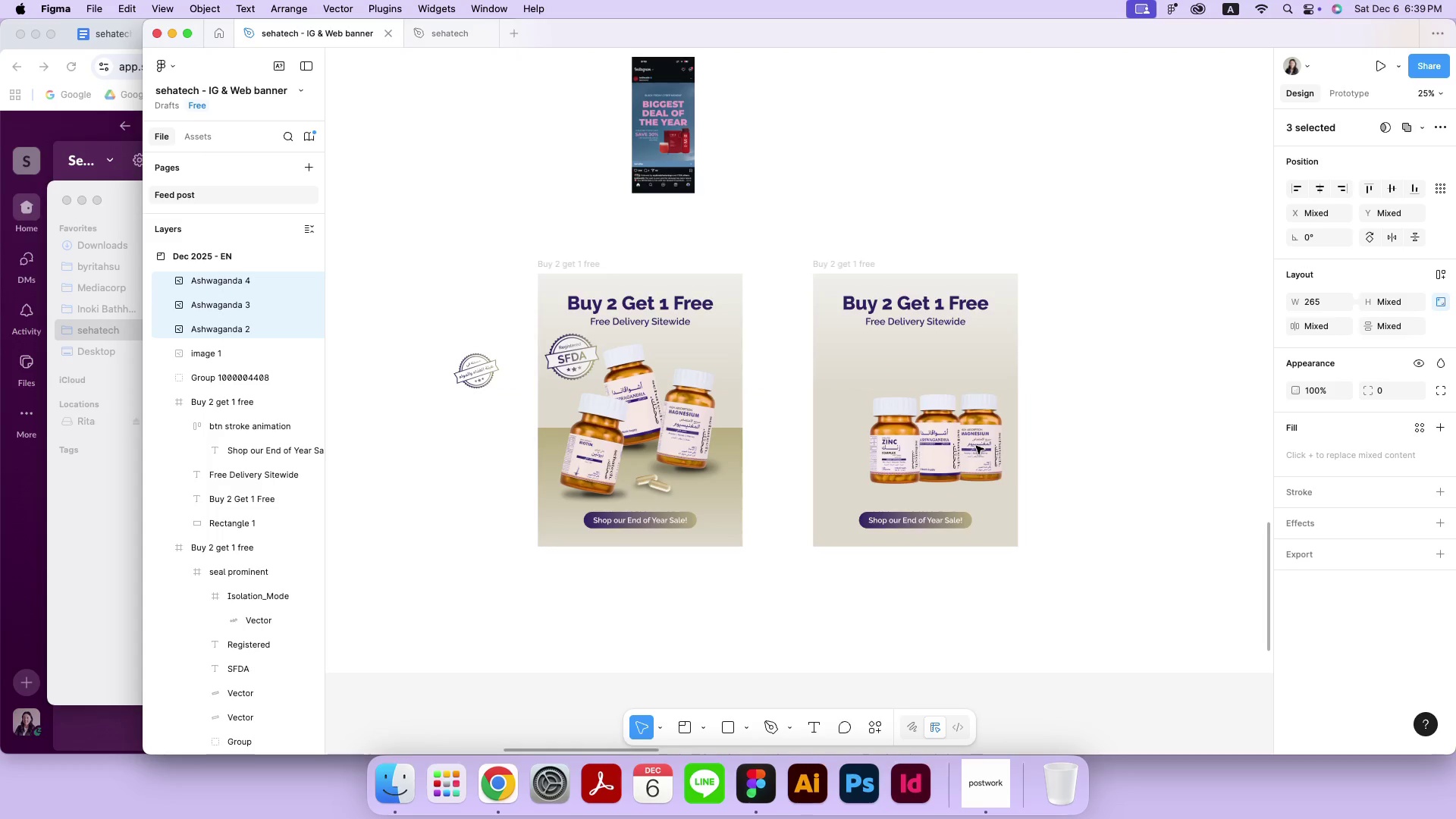 
left_click([1110, 410])
 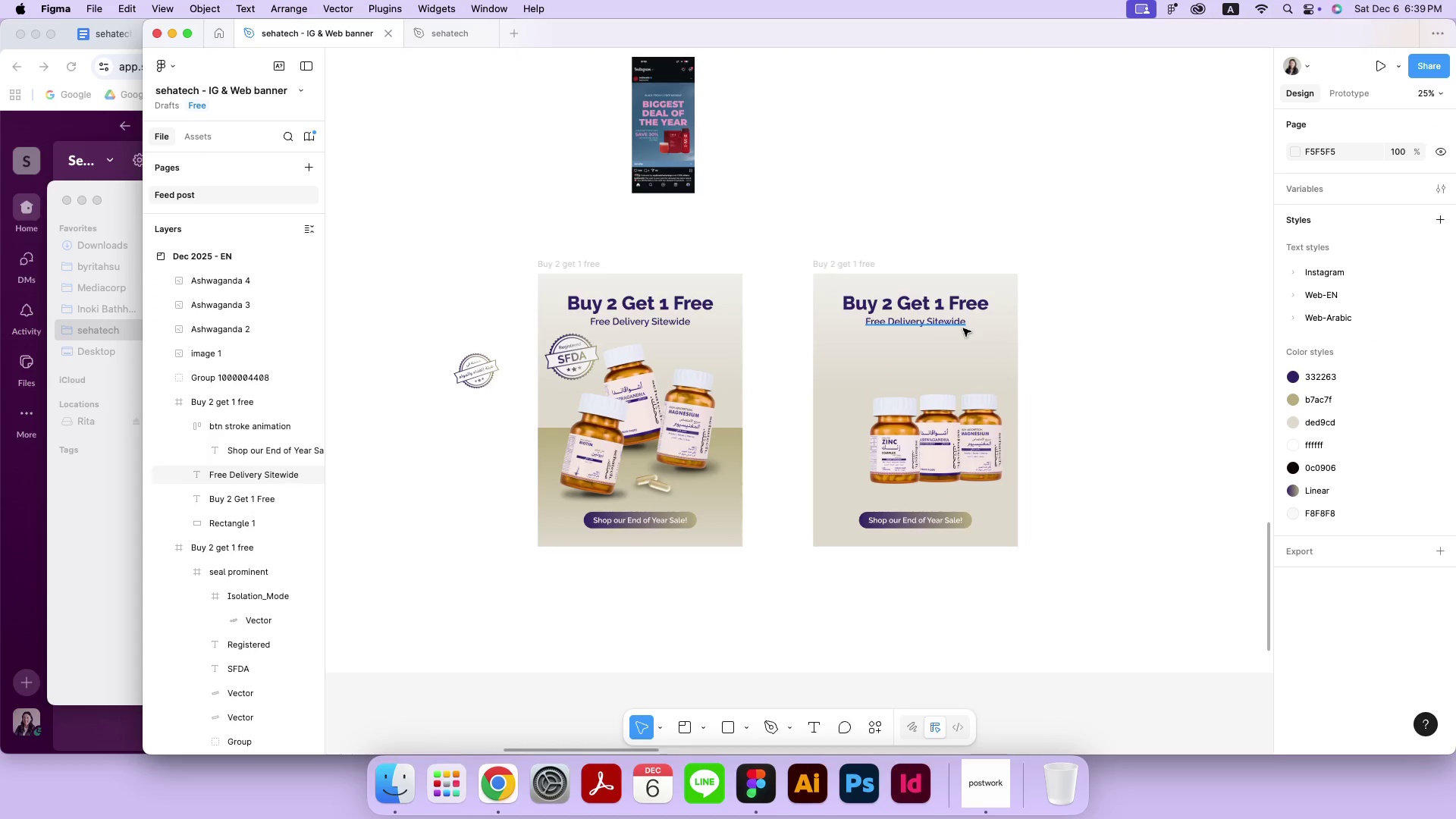 
left_click([953, 326])
 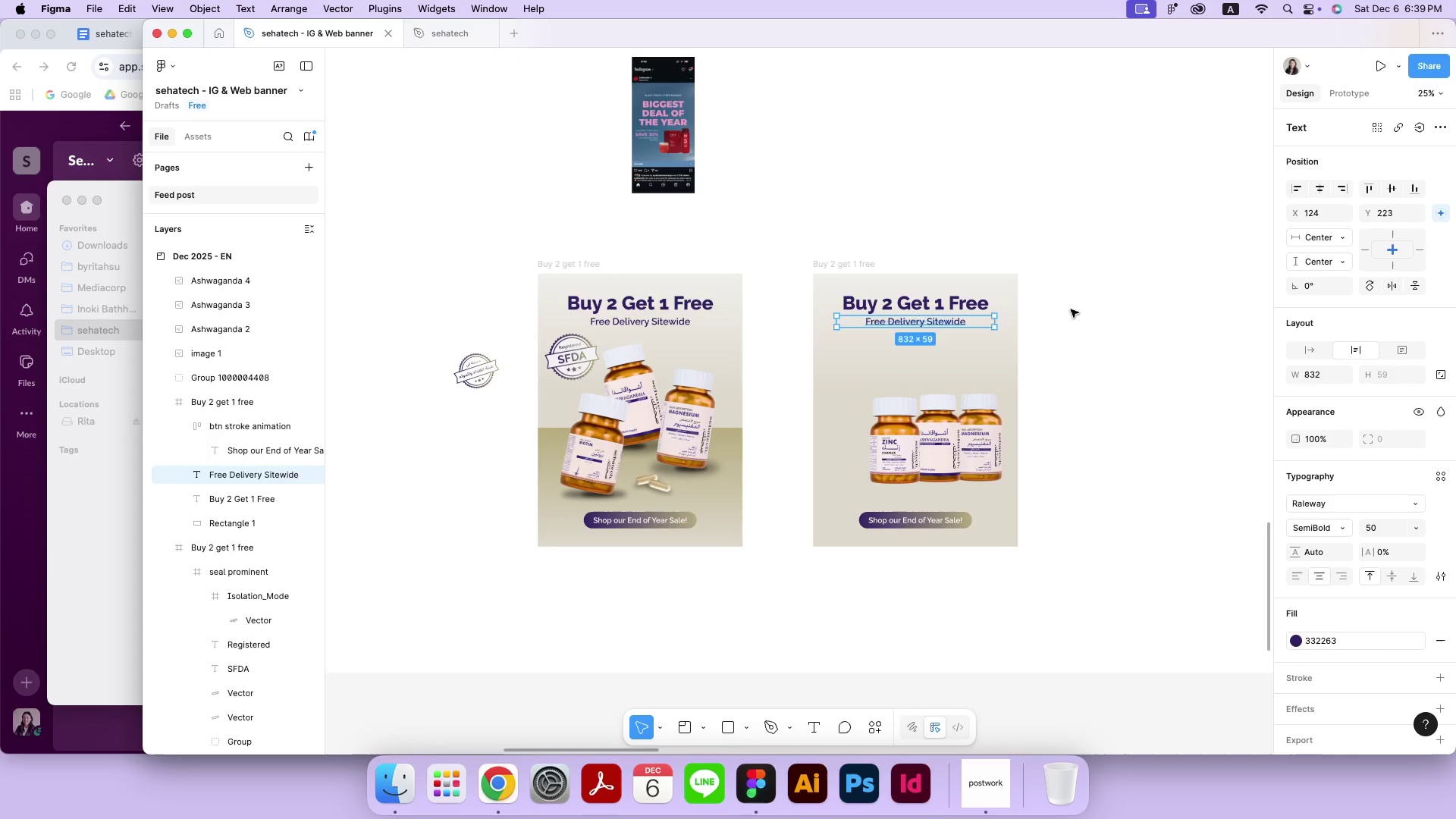 
wait(7.07)
 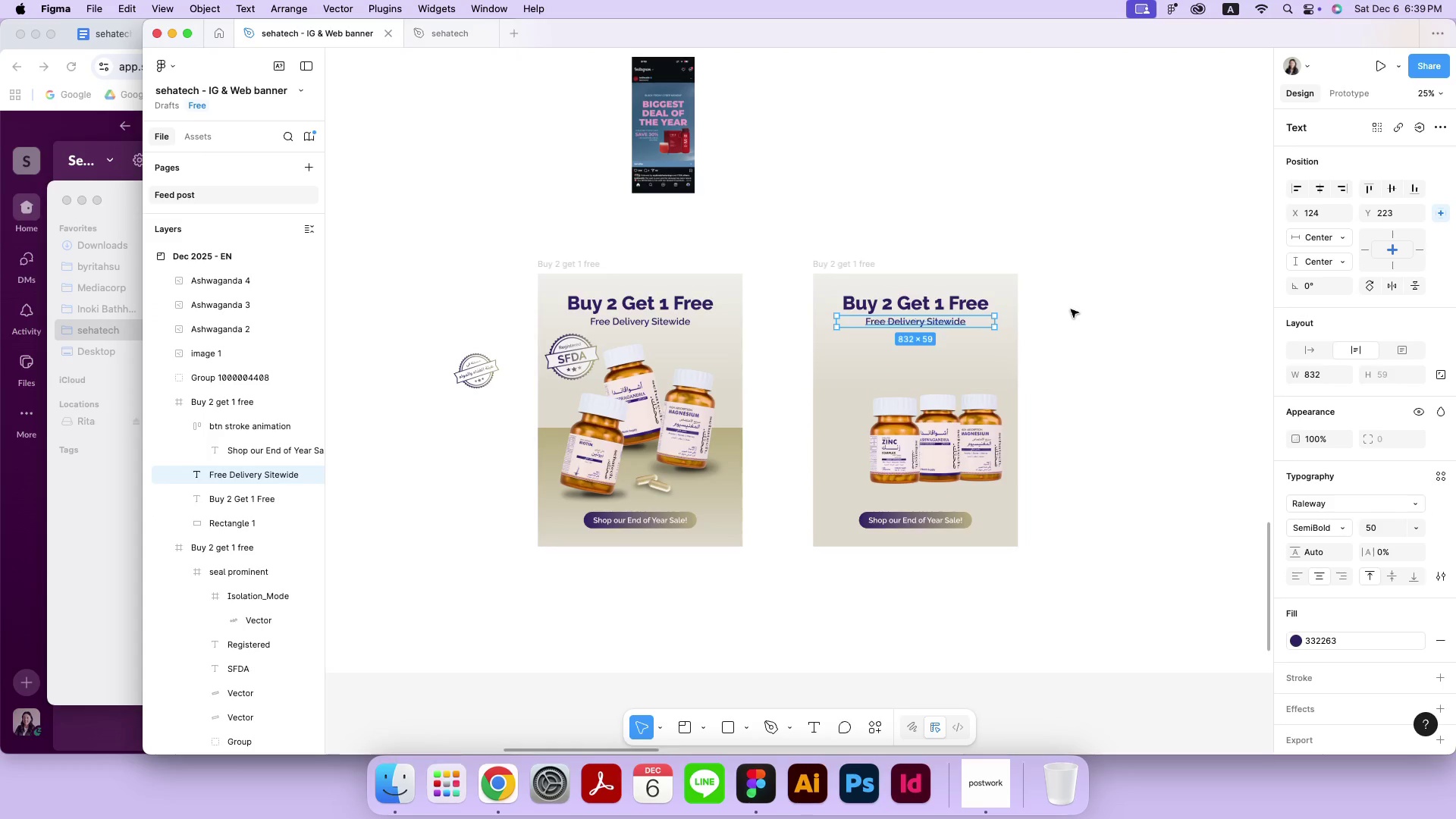 
key(Backspace)
 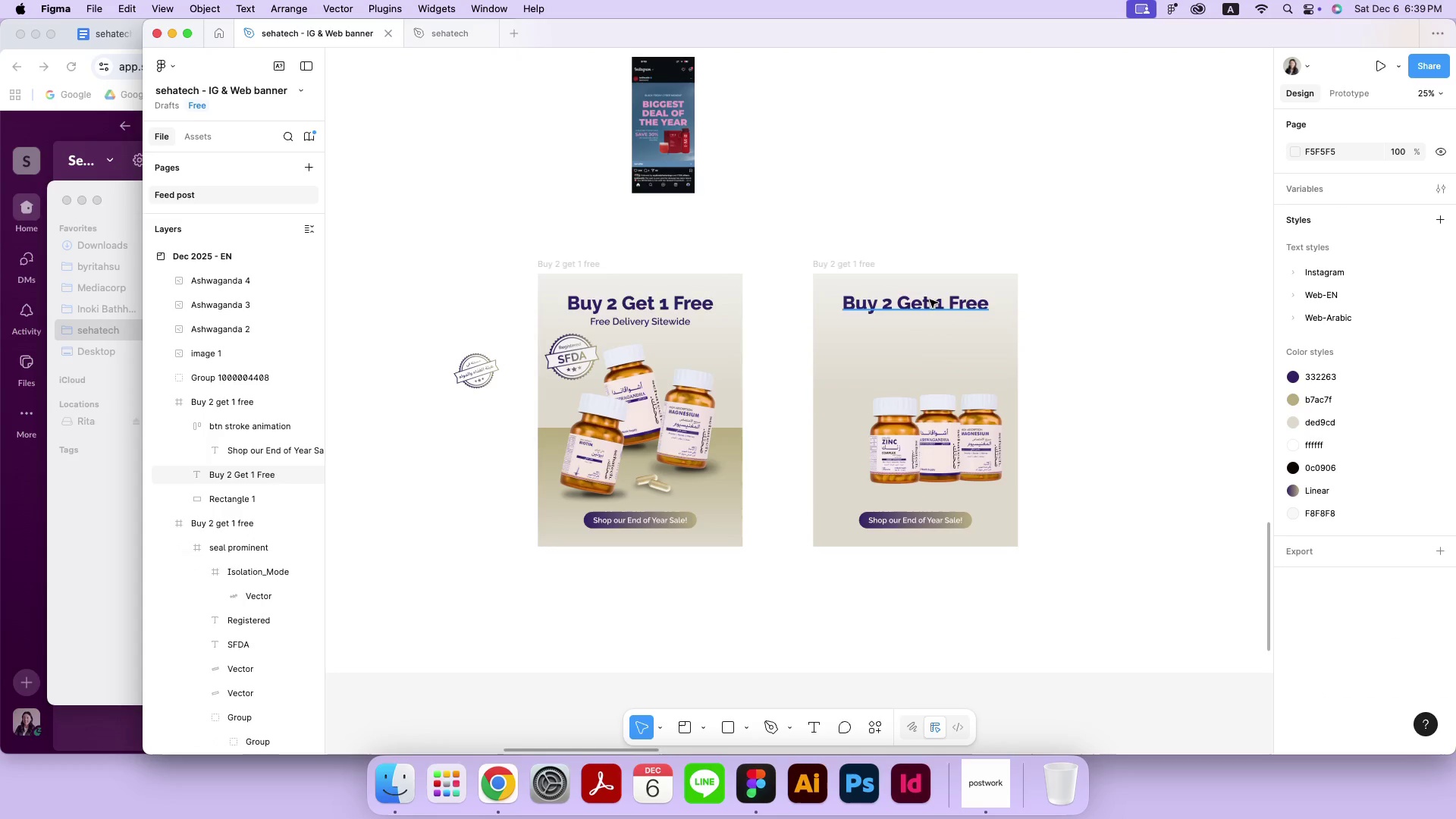 
double_click([930, 302])
 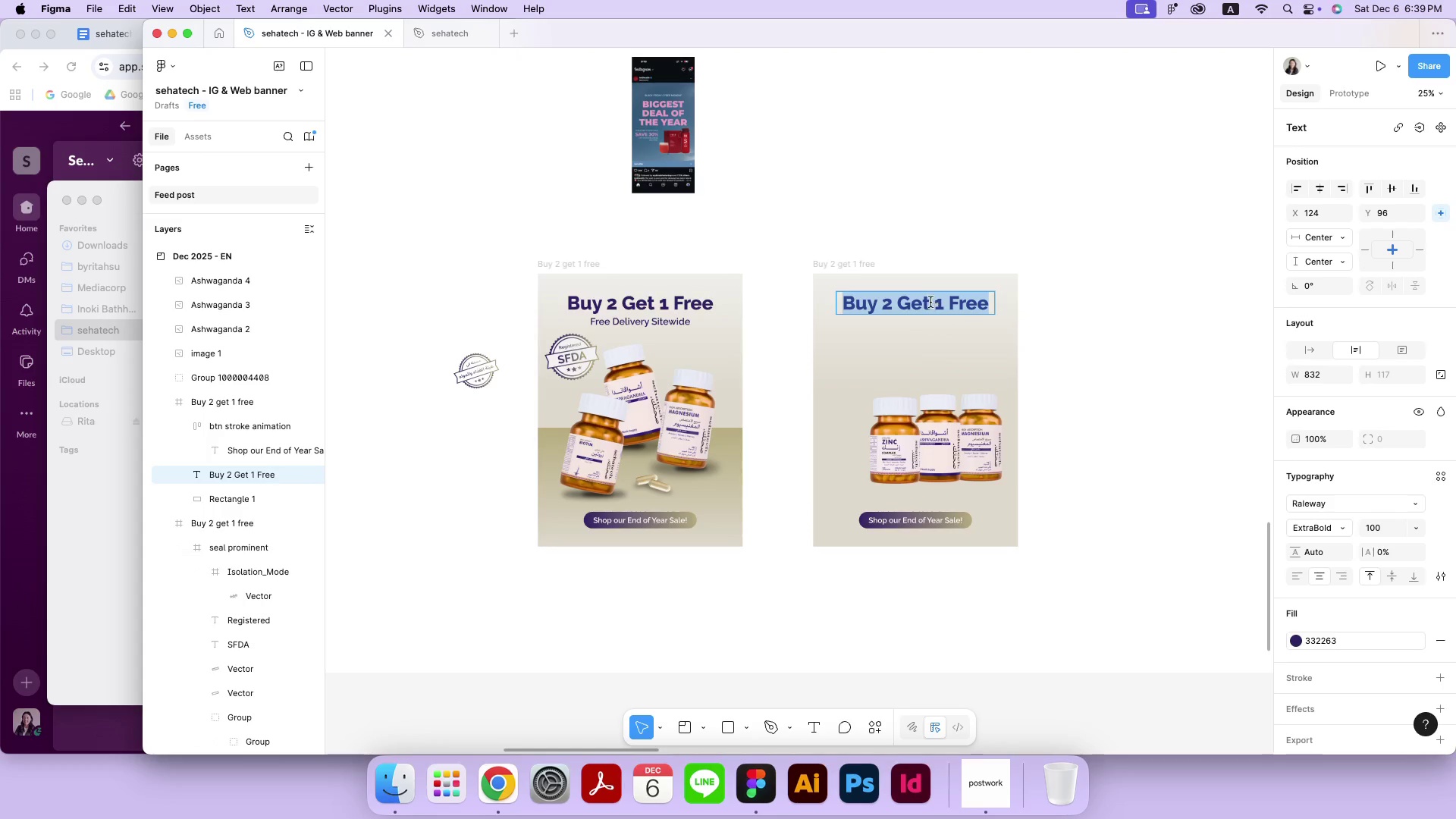 
hold_key(key=CapsLock, duration=0.71)
 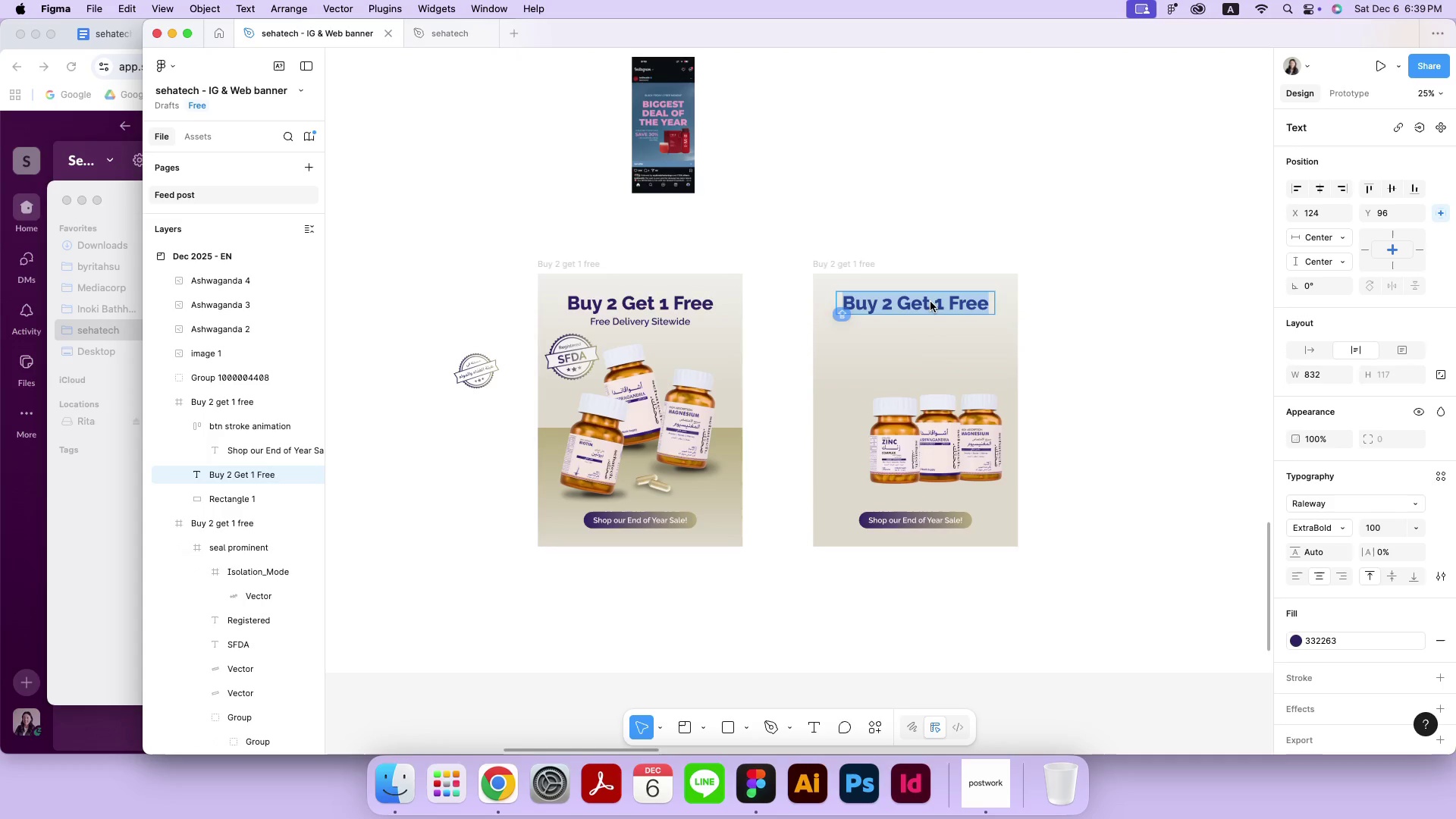 
type(End of )
 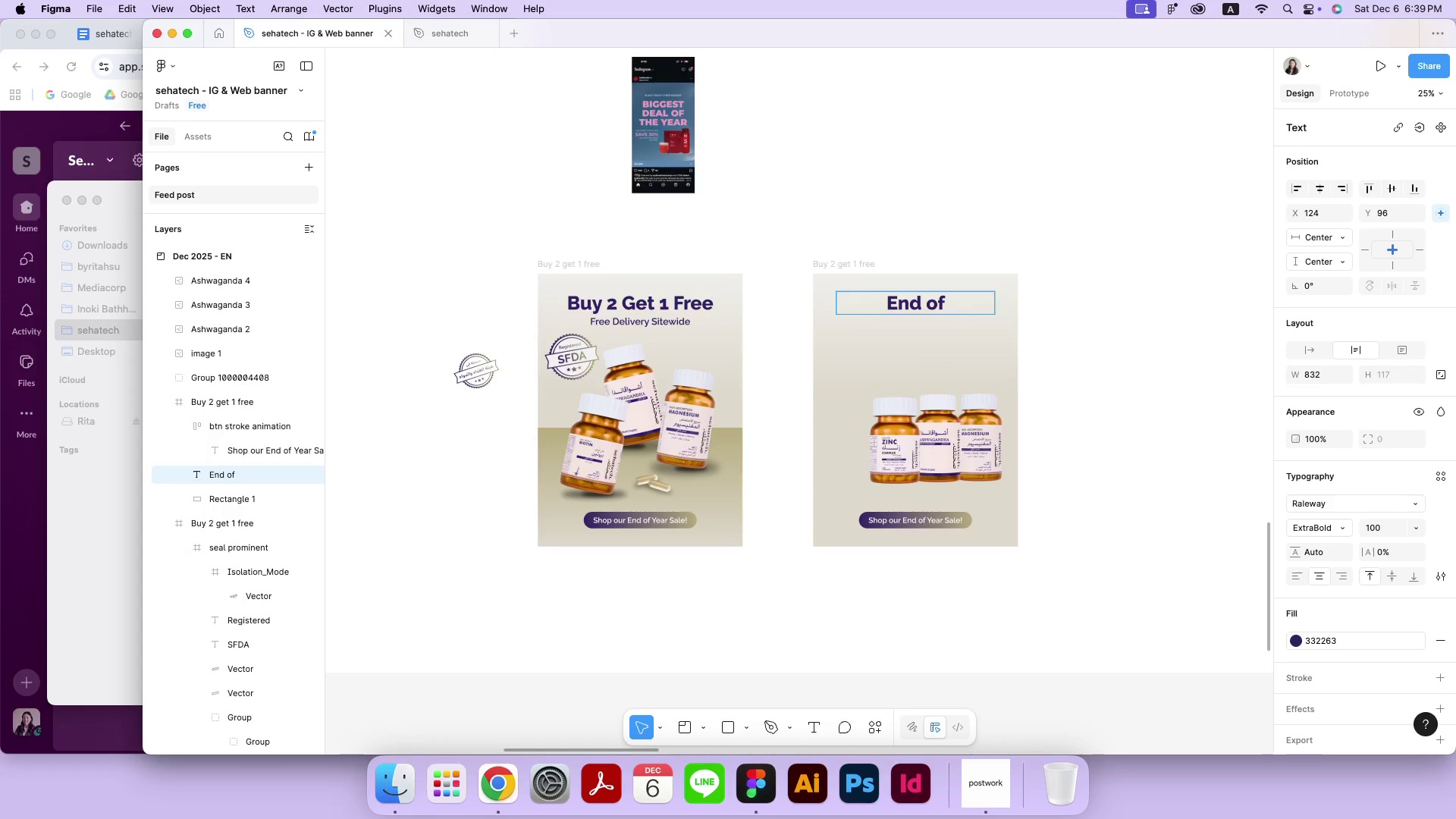 
hold_key(key=CapsLock, duration=1.04)
 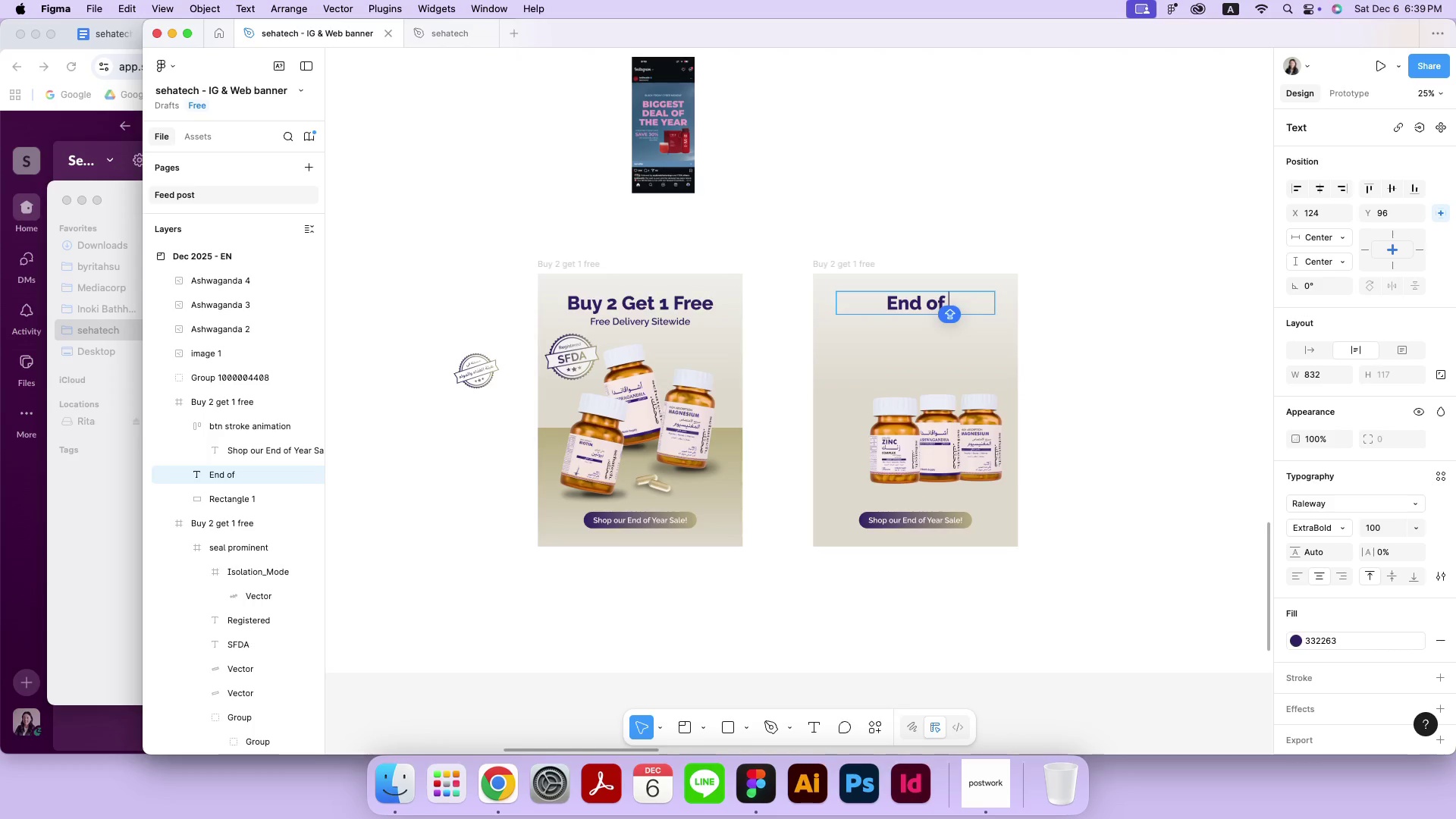 
key(Meta+CommandLeft)
 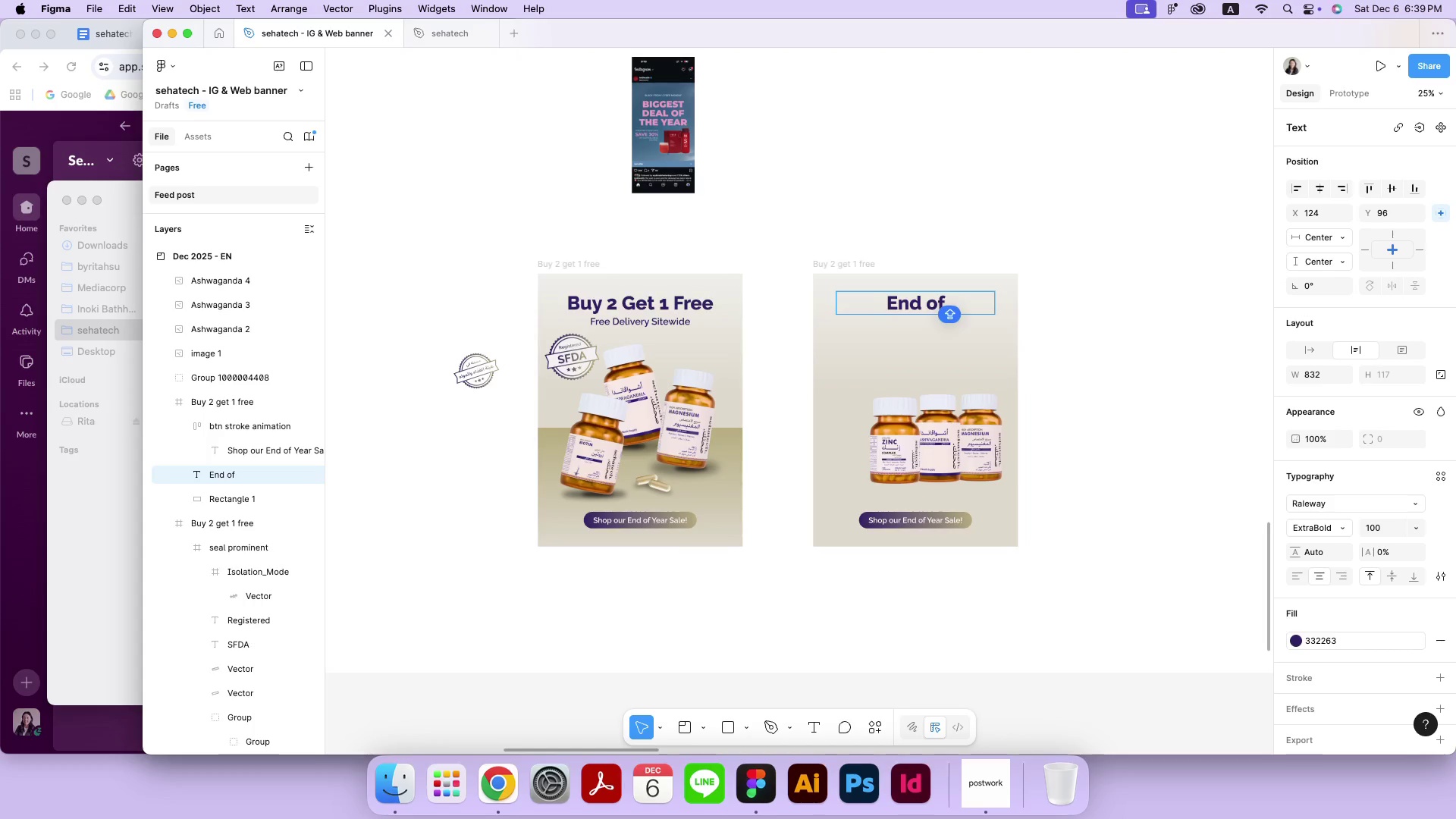 
key(Meta+A)
 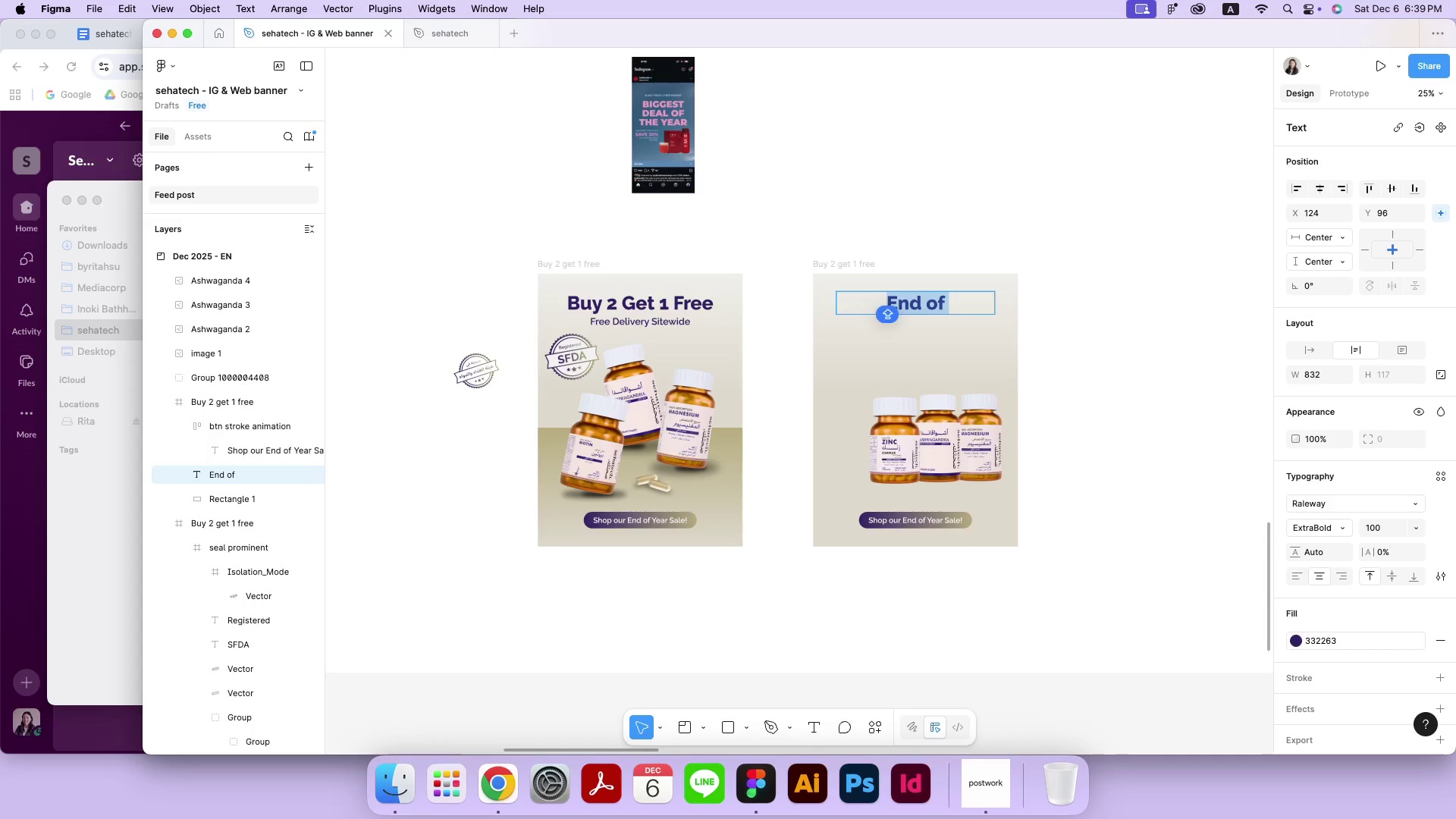 
hold_key(key=CapsLock, duration=1.22)
 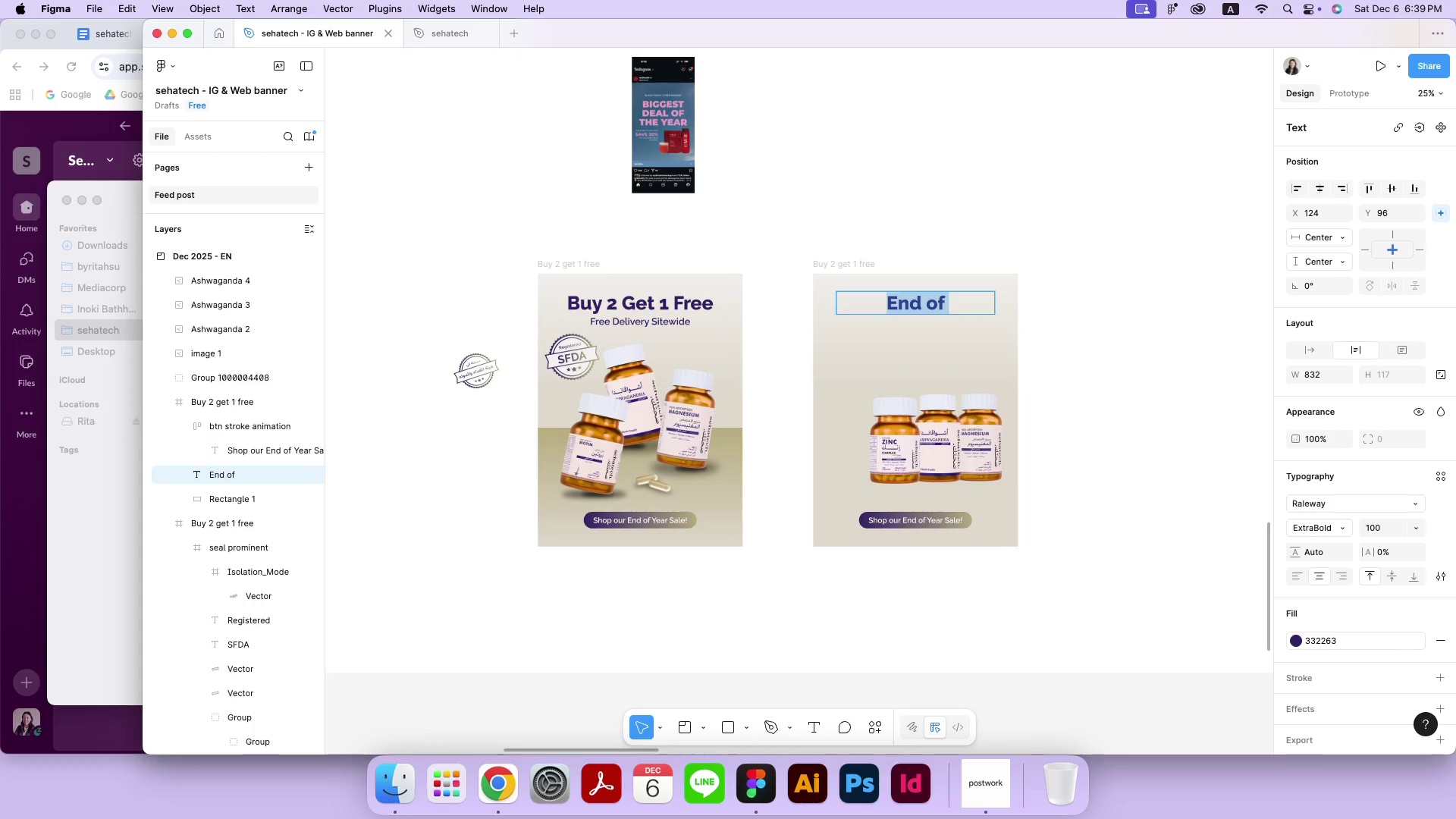 
hold_key(key=CapsLock, duration=0.92)
 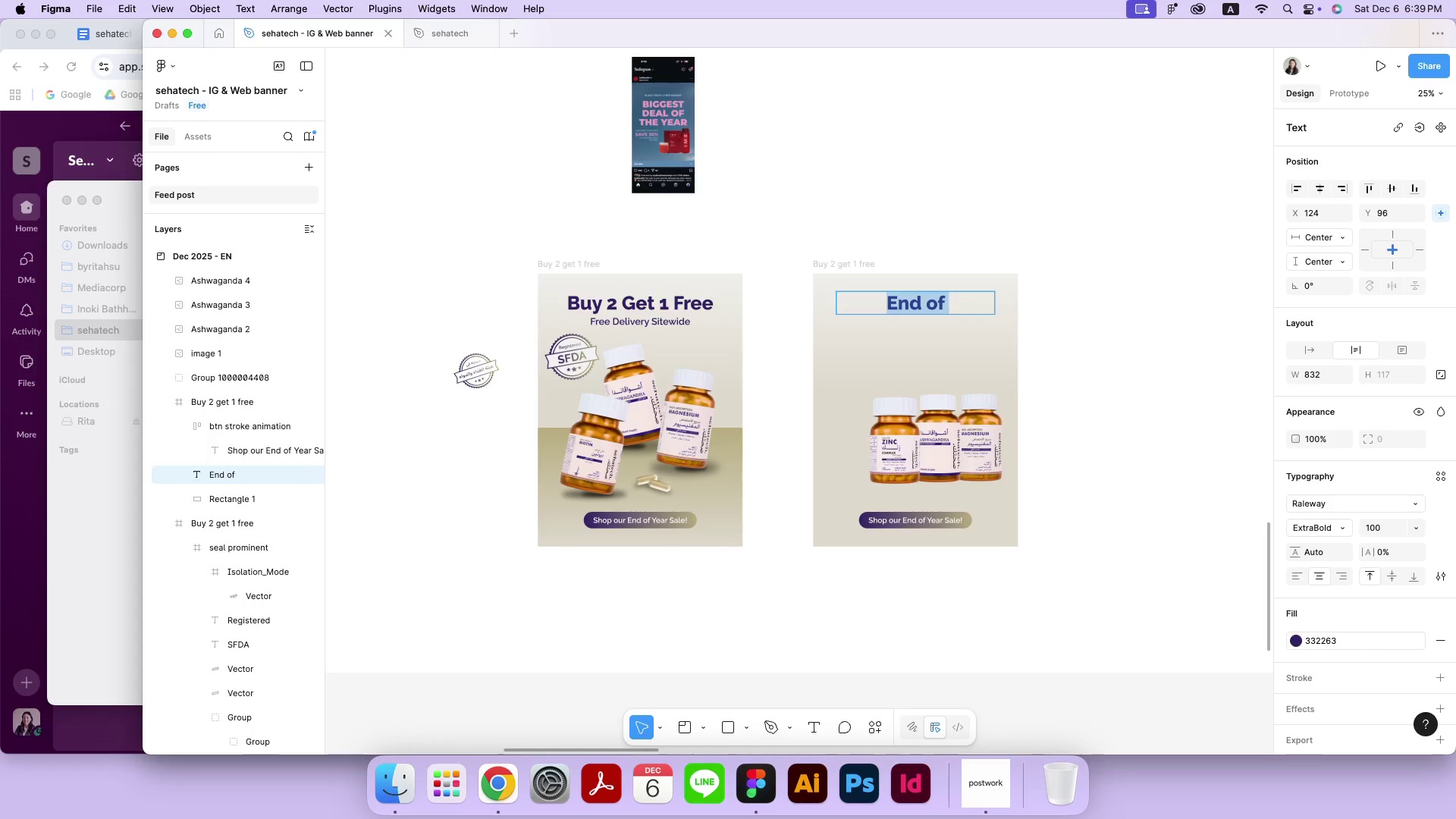 
type(END OF UEA)
key(Backspace)
key(Backspace)
key(Backspace)
type(YEAR)
 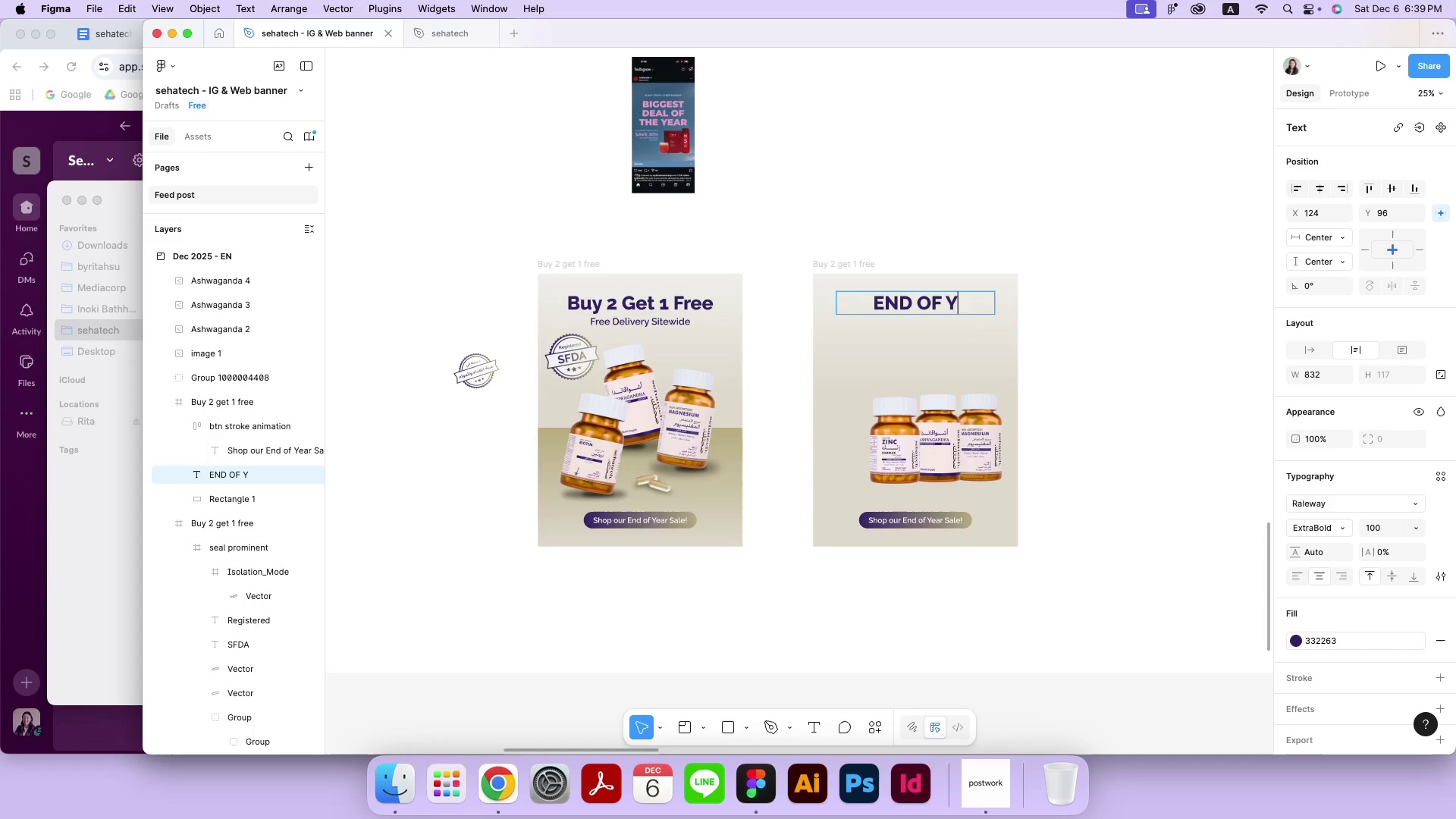 
key(Enter)
 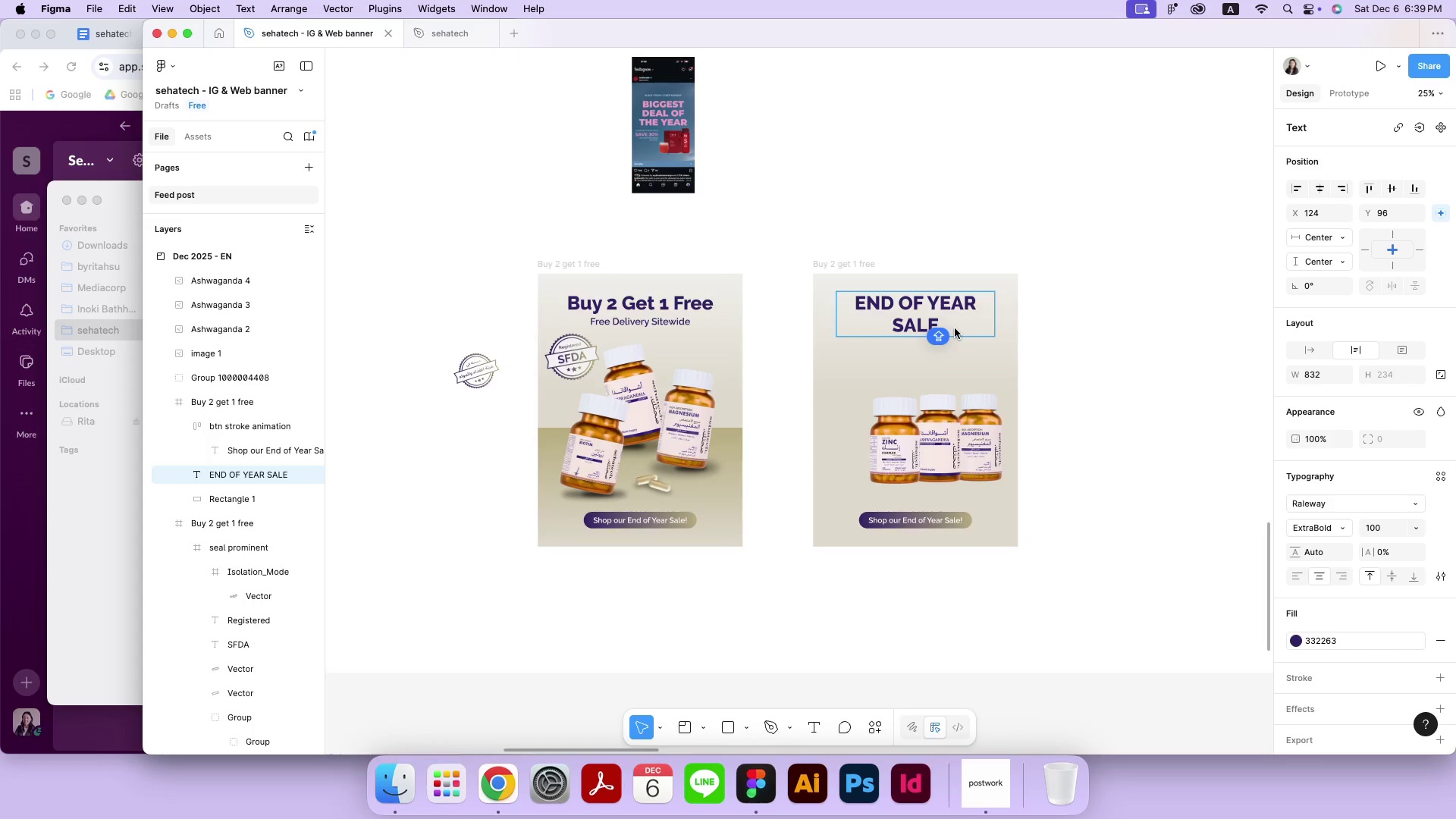 
type(SALE)
 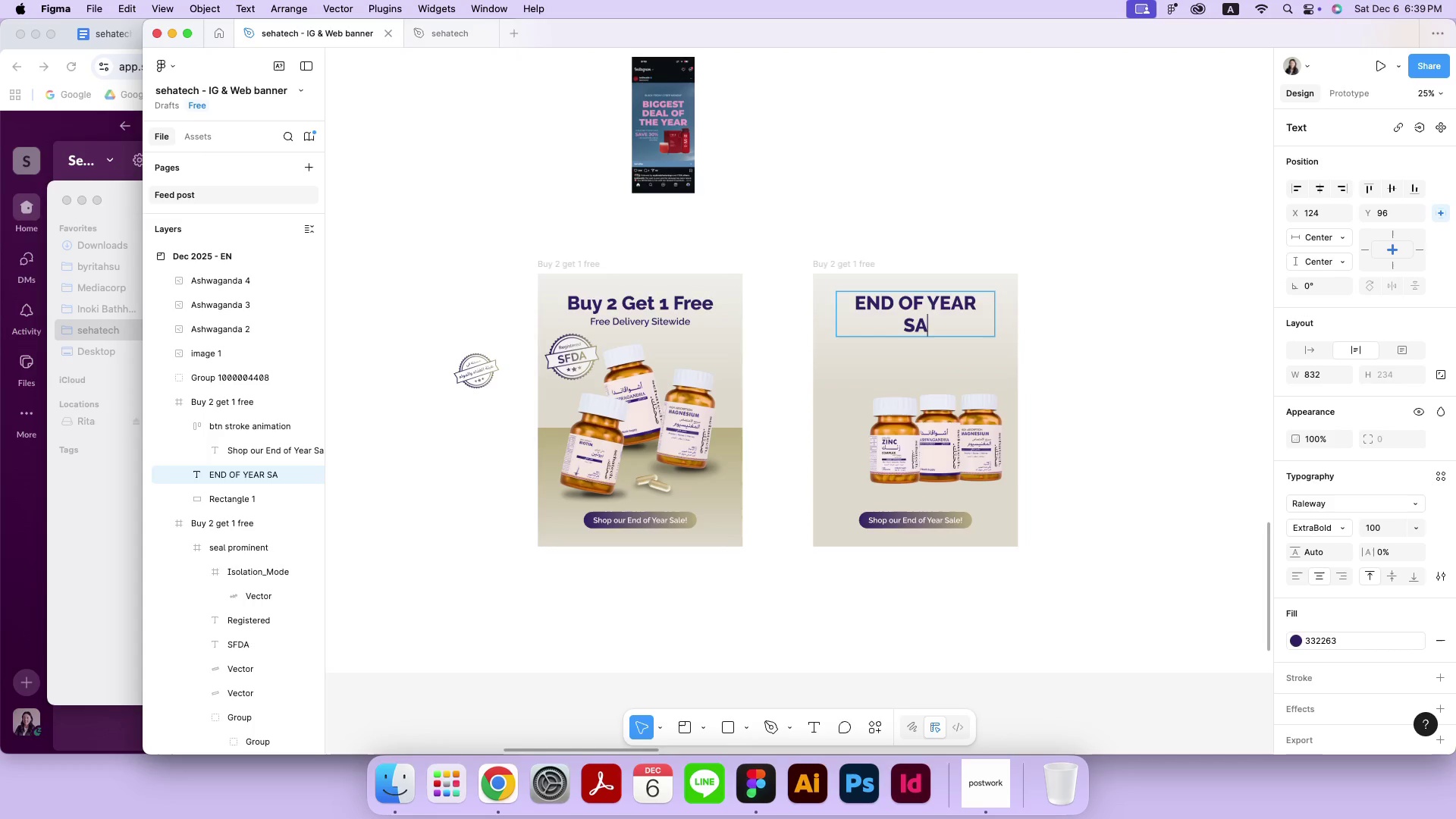 
left_click_drag(start_coordinate=[946, 321], to_coordinate=[880, 323])
 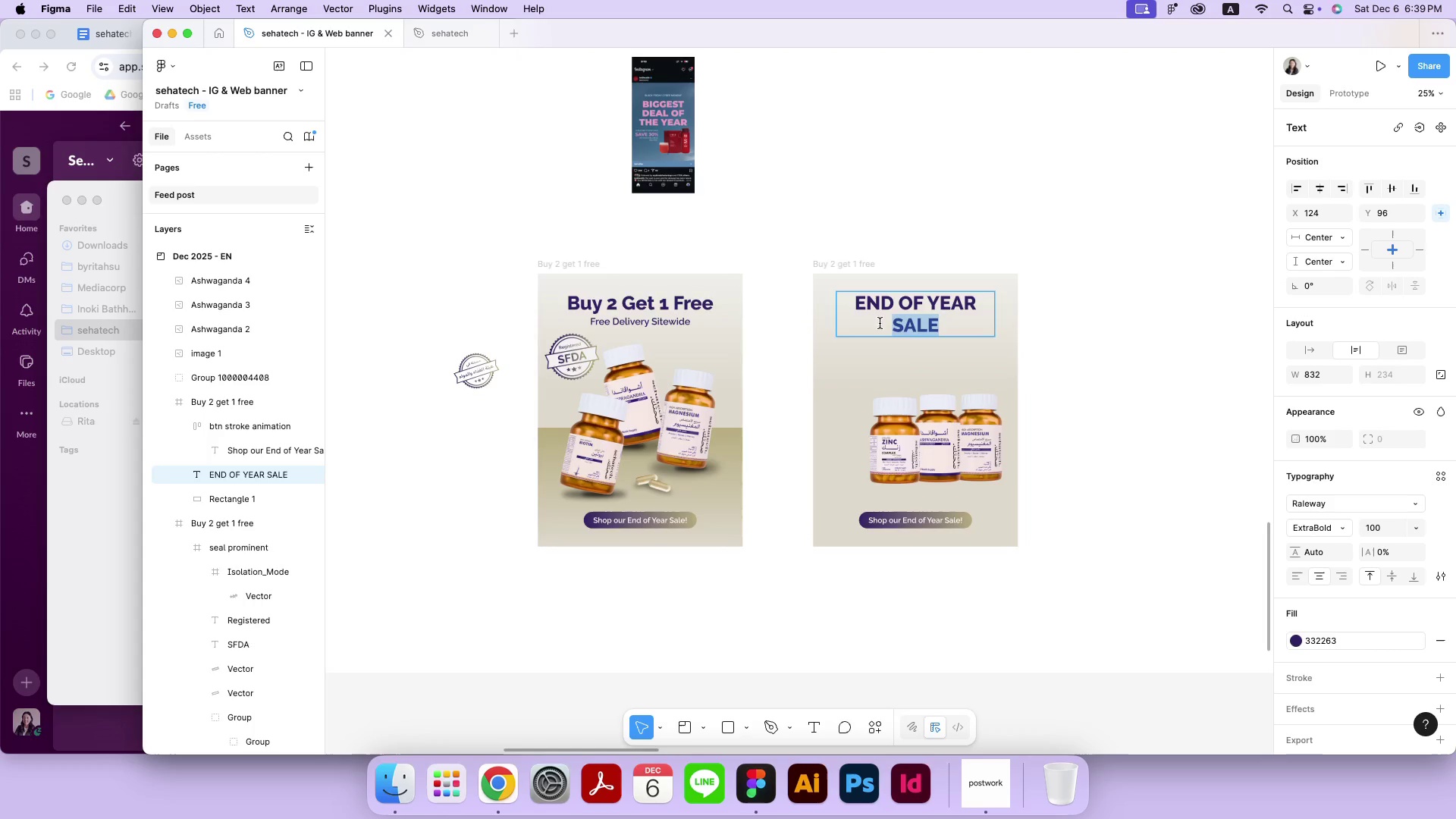 
type(200)
 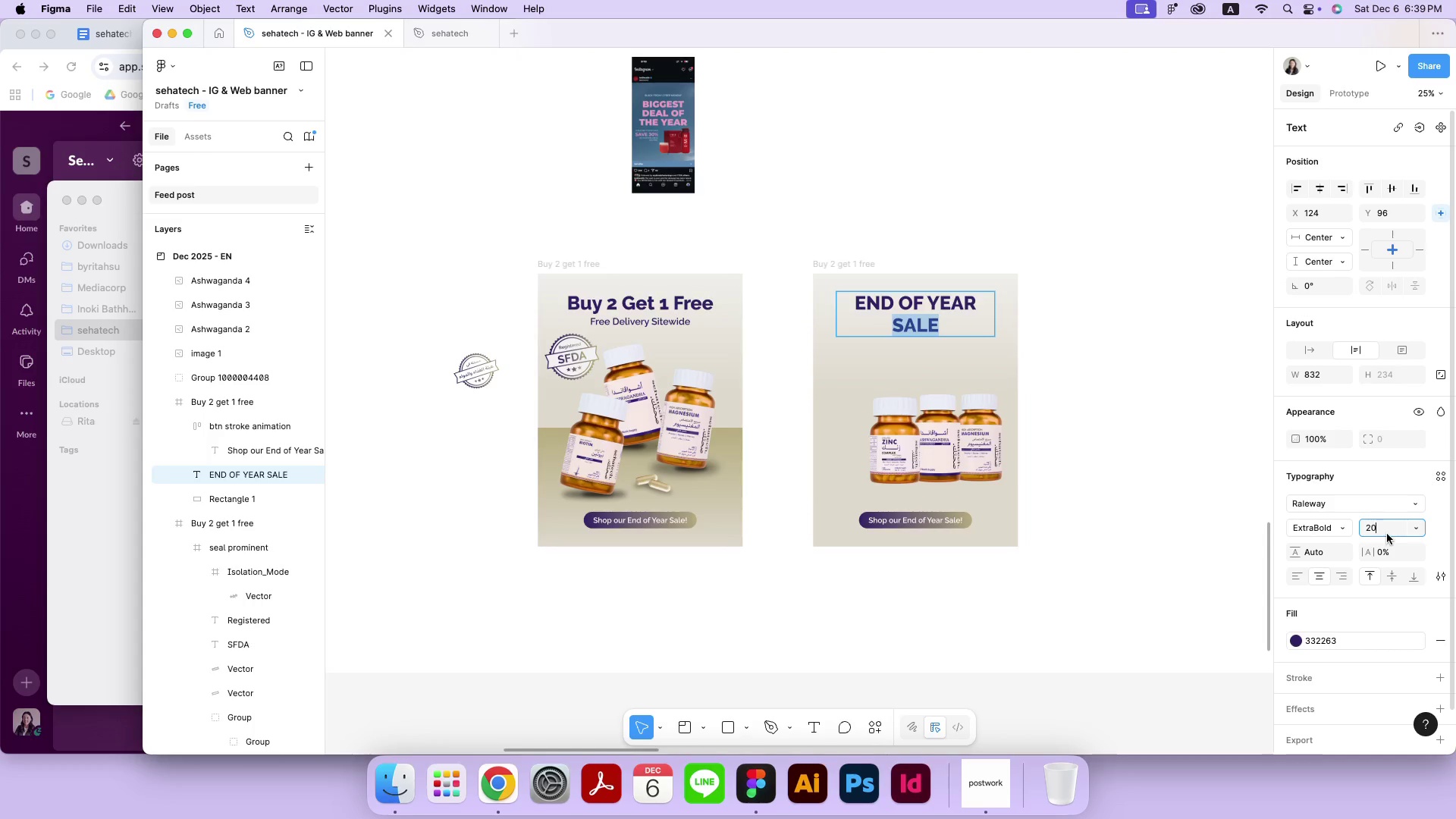 
key(Enter)
 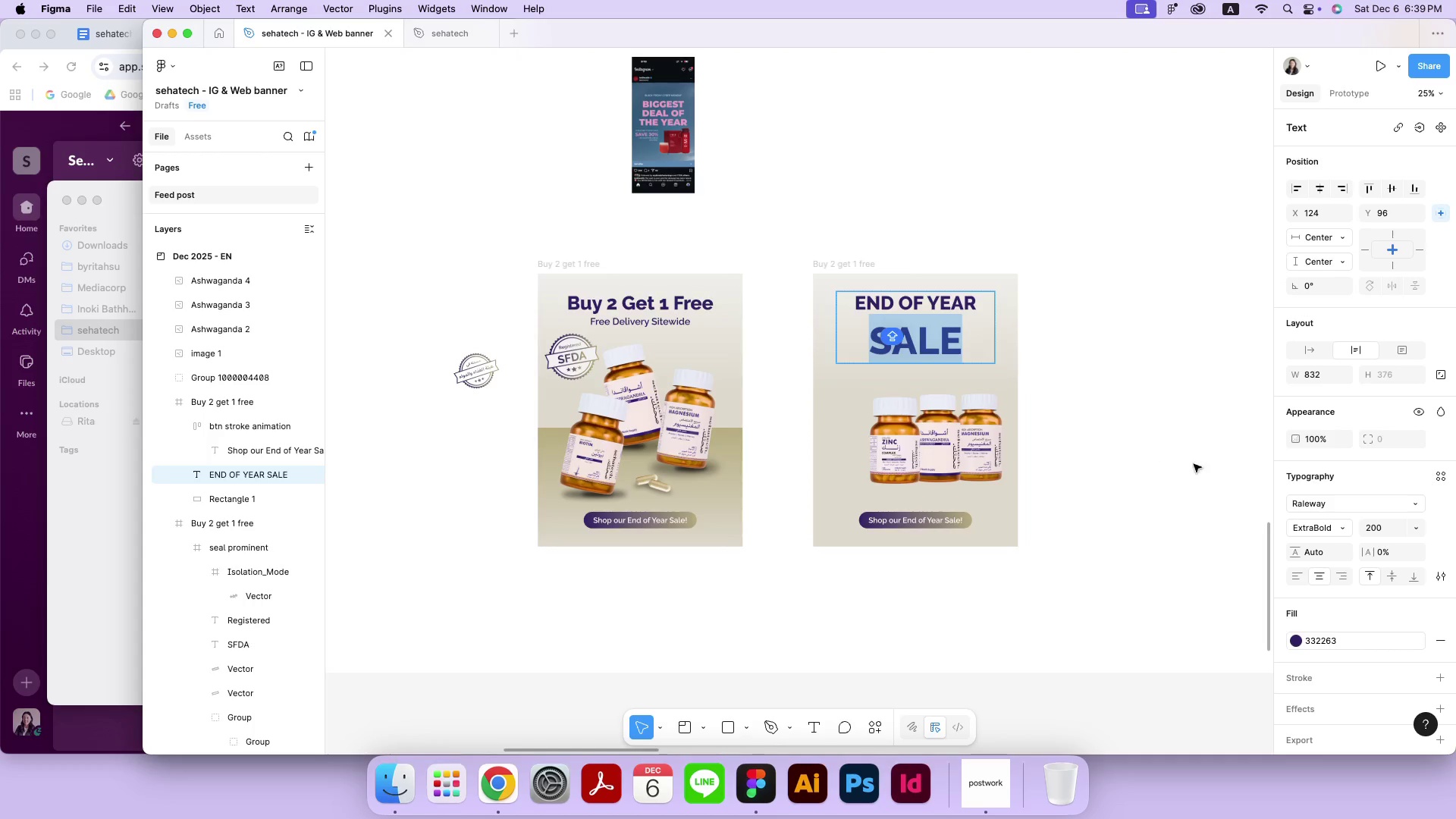 
left_click([1381, 555])
 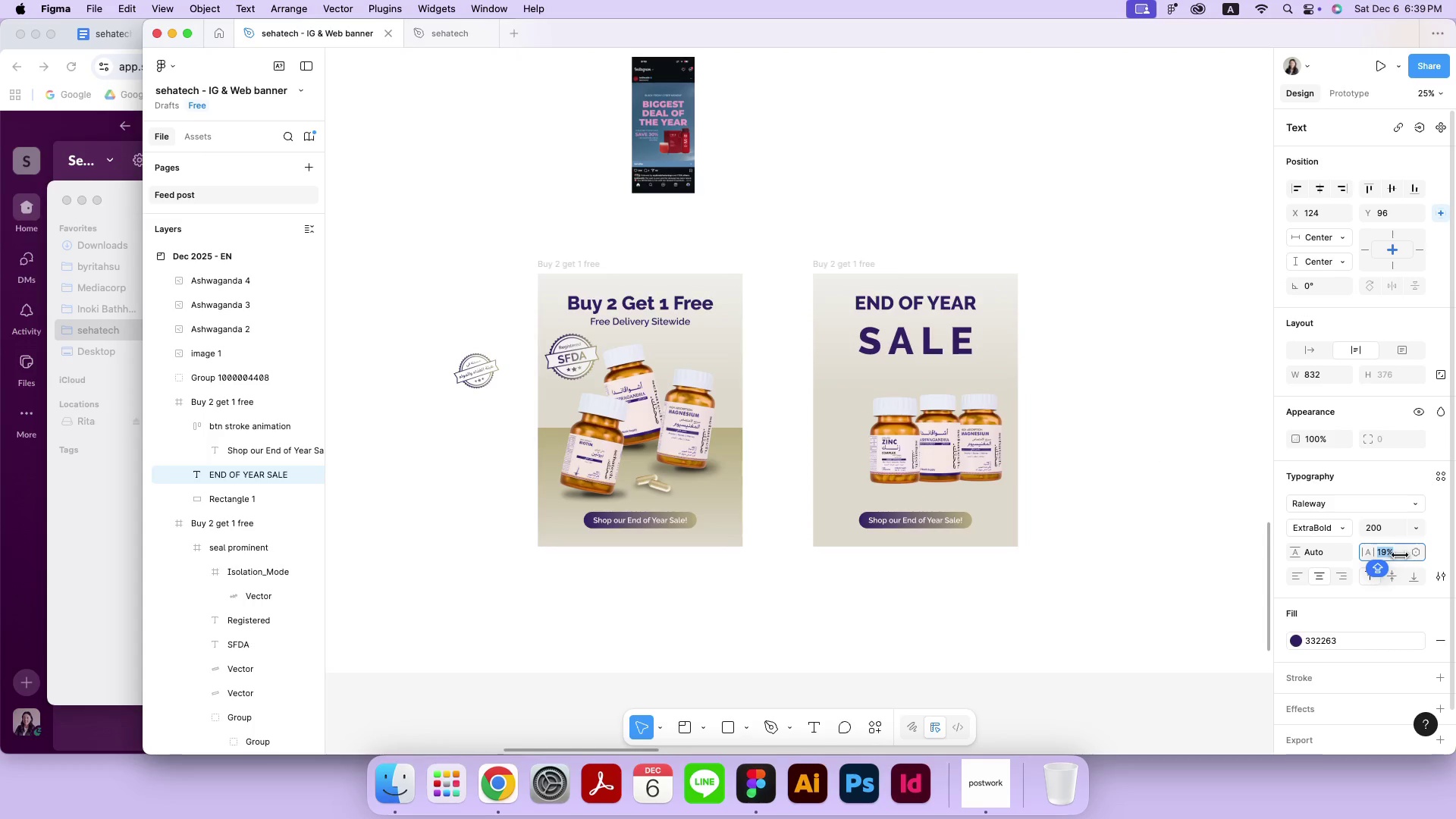 
left_click([1369, 523])
 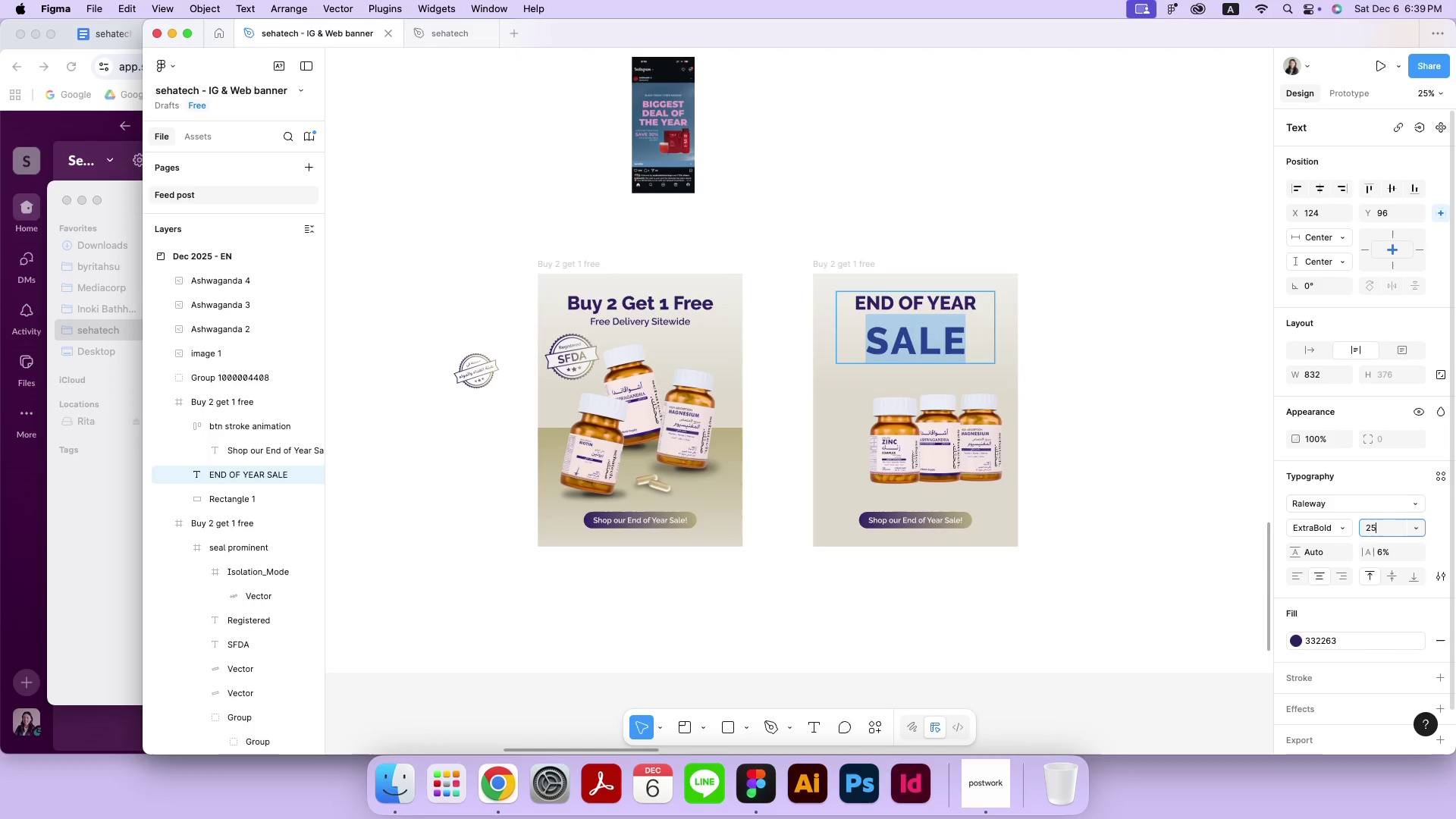 
type(250)
 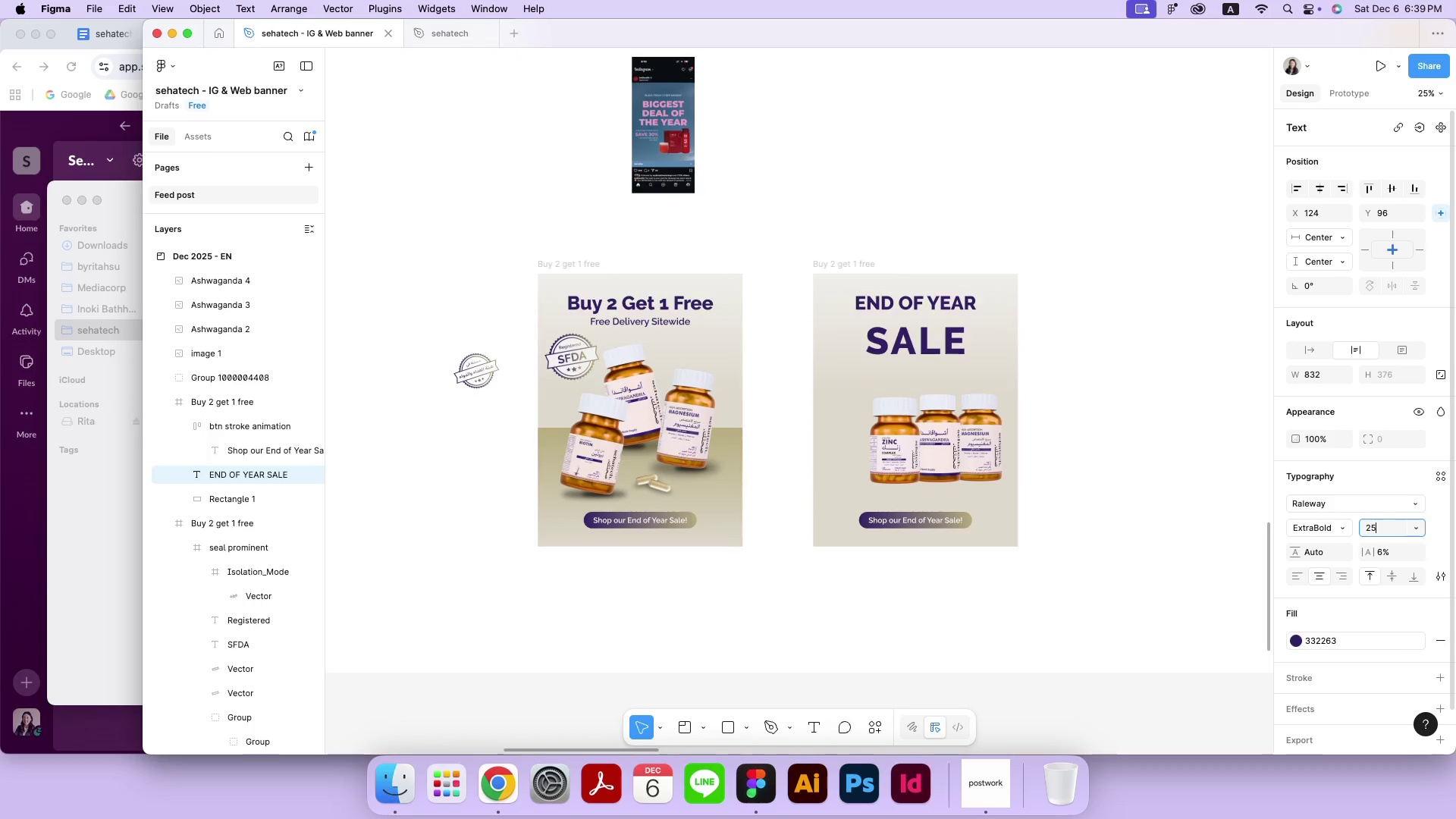 
key(Enter)
 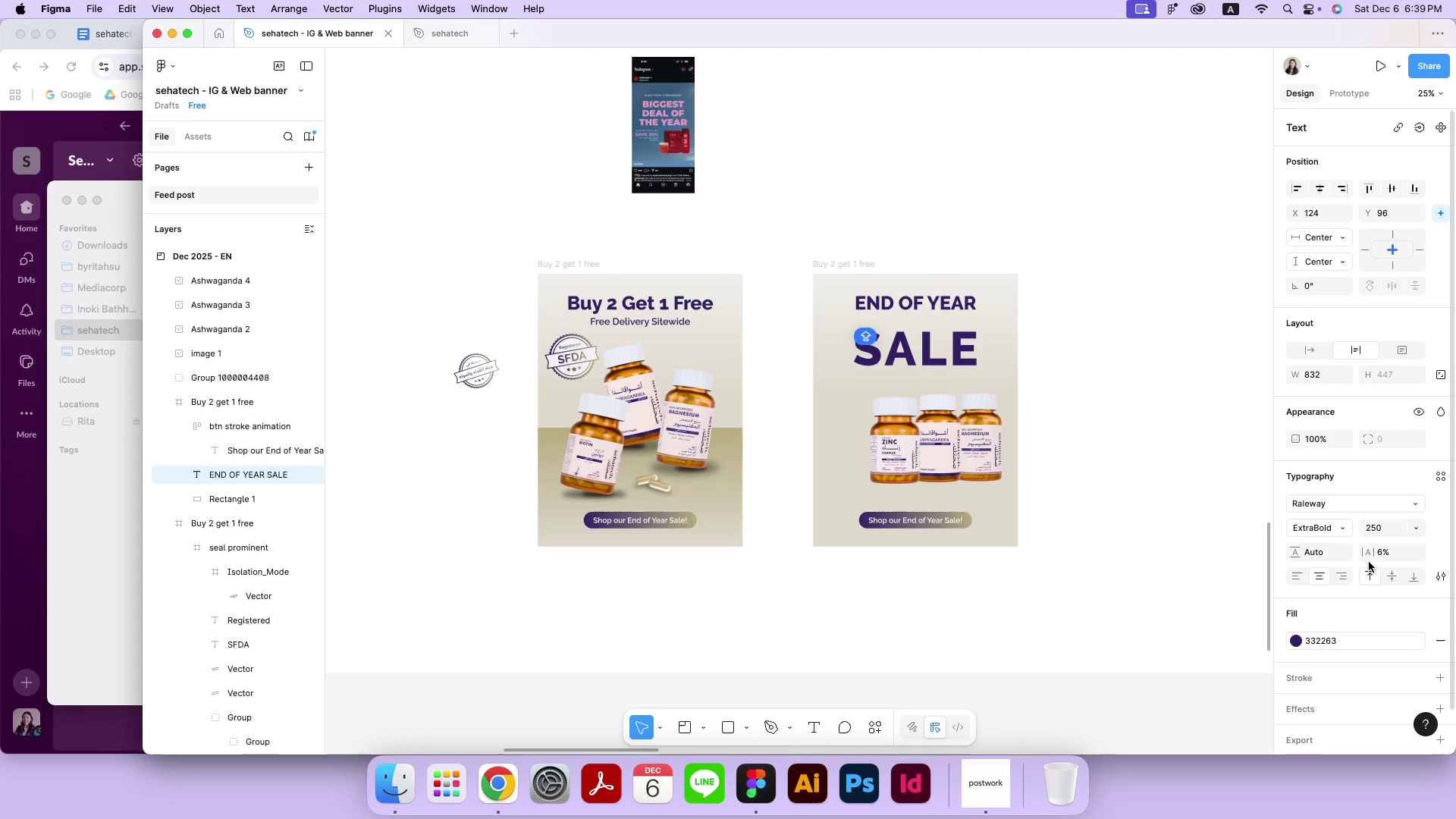 
left_click([1371, 554])
 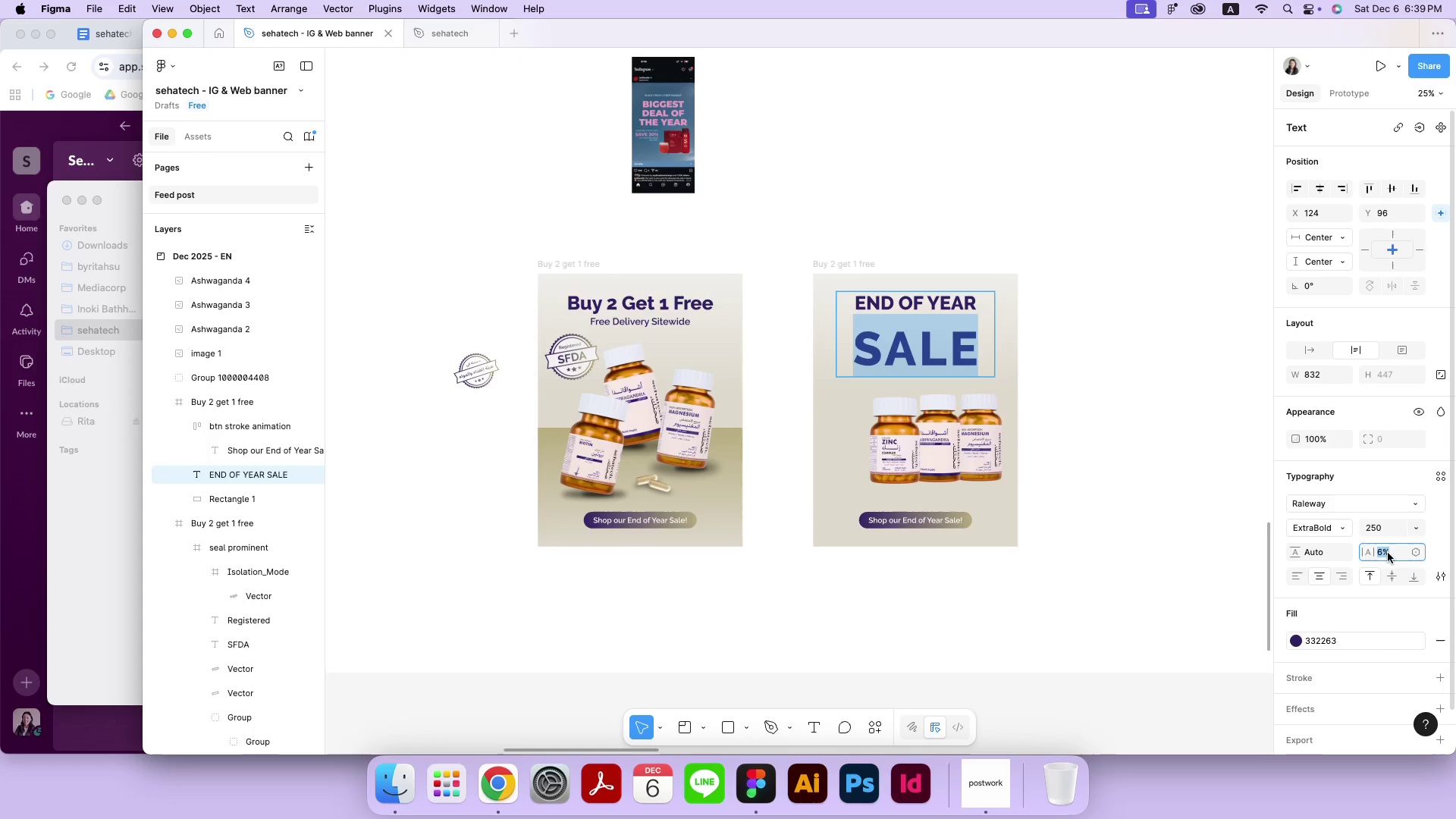 
key(0)
 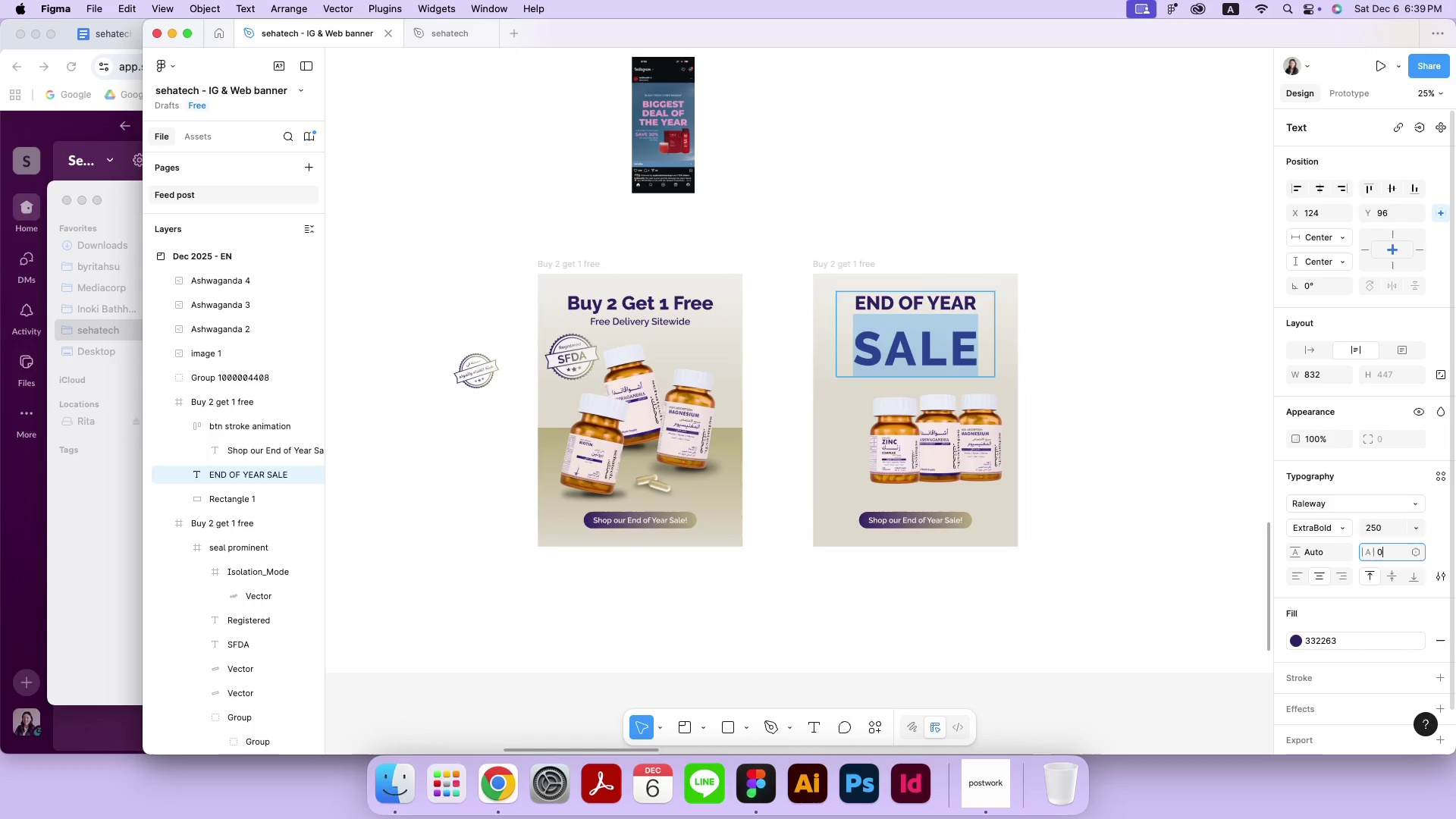 
key(Enter)
 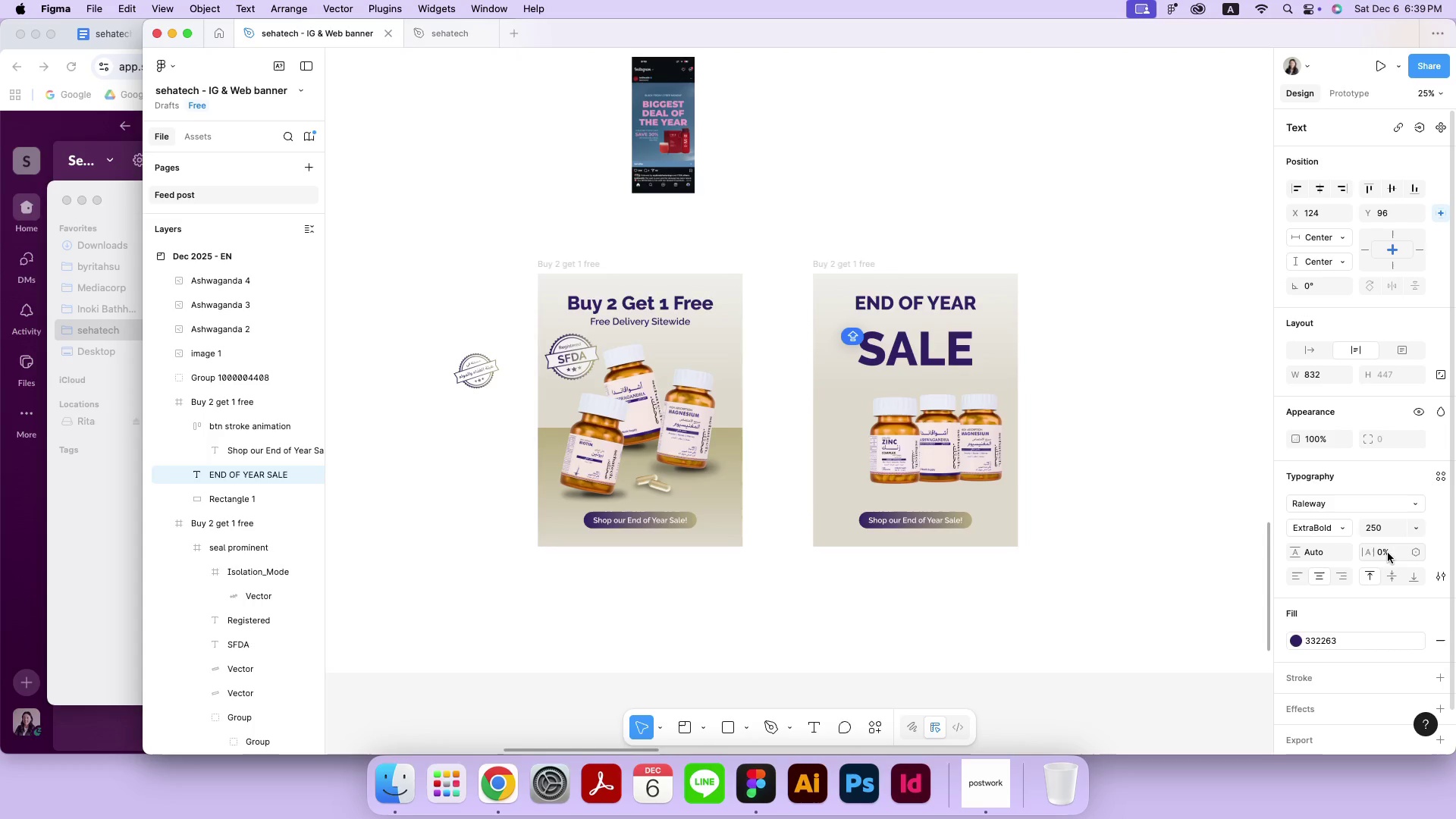 
hold_key(key=ArrowUp, duration=0.63)
 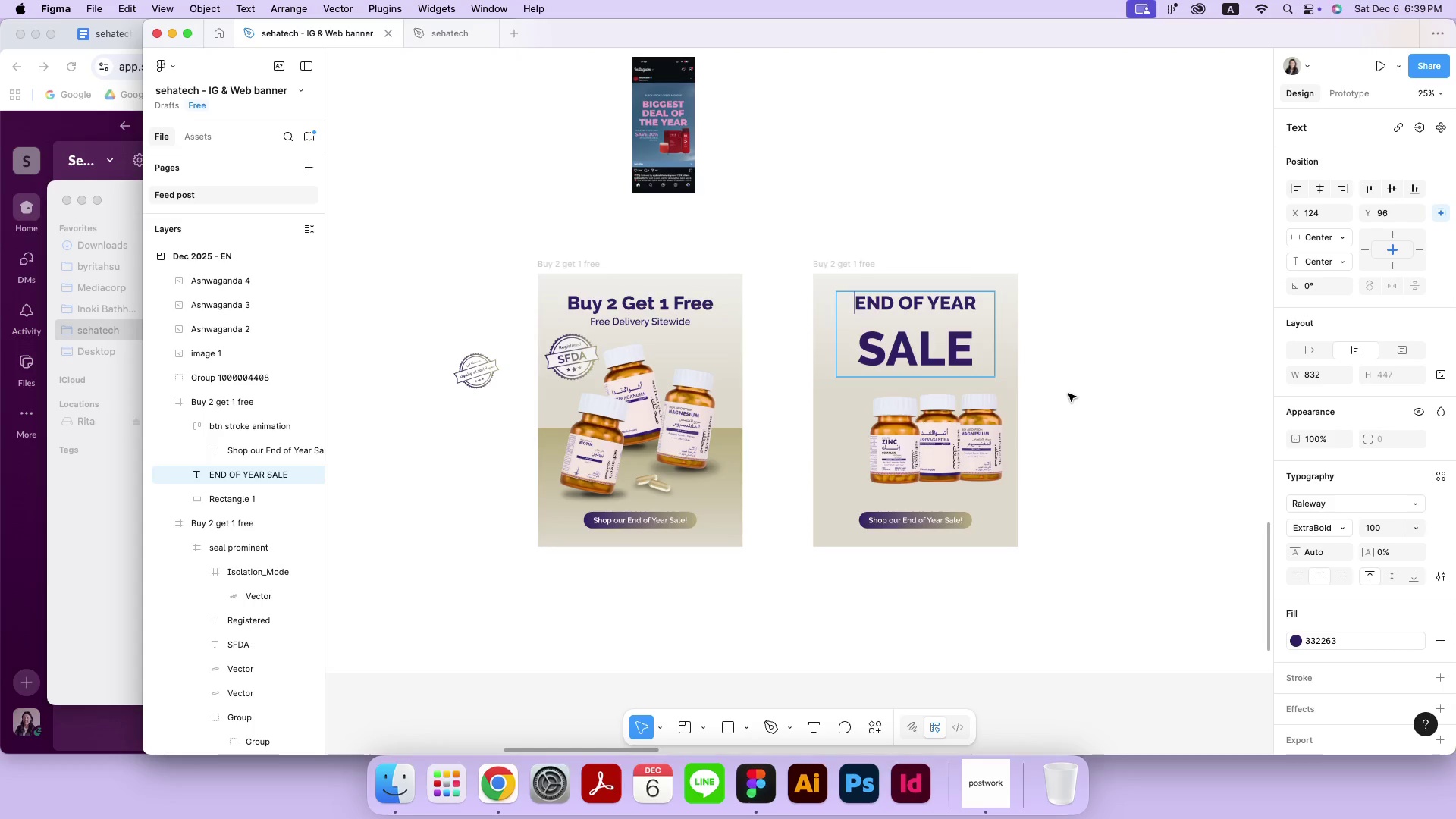 
left_click([974, 366])
 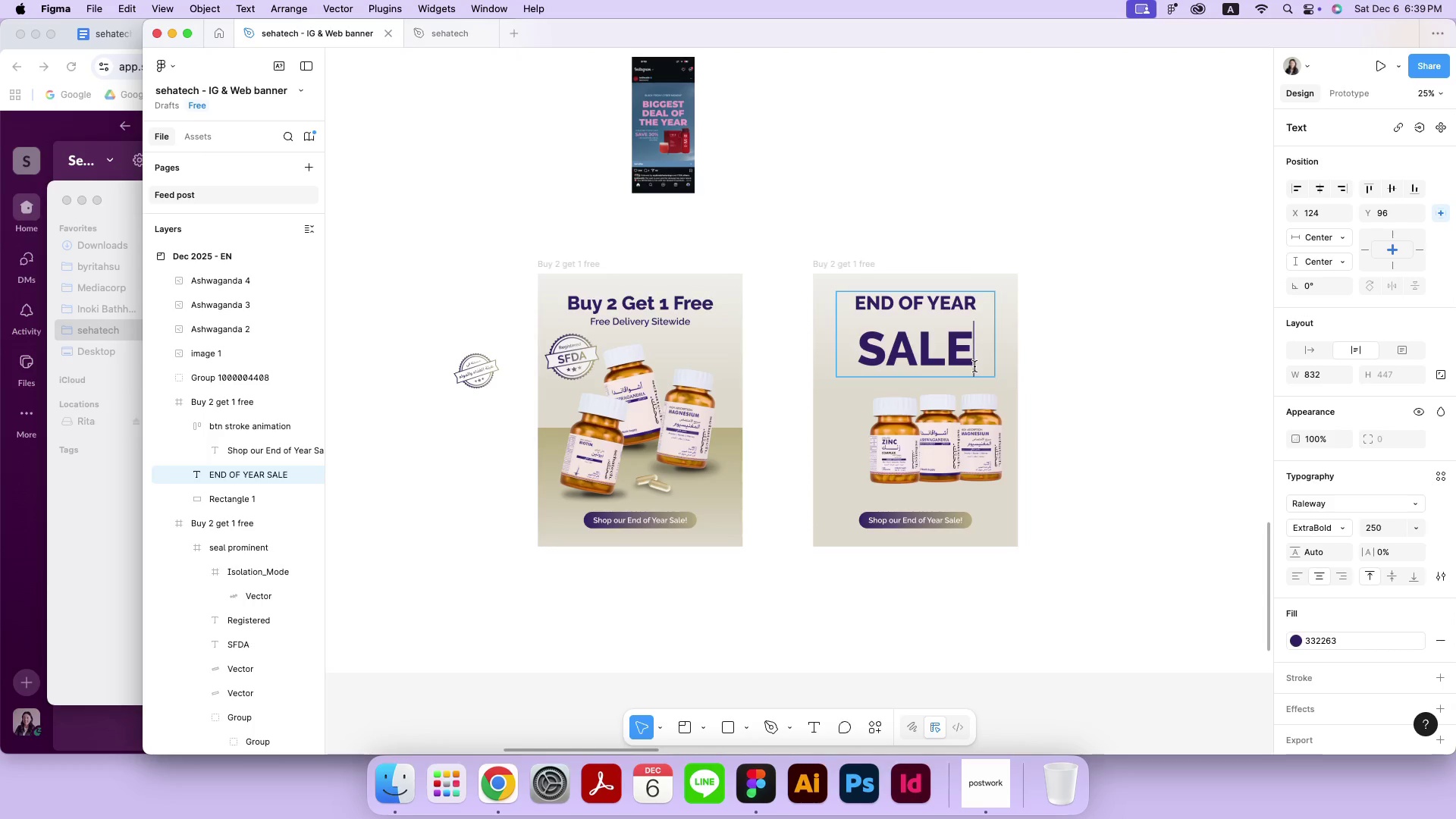 
key(Meta+CommandLeft)
 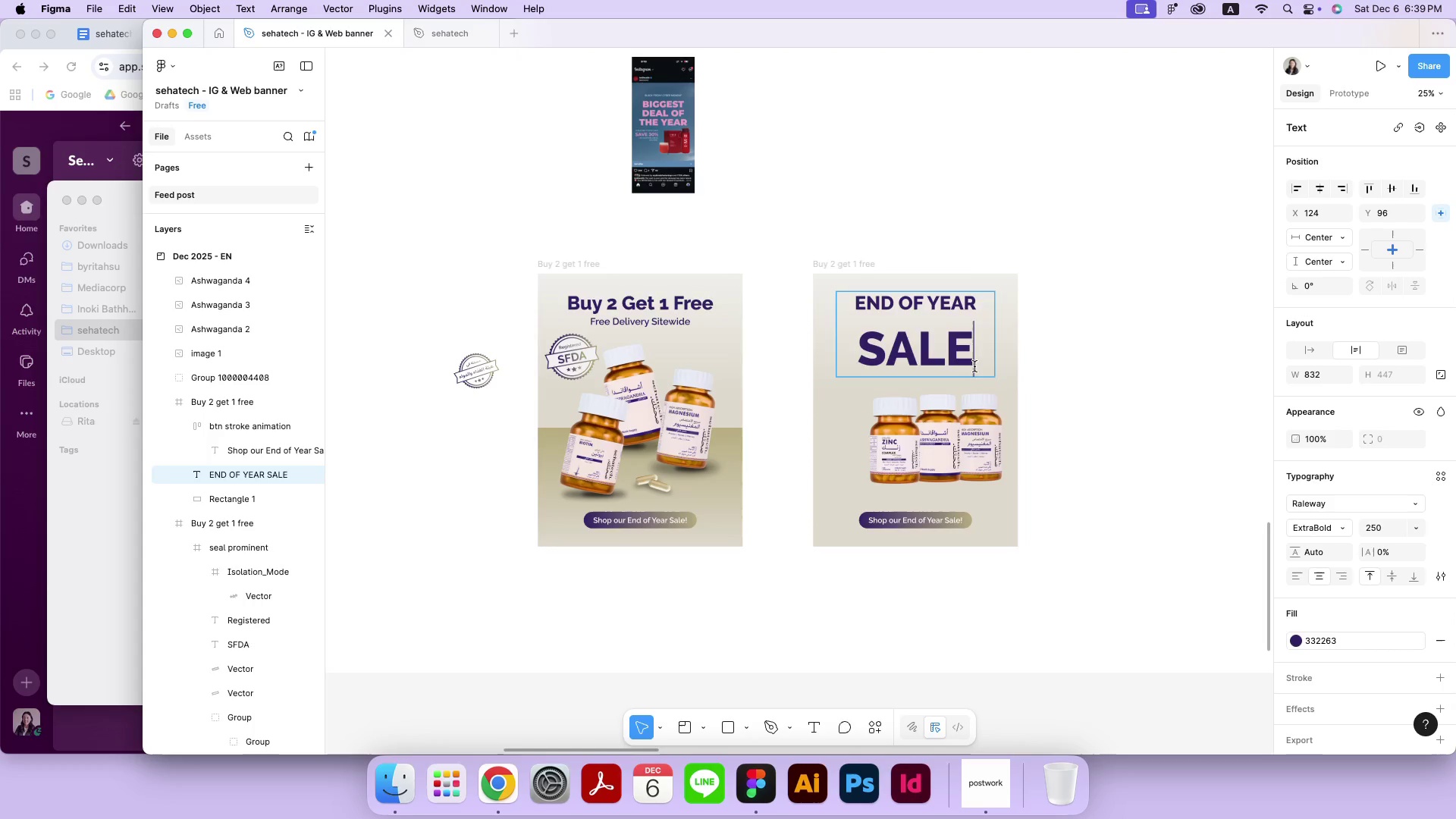 
key(Meta+A)
 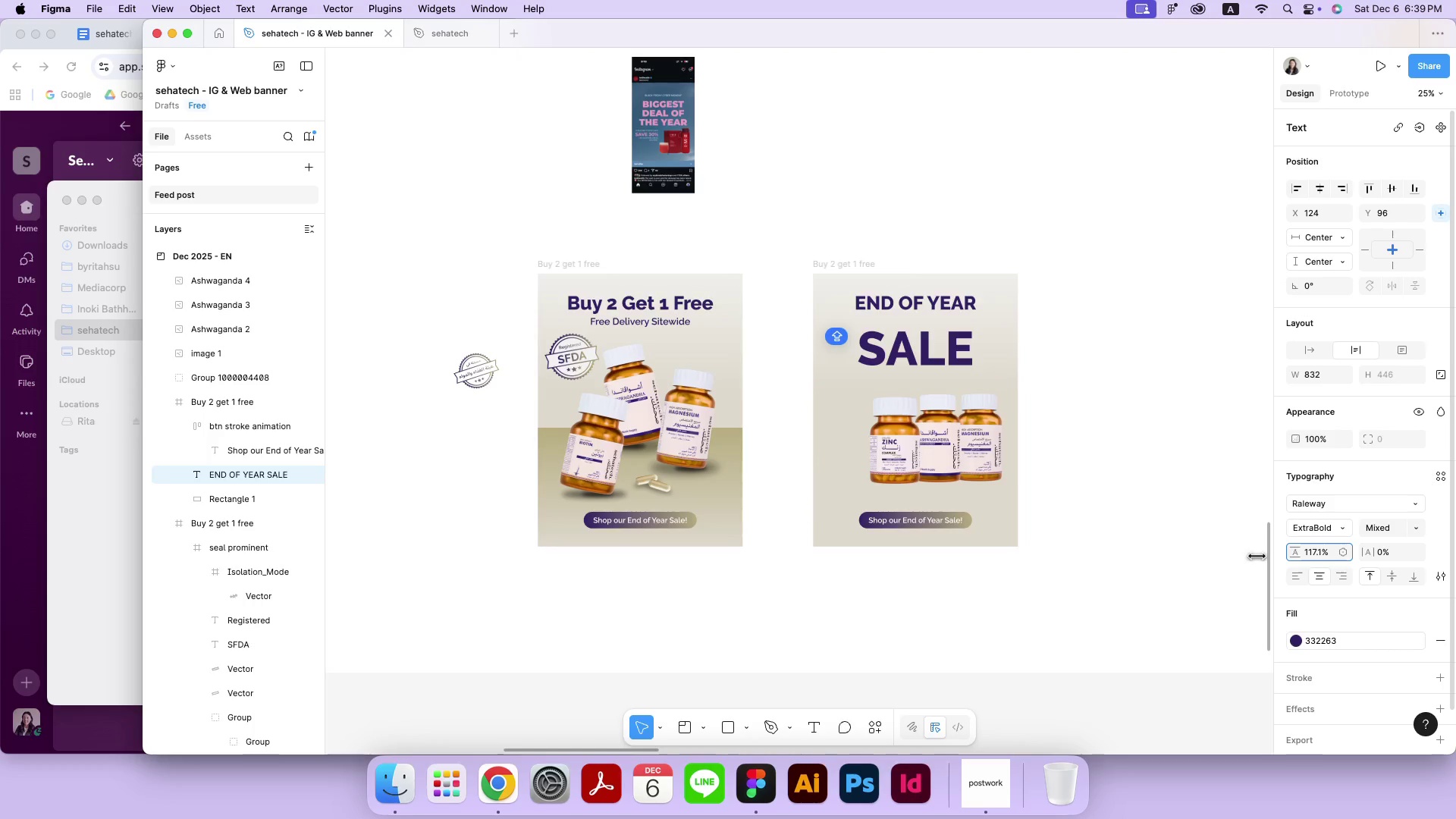 
left_click([945, 331])
 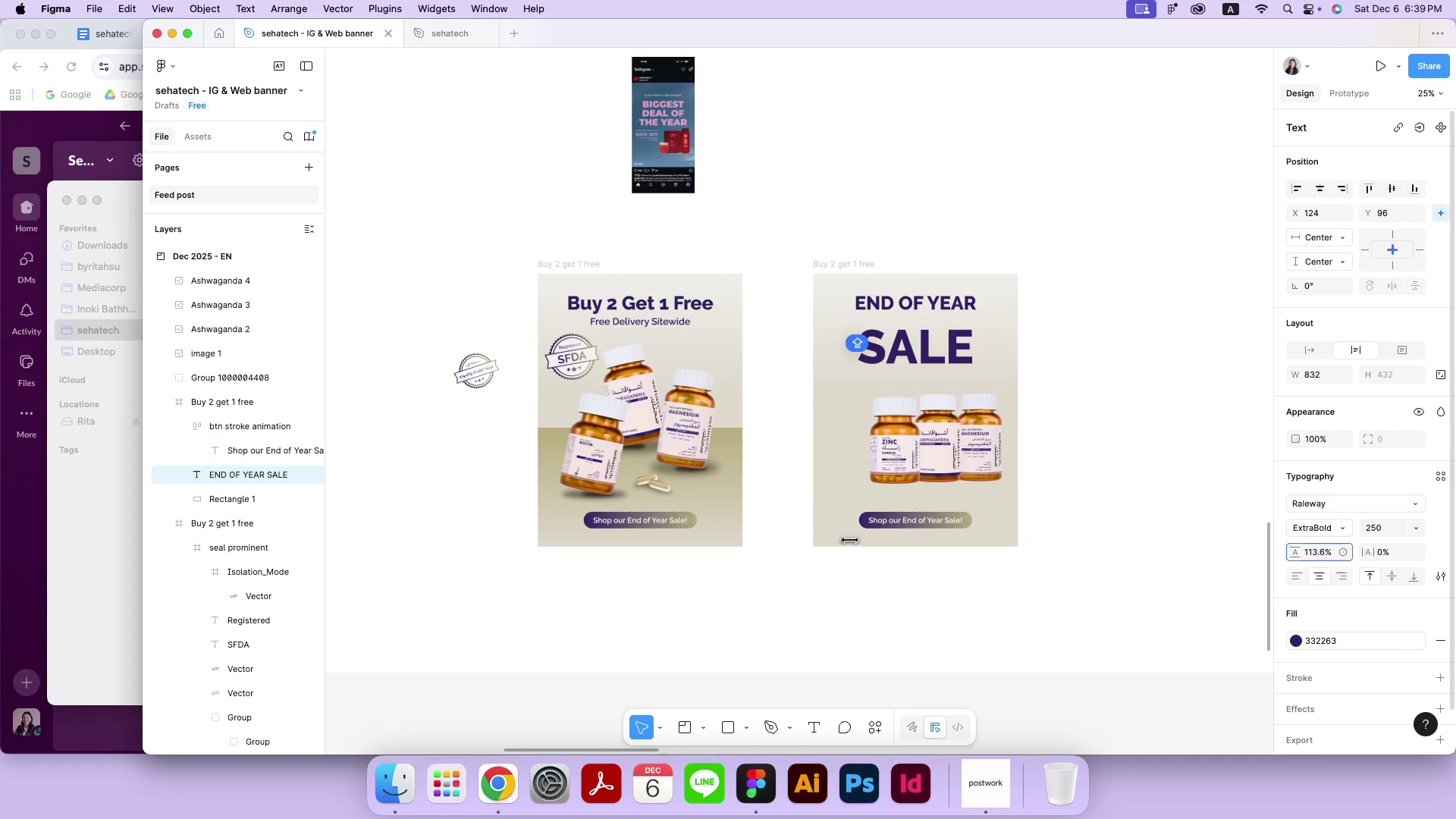 
left_click_drag(start_coordinate=[977, 353], to_coordinate=[804, 353])
 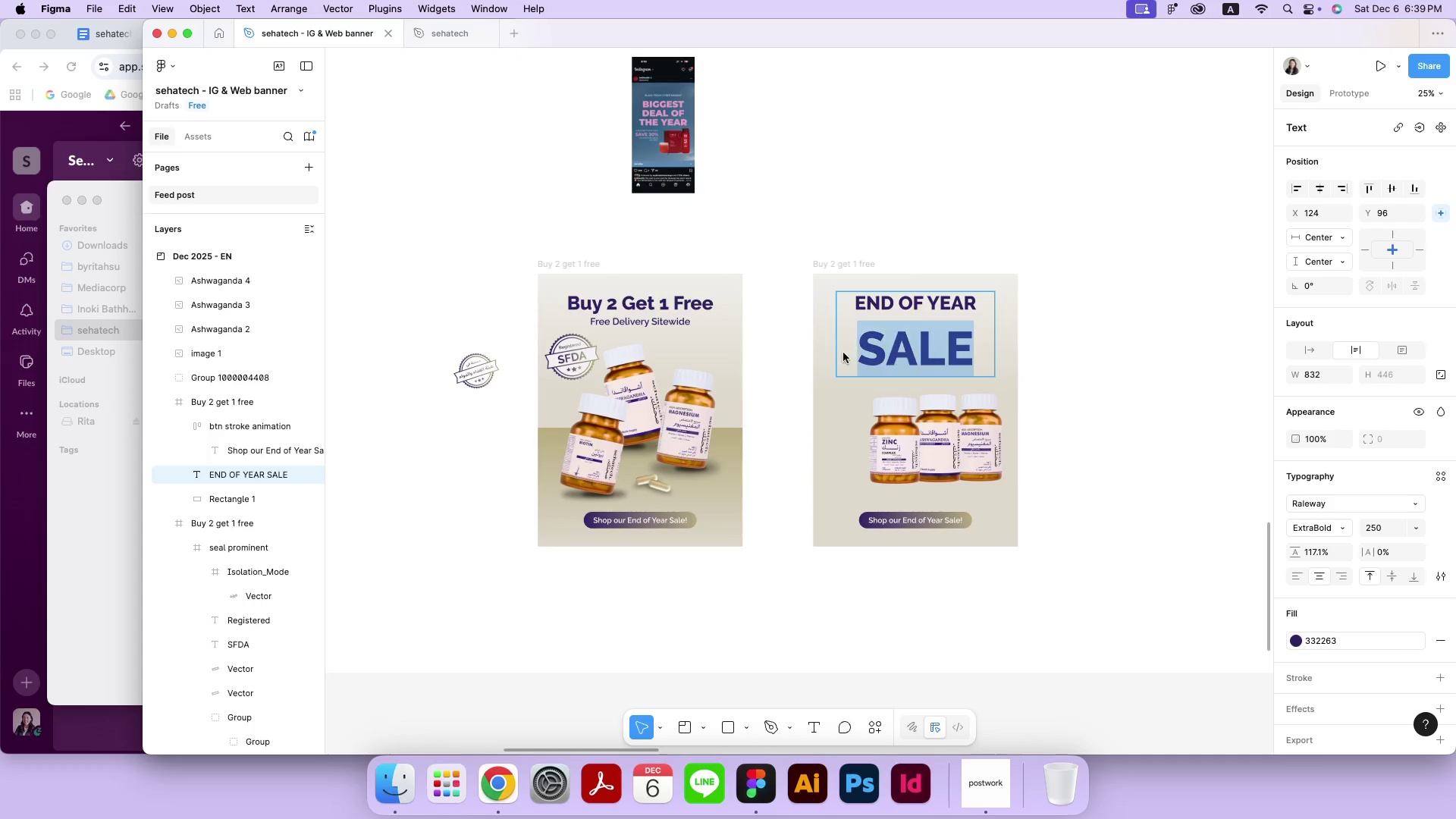 
left_click([1324, 553])
 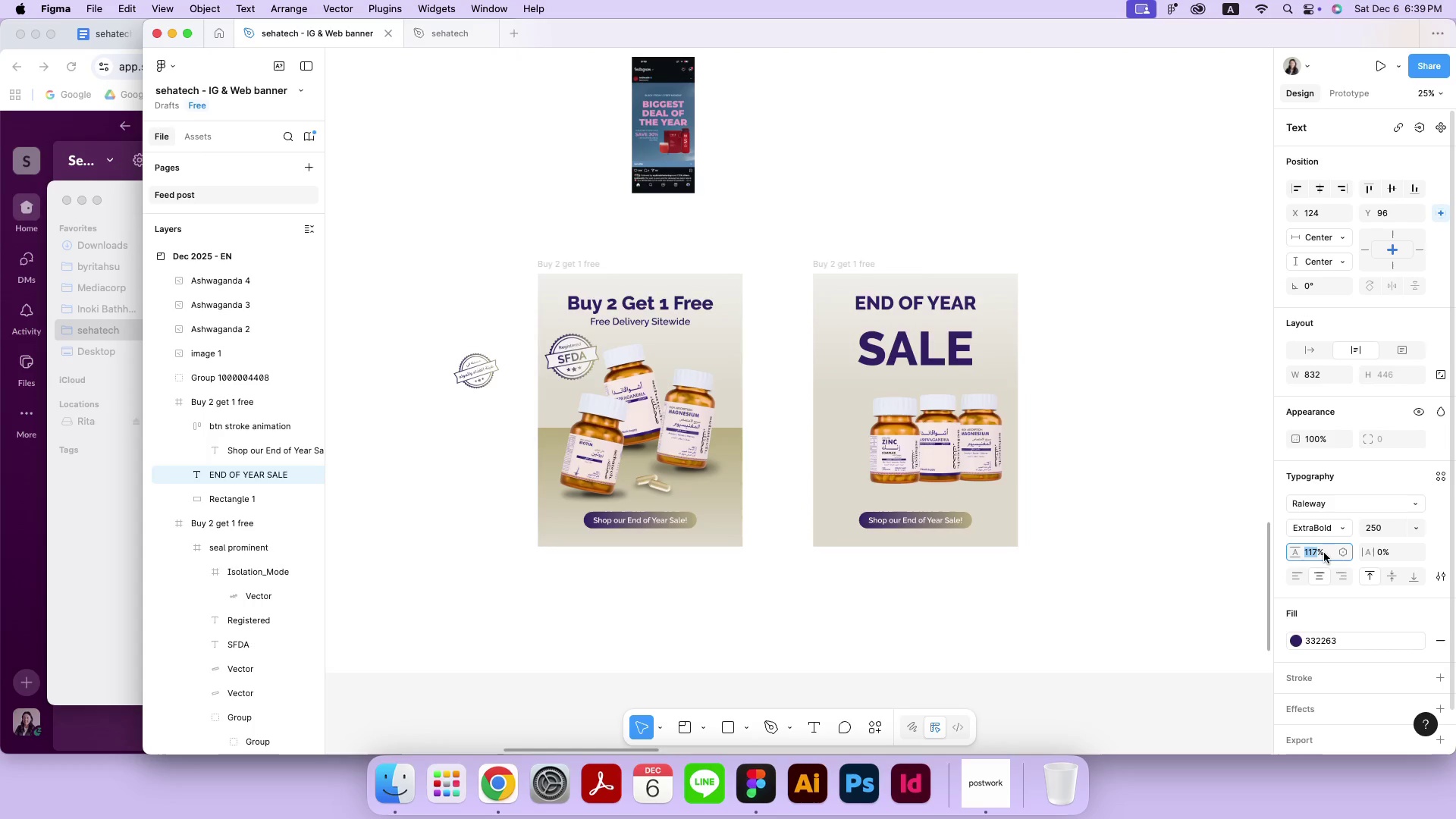 
key(0)
 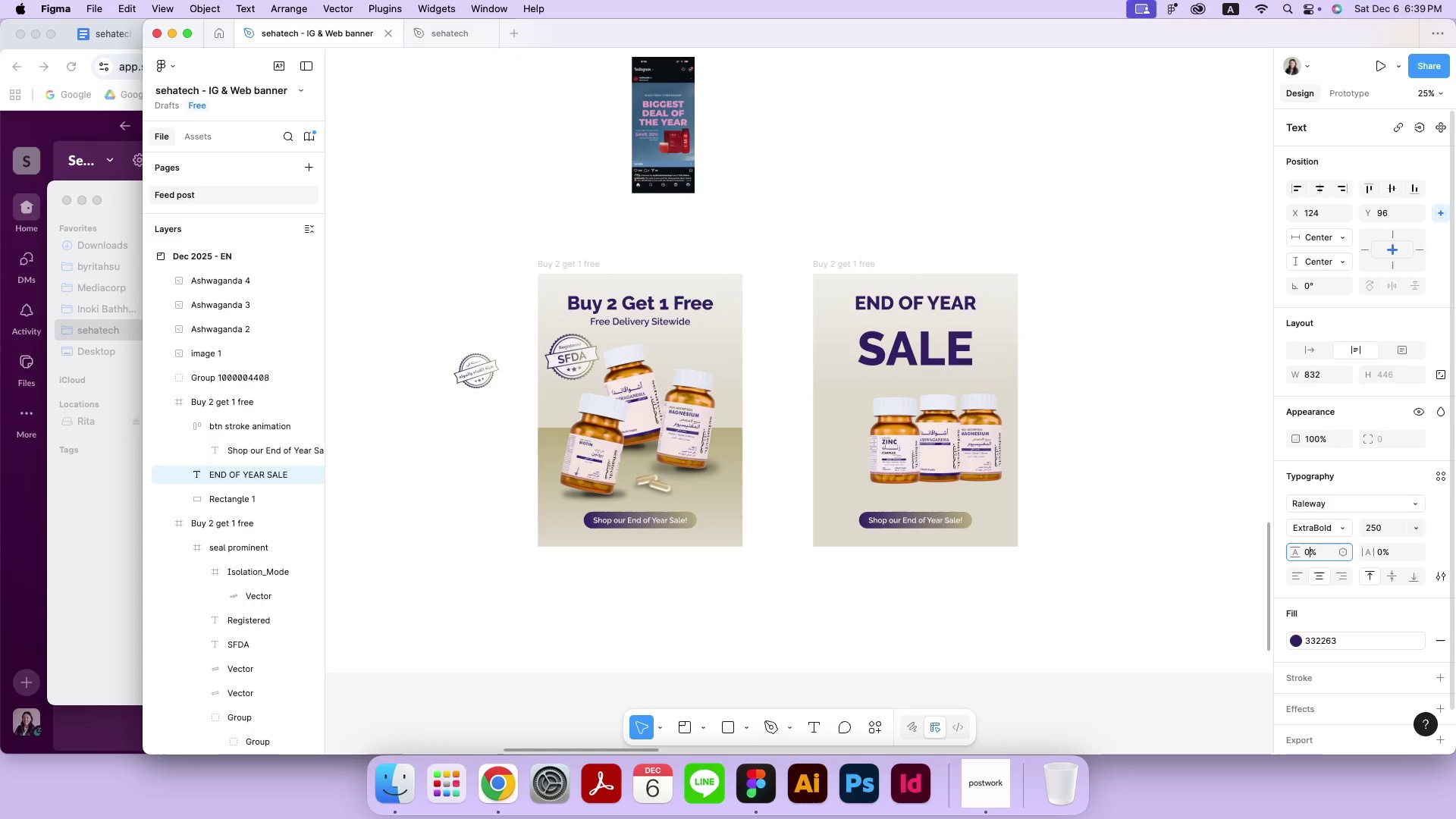 
key(Enter)
 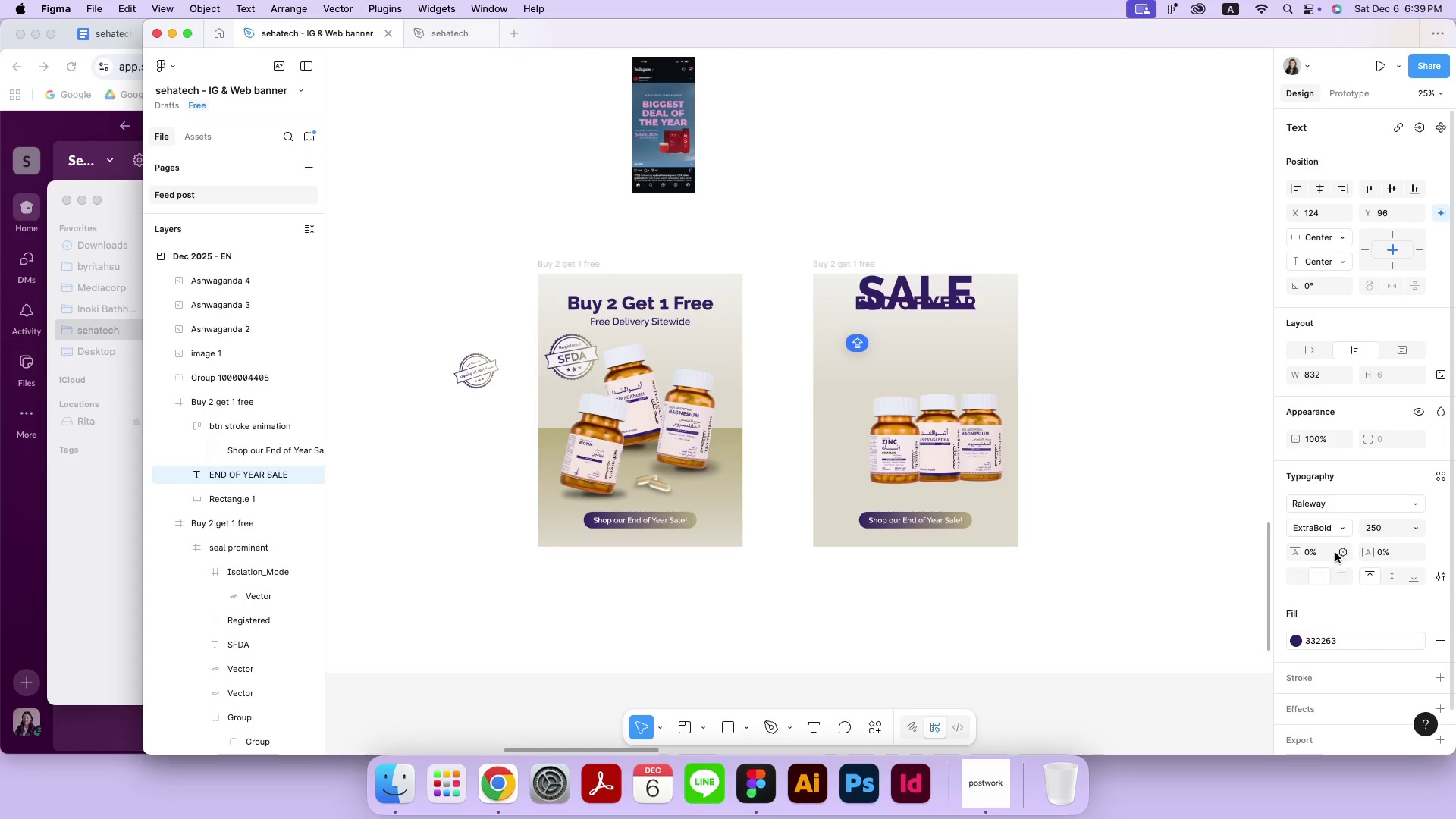 
left_click([1317, 550])
 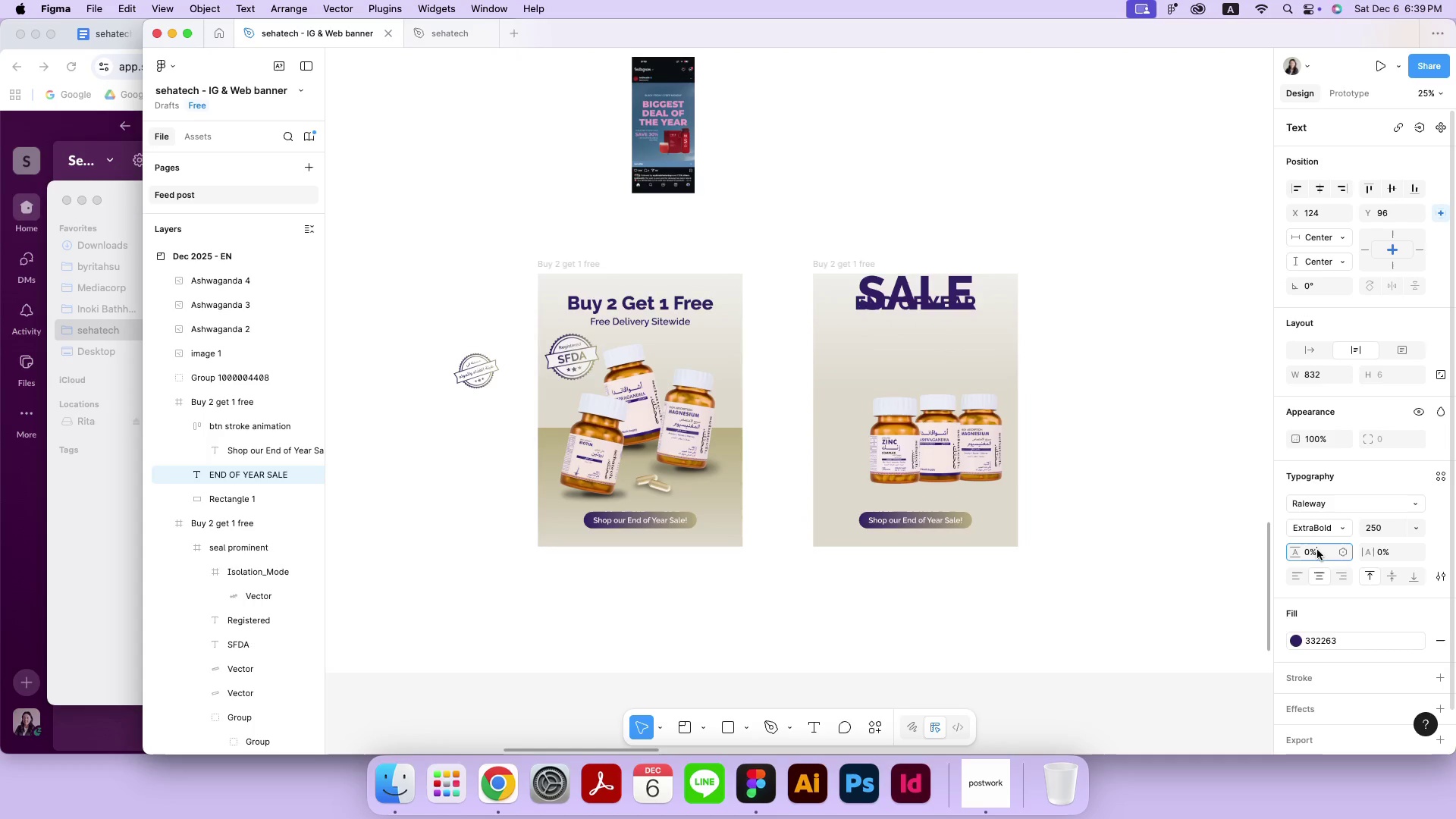 
mouse_move([1284, 550])
 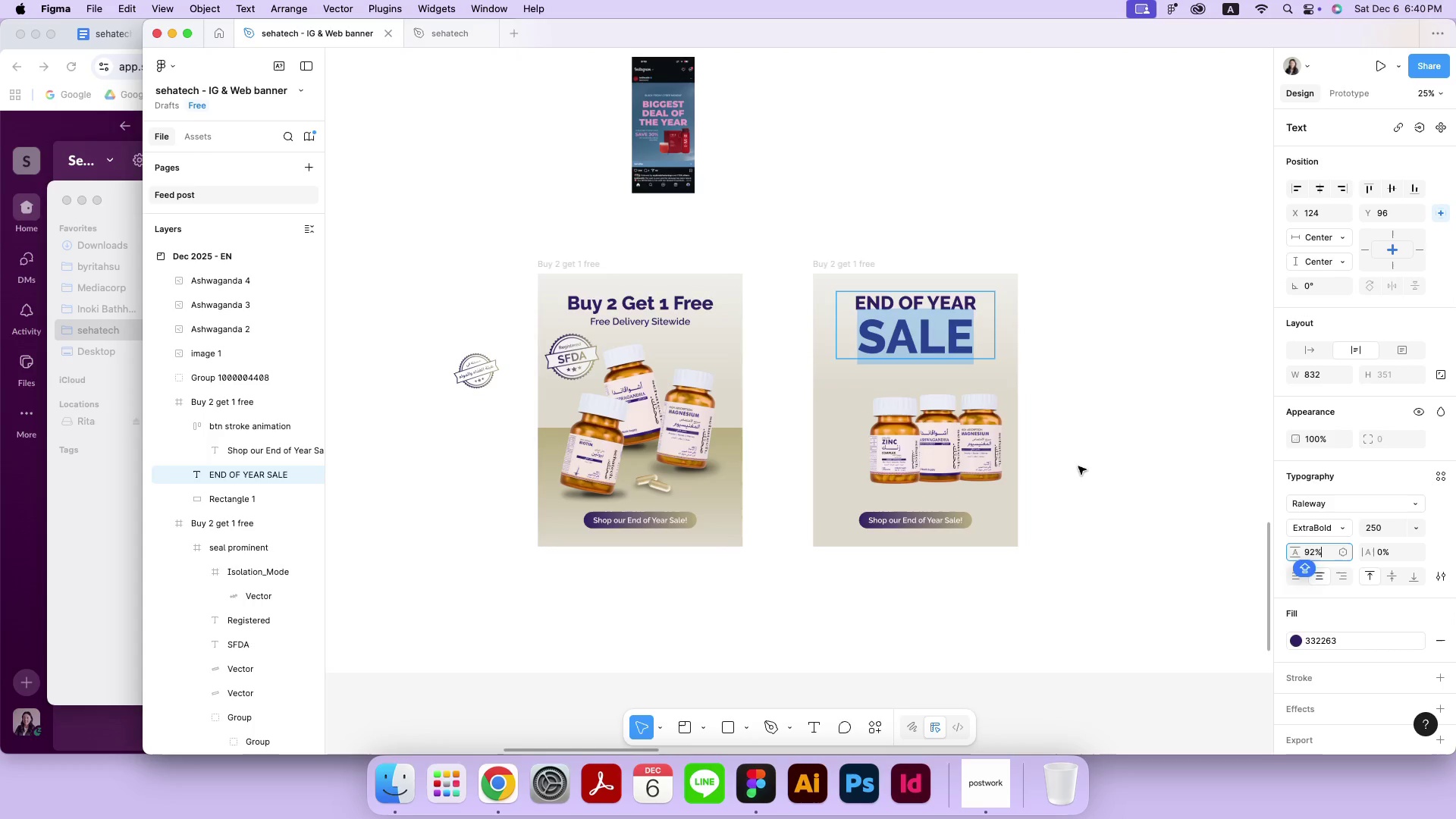 
left_click([1078, 466])
 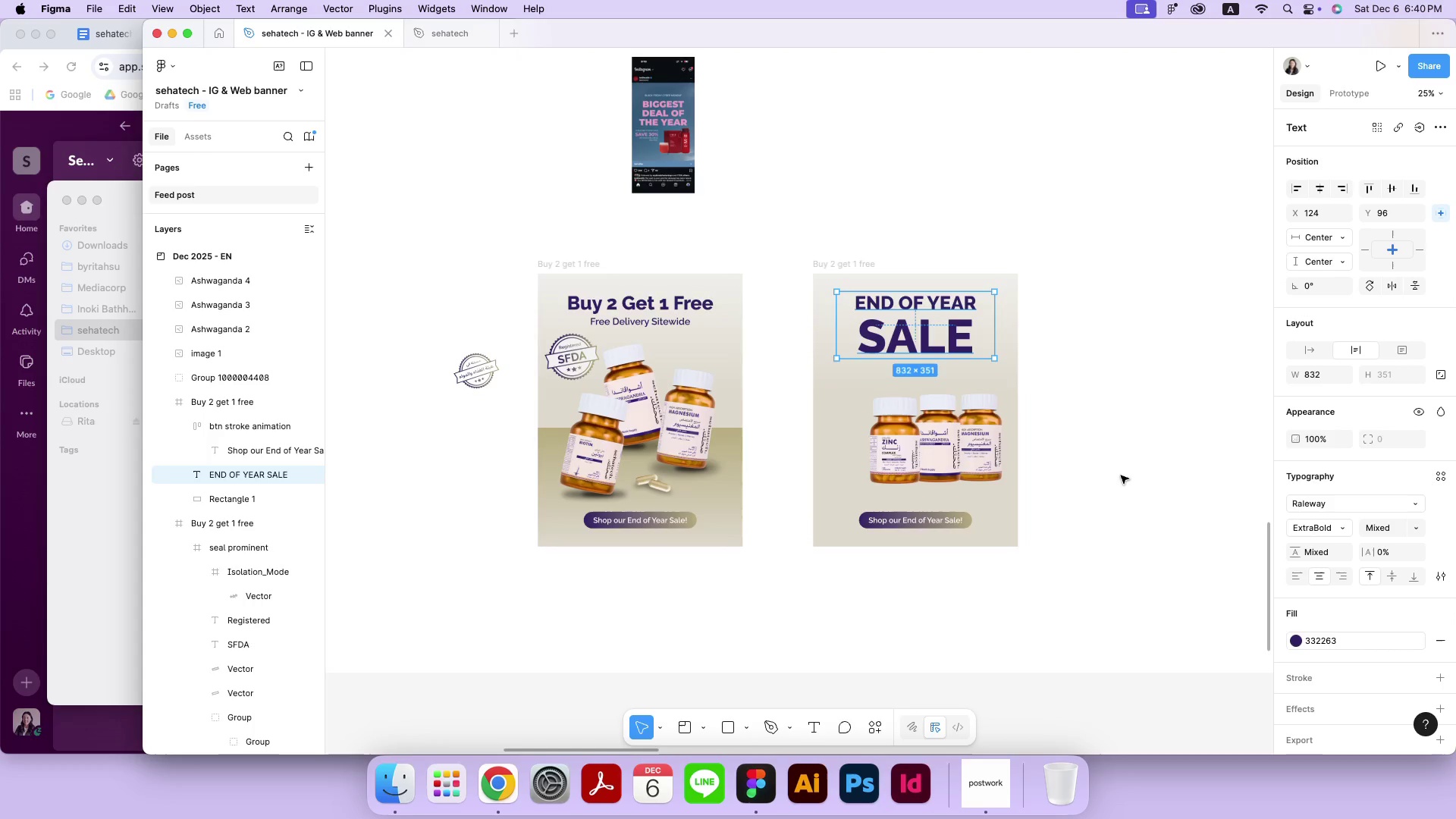 
left_click([1122, 476])
 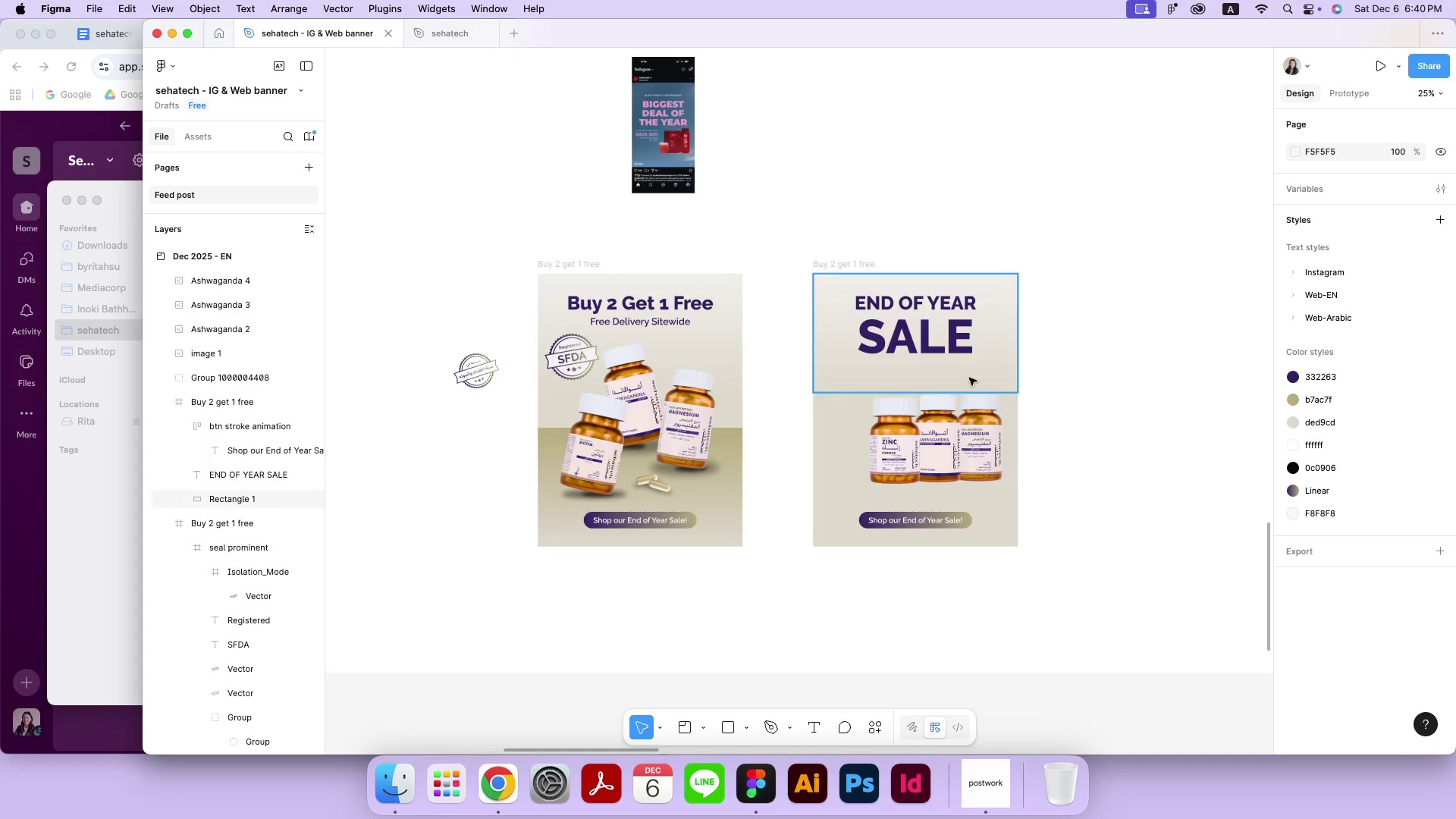 
left_click([937, 348])
 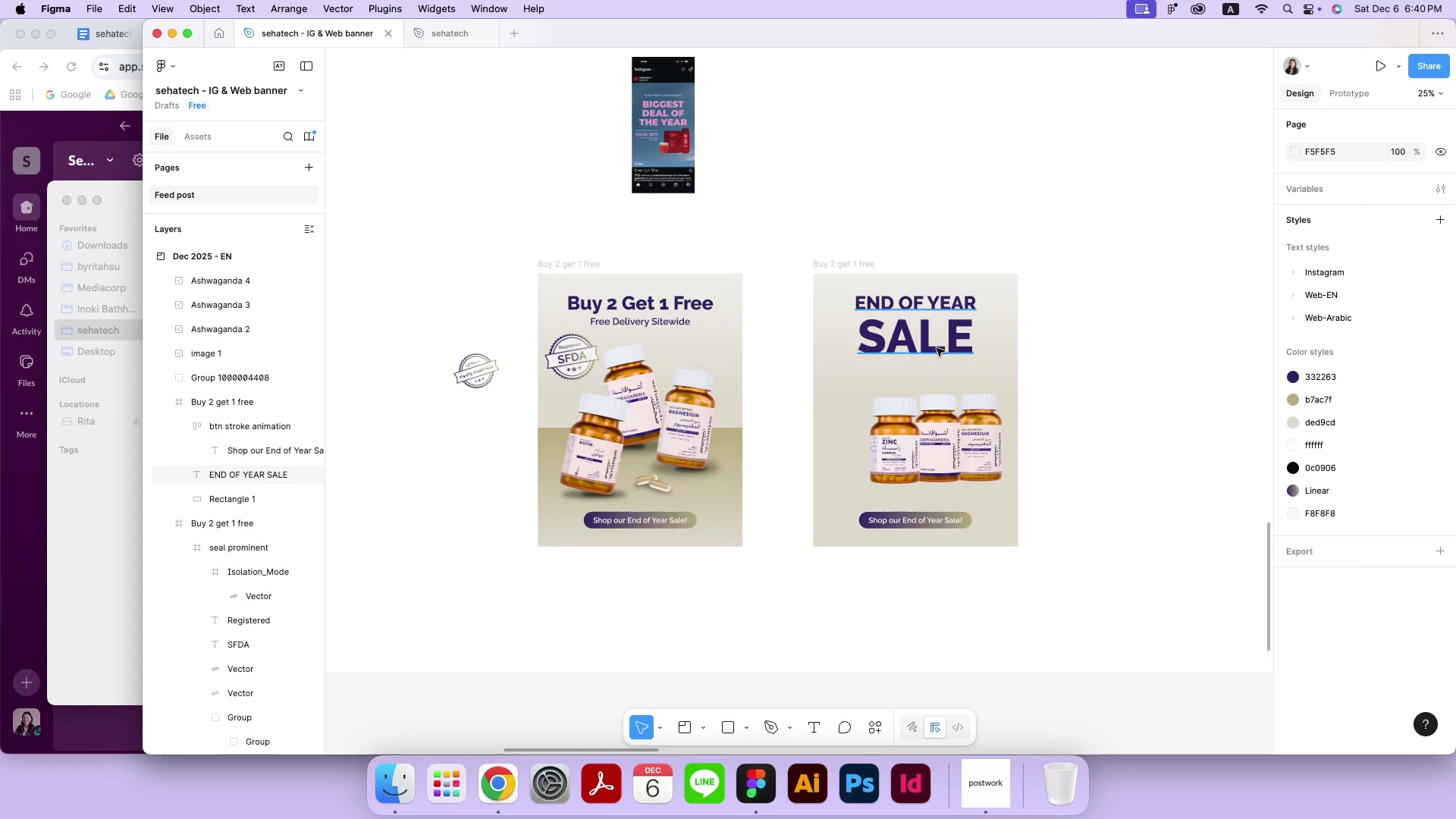 
left_click_drag(start_coordinate=[934, 361], to_coordinate=[934, 365])
 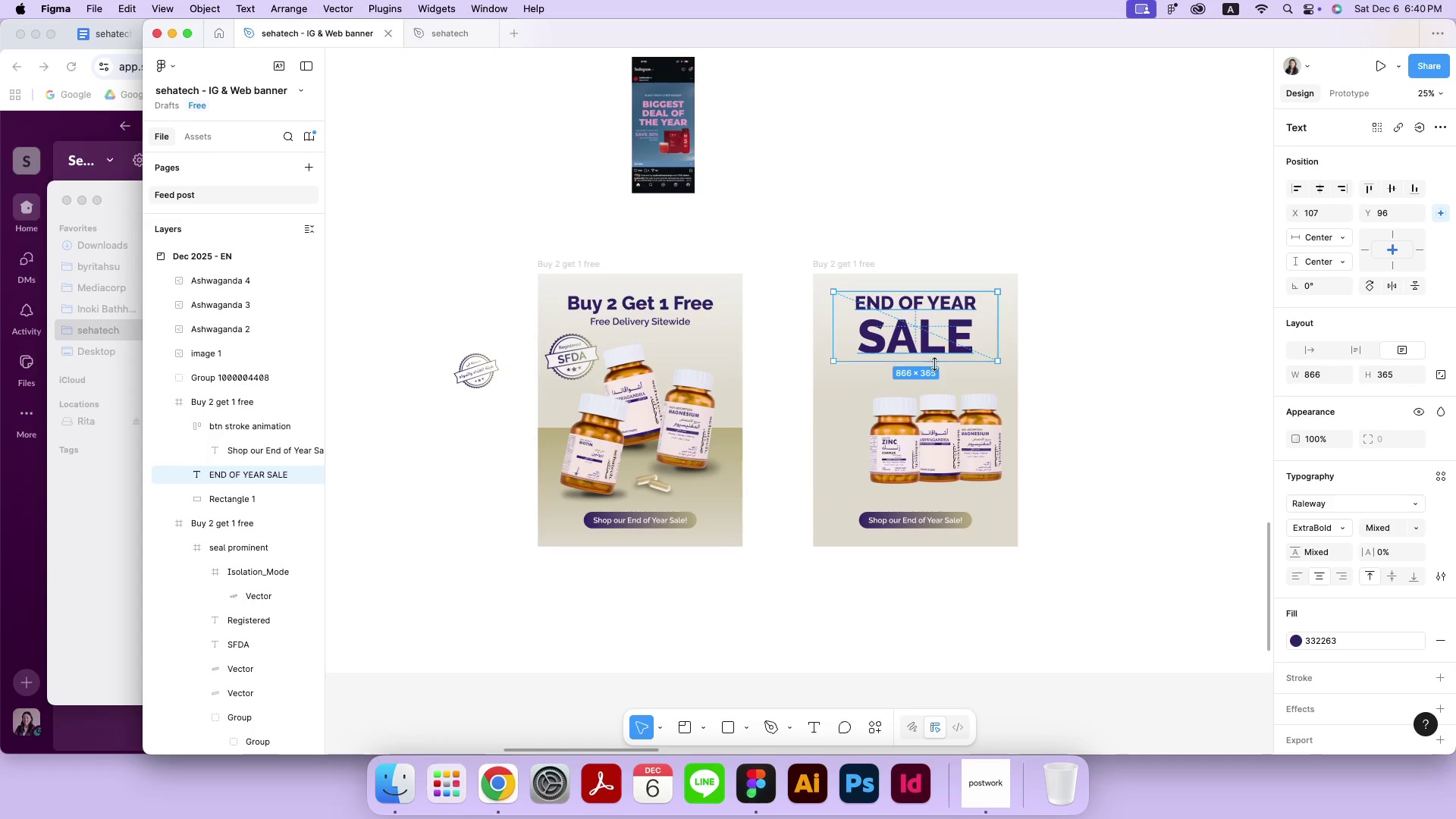 
hold_key(key=ShiftRight, duration=0.47)
 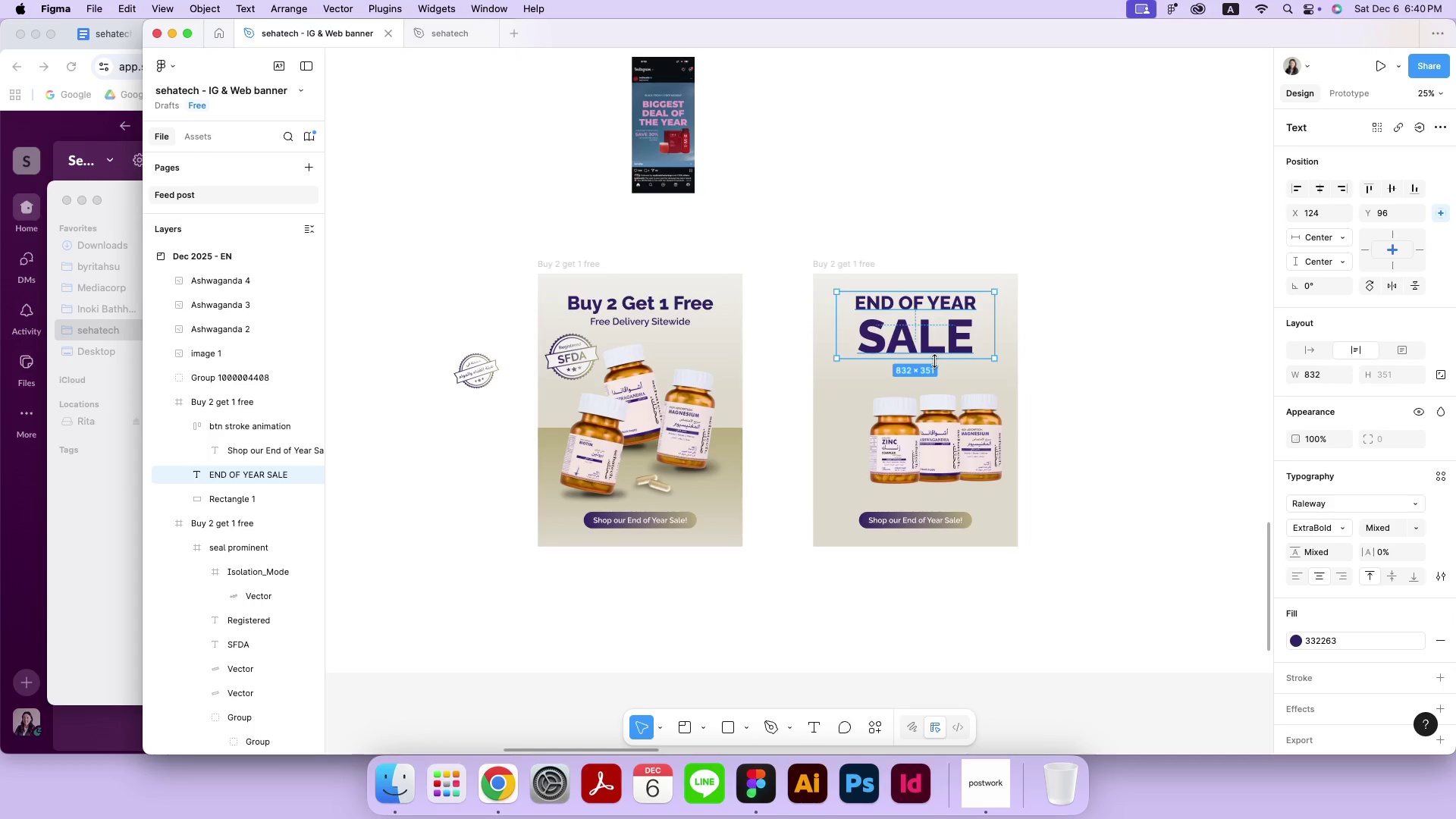 
key(Meta+Z)
 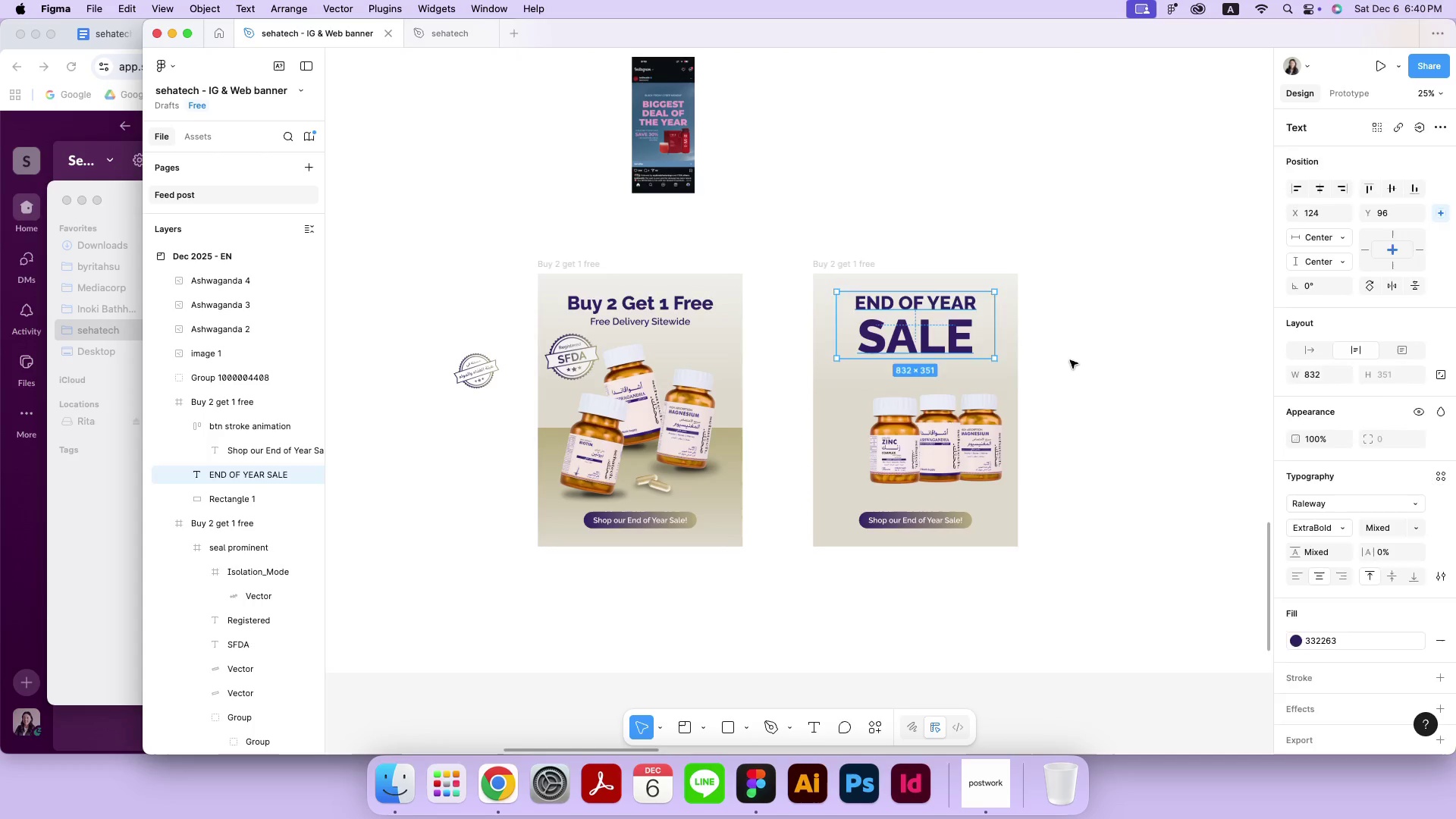 
left_click([1070, 360])
 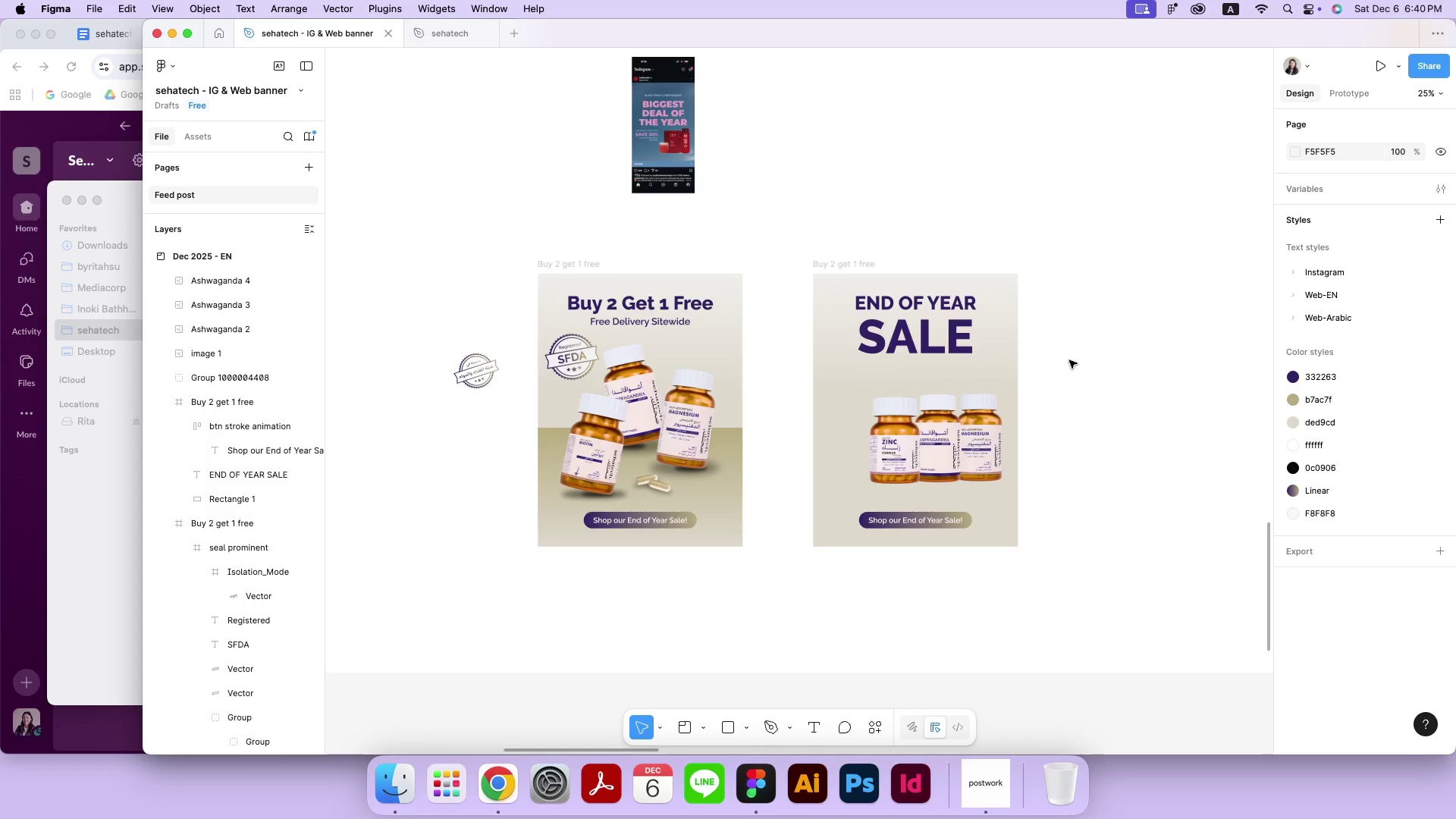 
left_click_drag(start_coordinate=[927, 338], to_coordinate=[926, 356])
 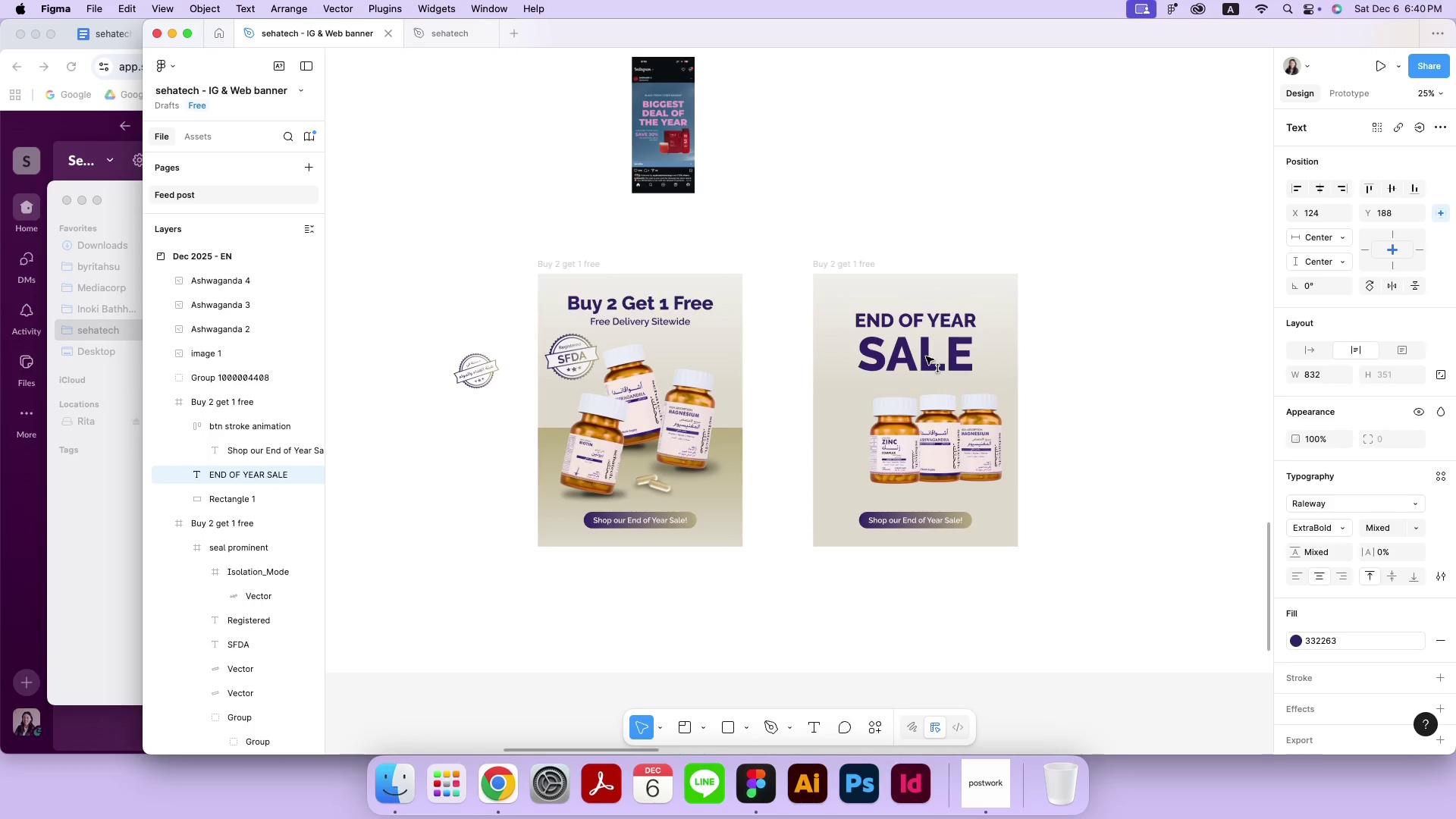 
hold_key(key=ShiftLeft, duration=1.36)
 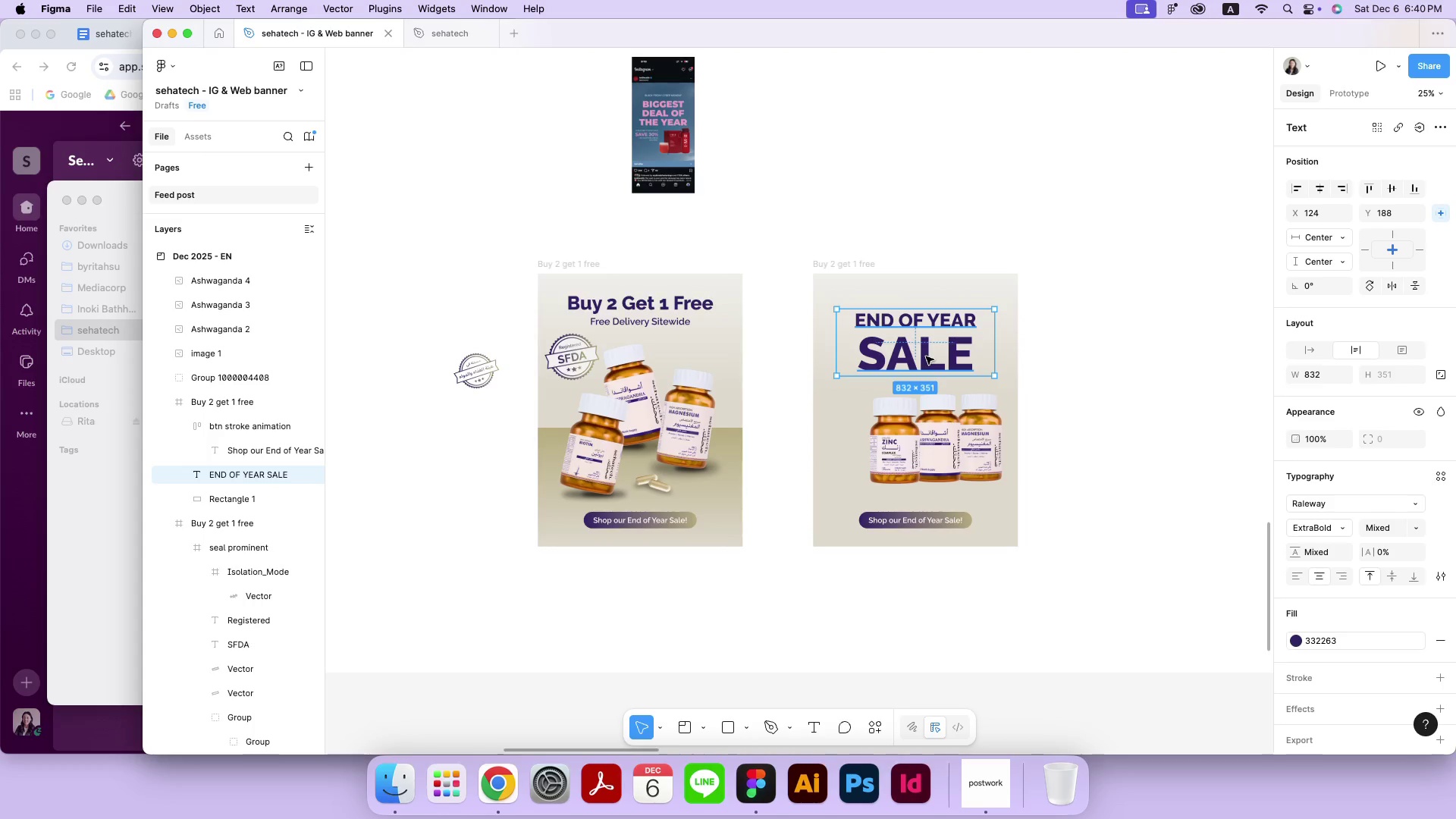 
left_click_drag(start_coordinate=[927, 354], to_coordinate=[926, 347])
 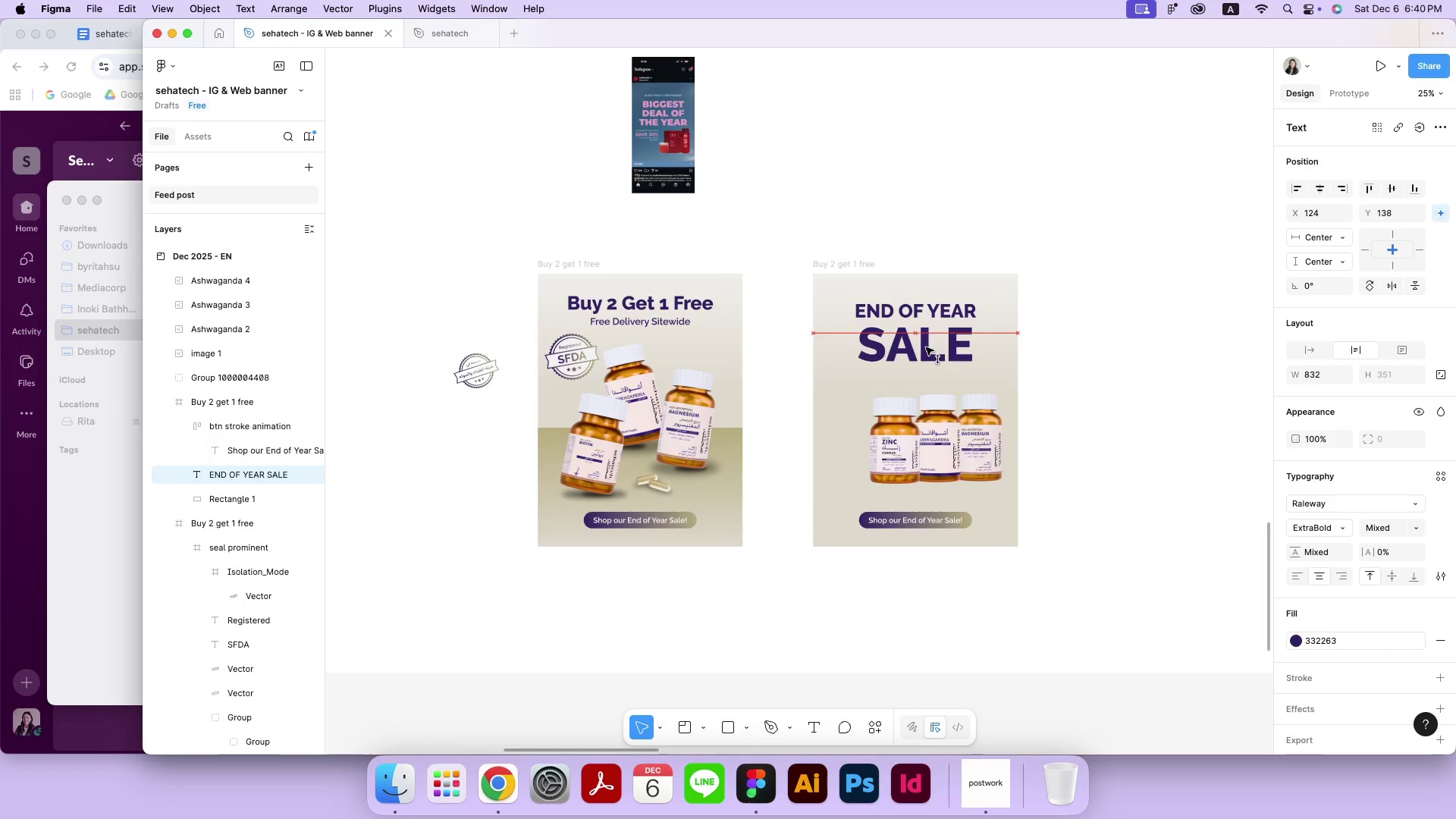 
hold_key(key=ShiftLeft, duration=1.2)
 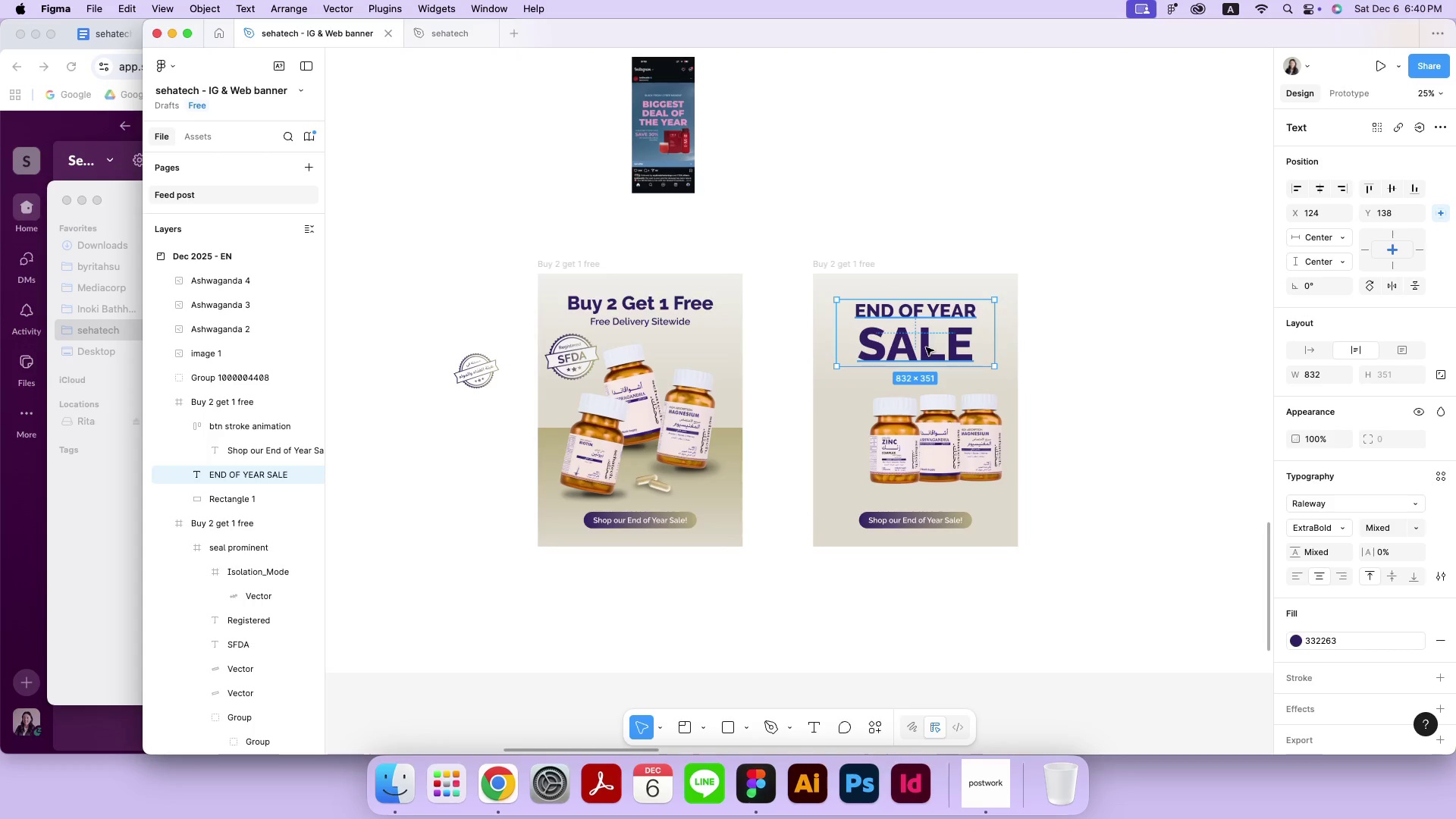 
left_click([1091, 329])
 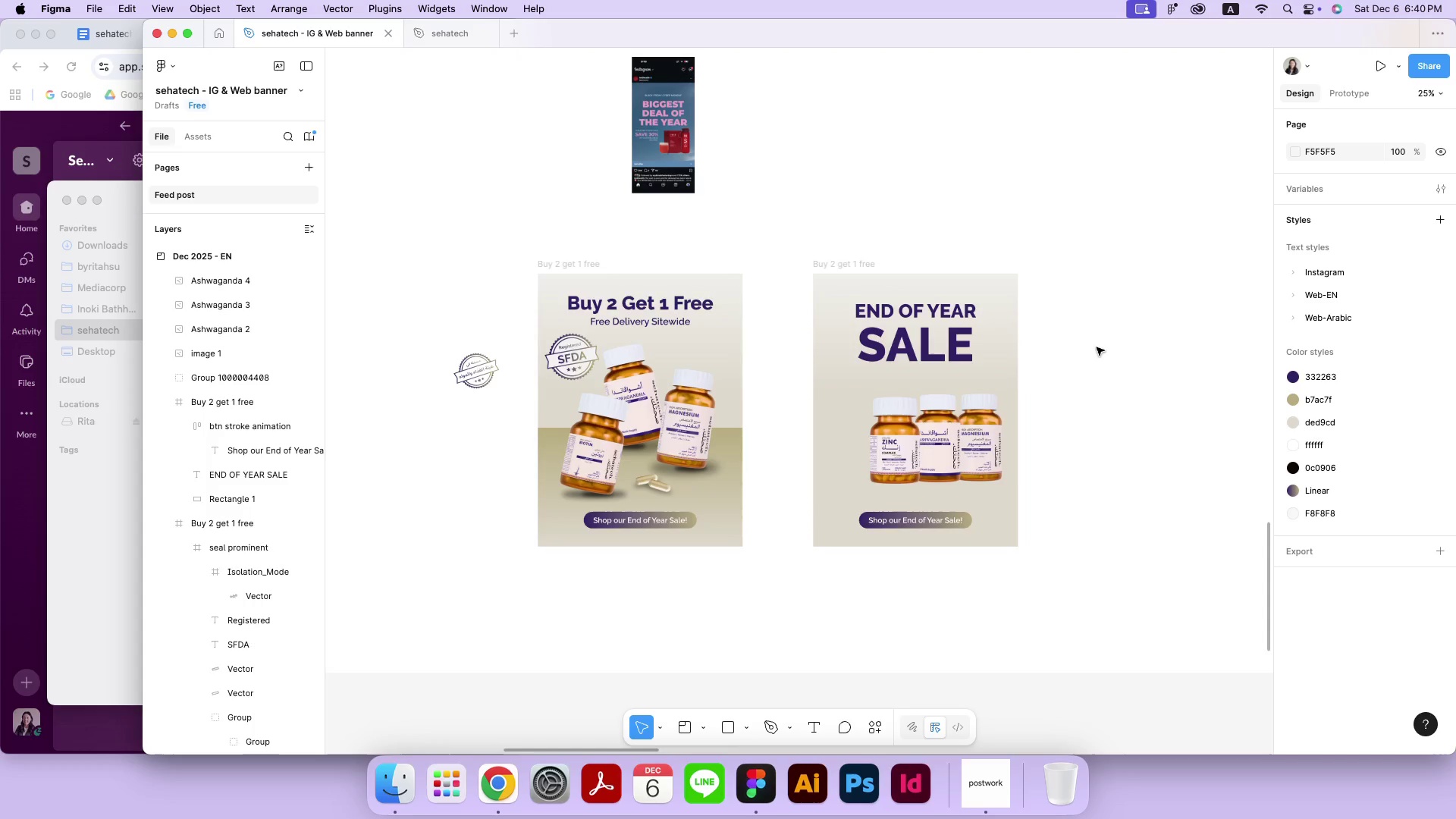 
wait(32.84)
 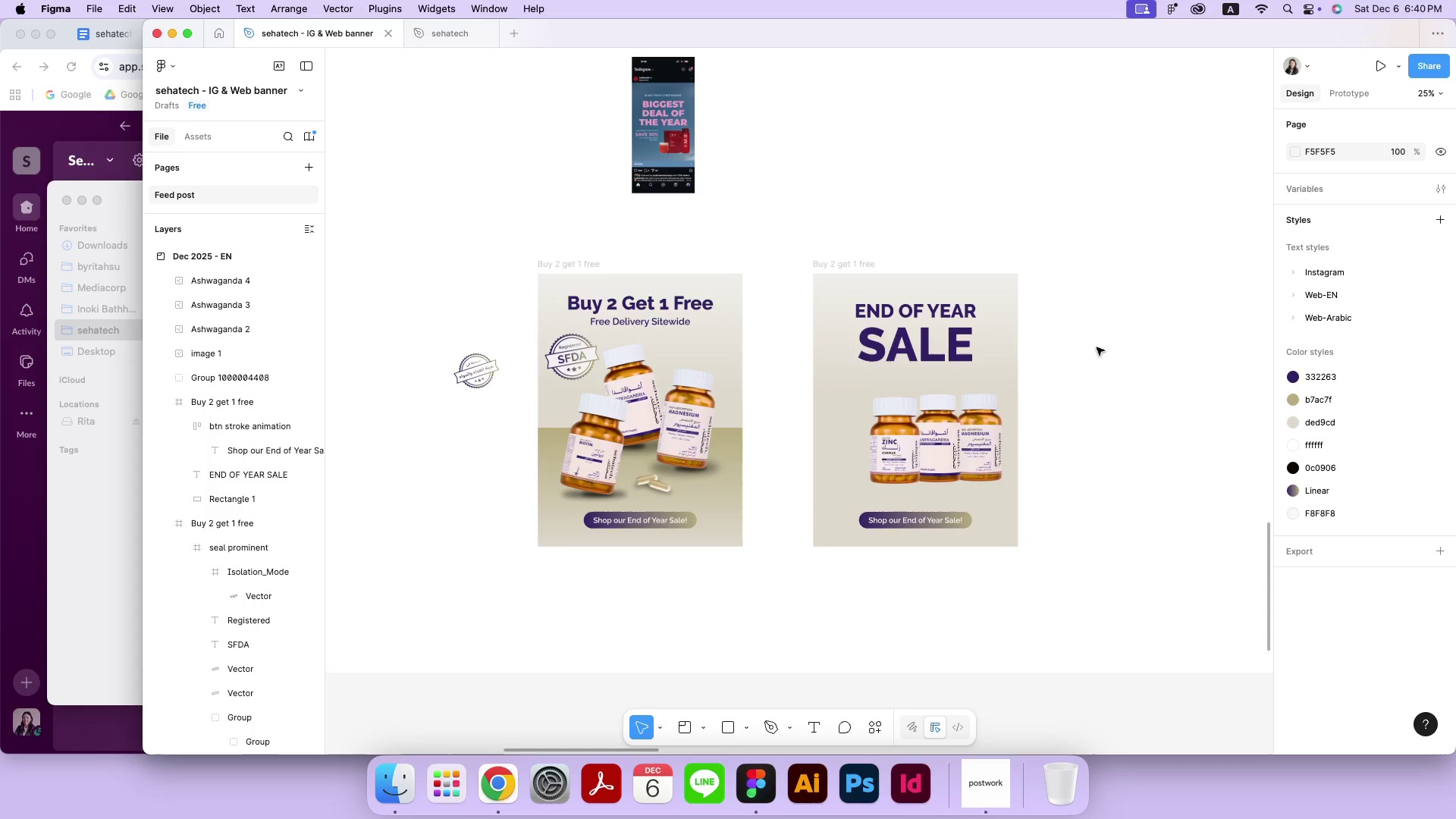 
scroll: coordinate [1097, 347], scroll_direction: up, amount: 1.0
 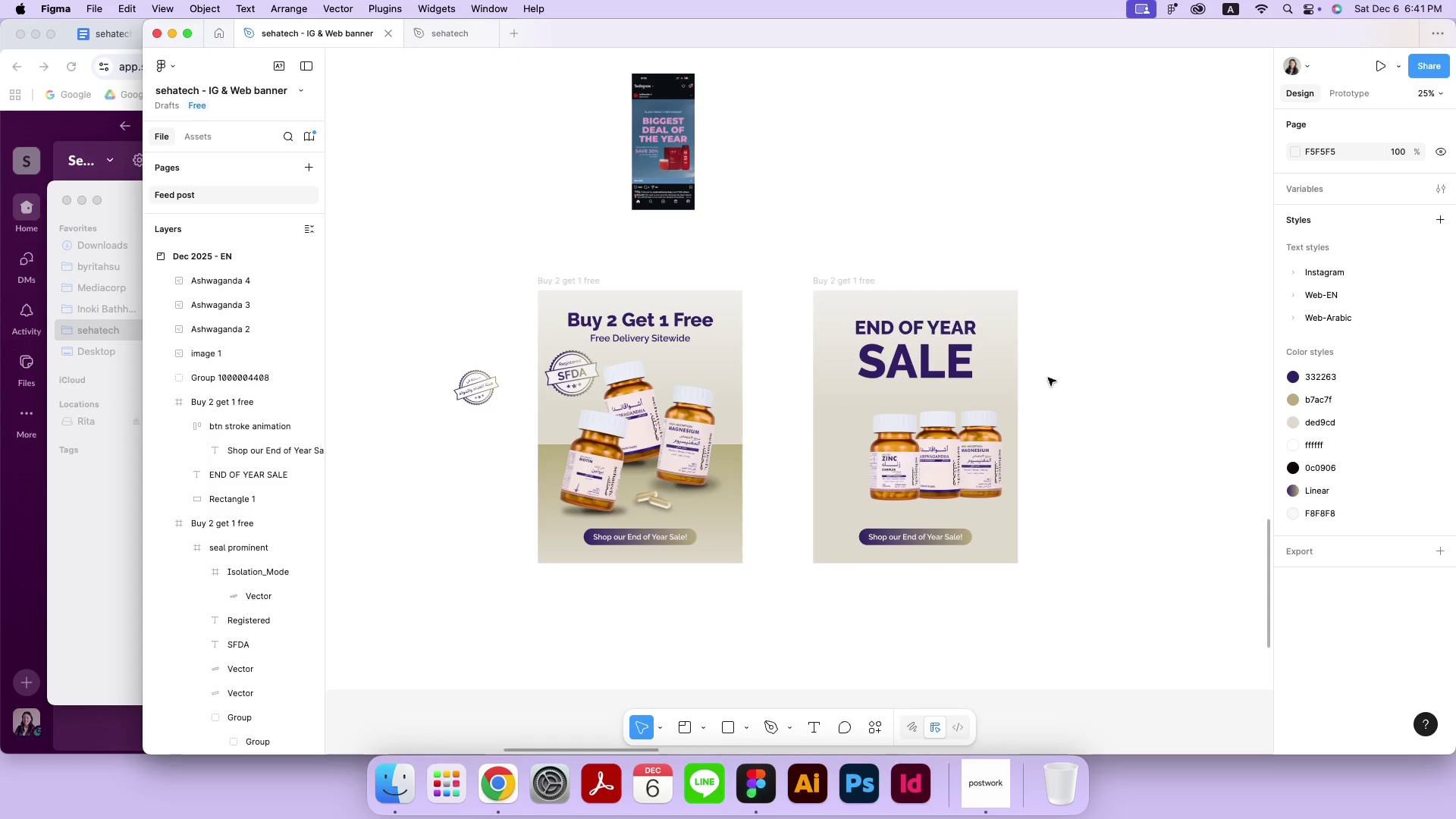 
wait(28.47)
 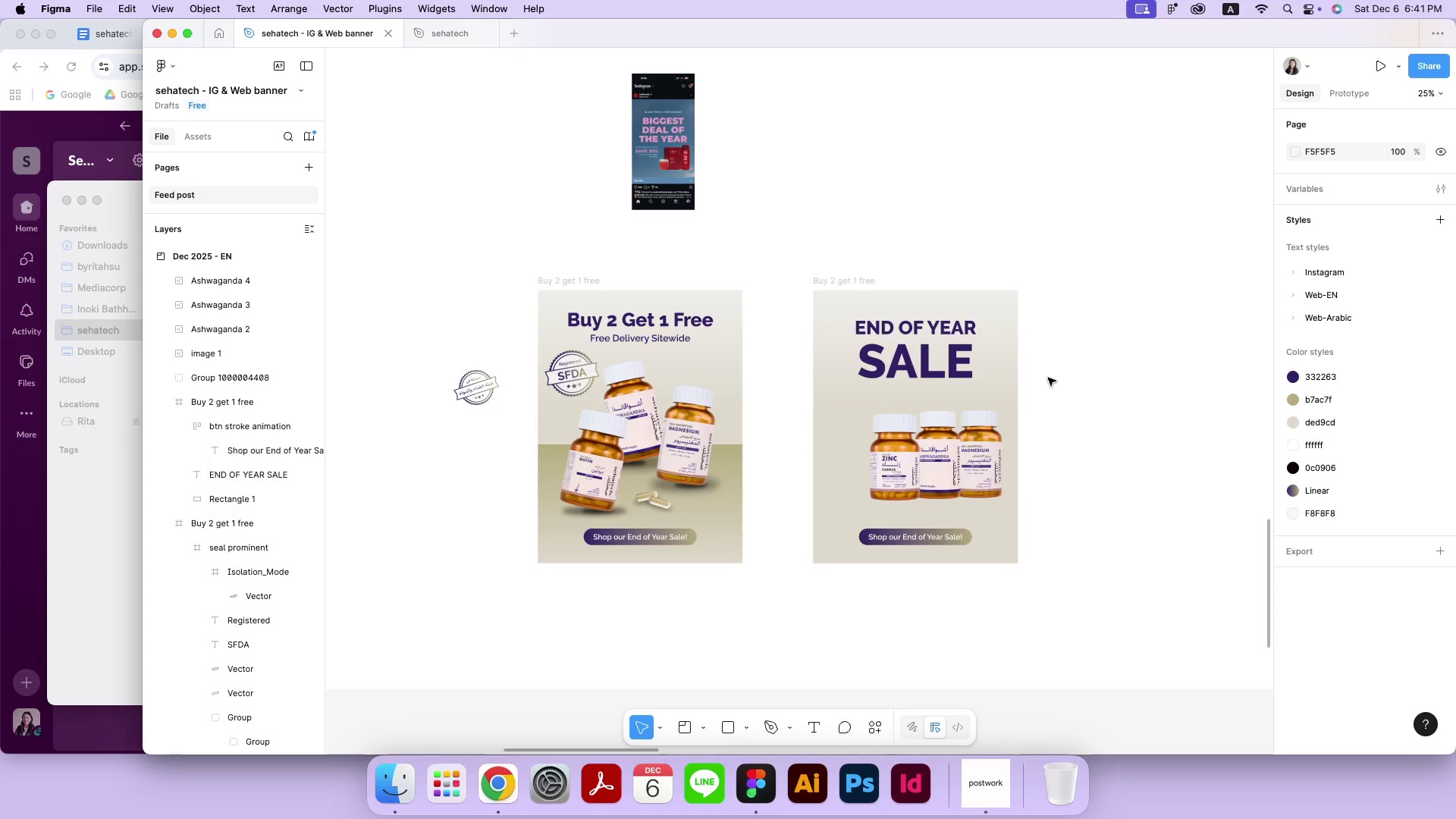 
left_click([1048, 378])
 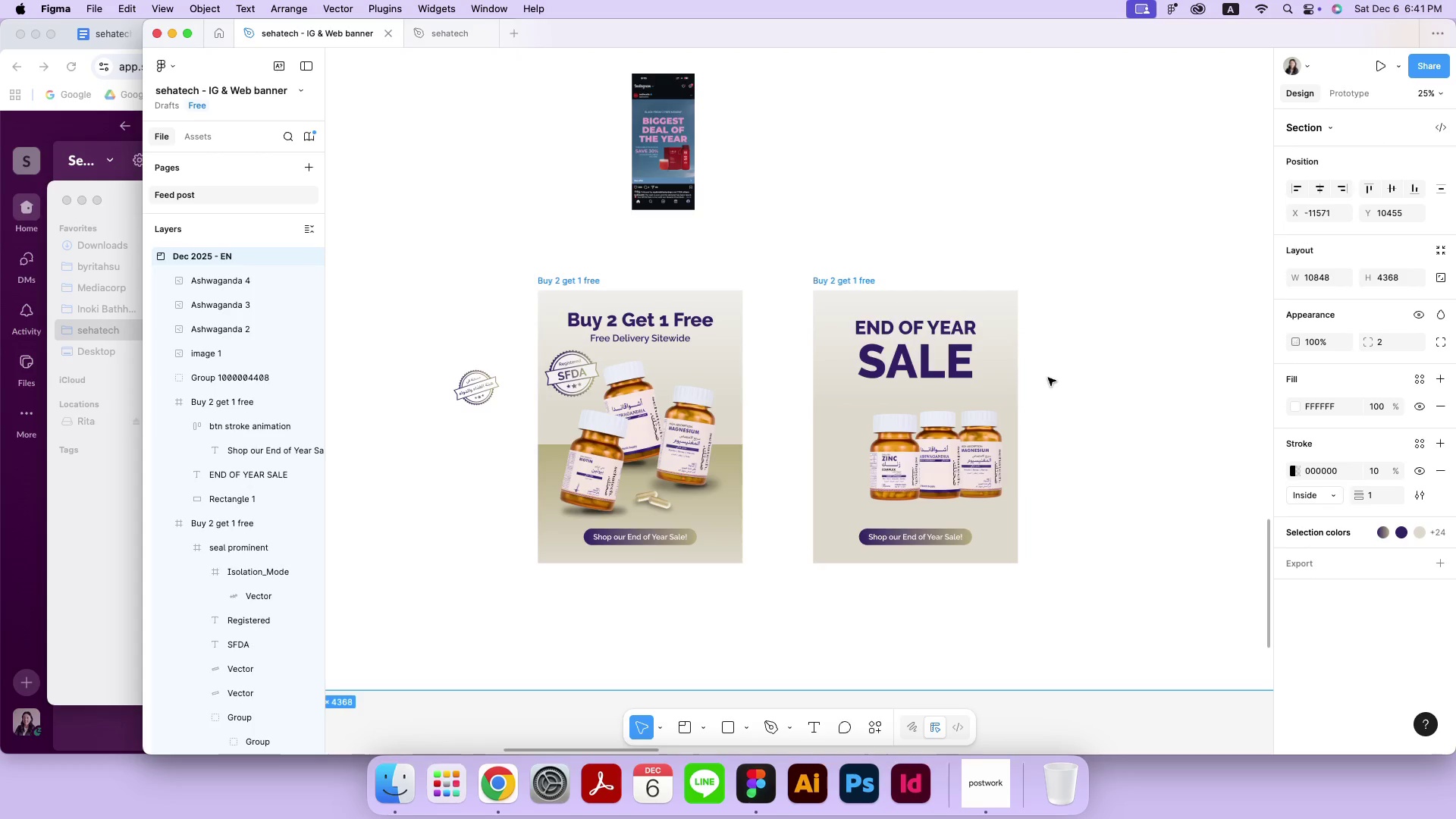 
key(Meta+MetaRight)
 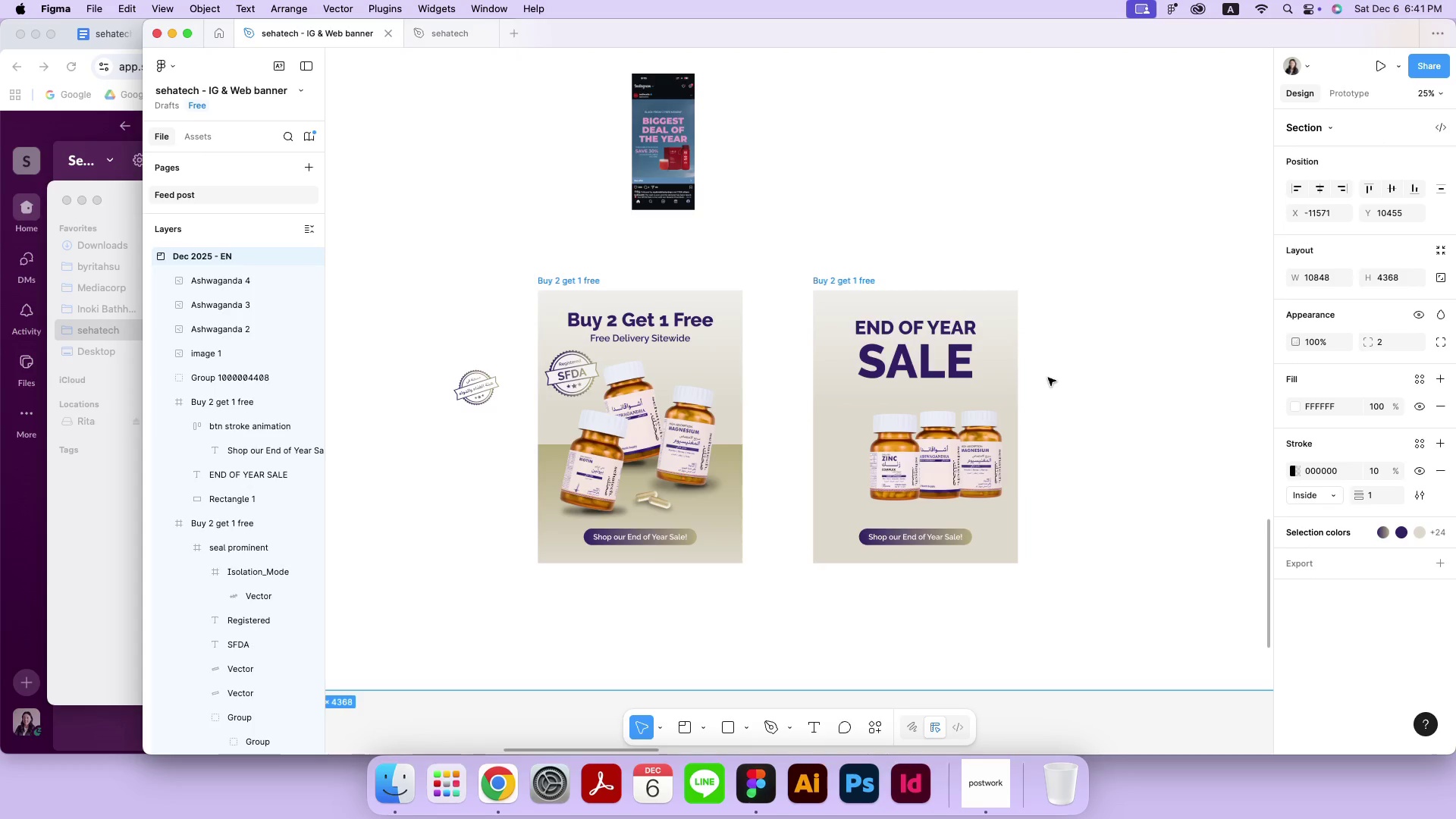 
key(Meta+Minus)
 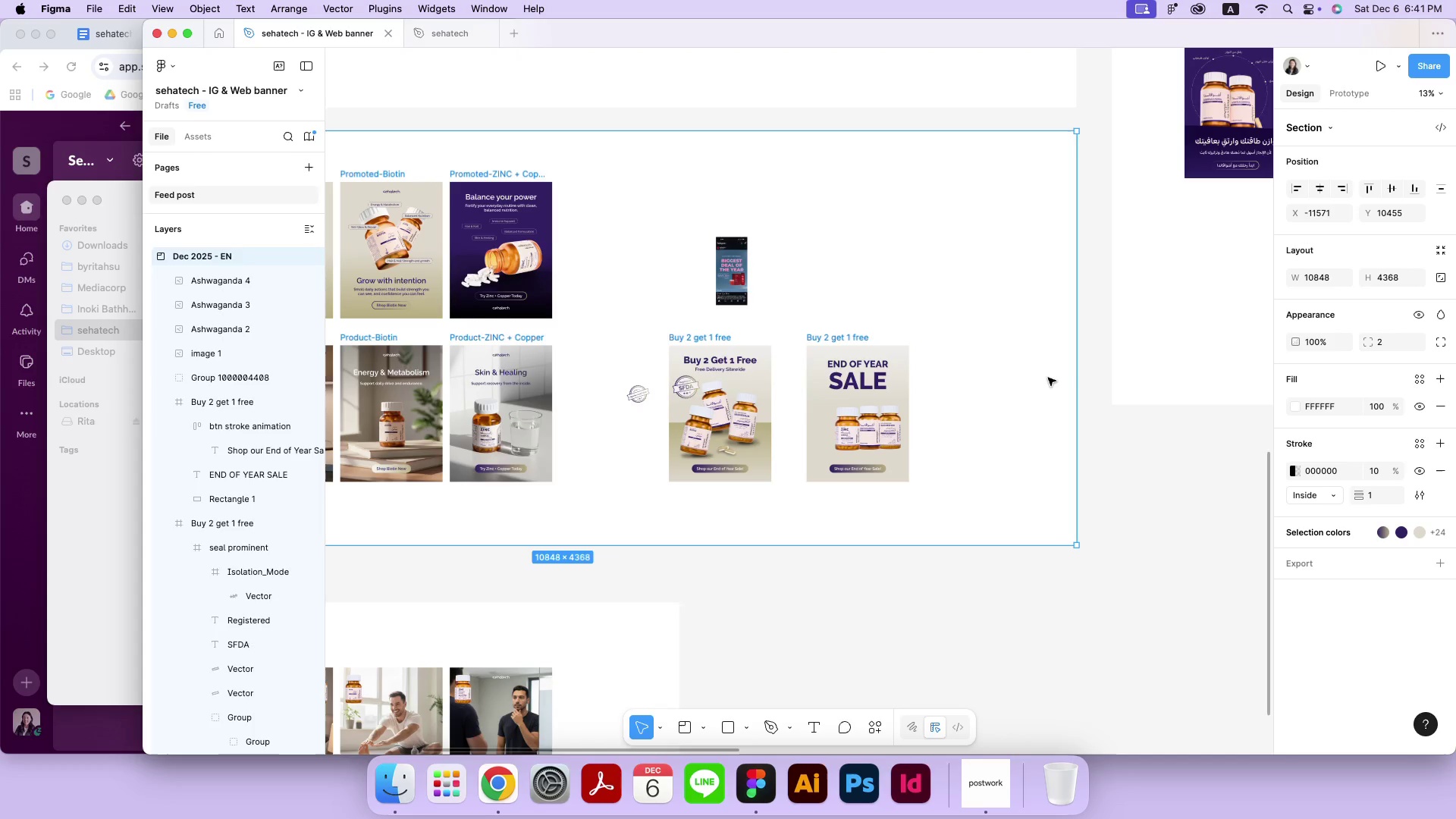 
wait(18.71)
 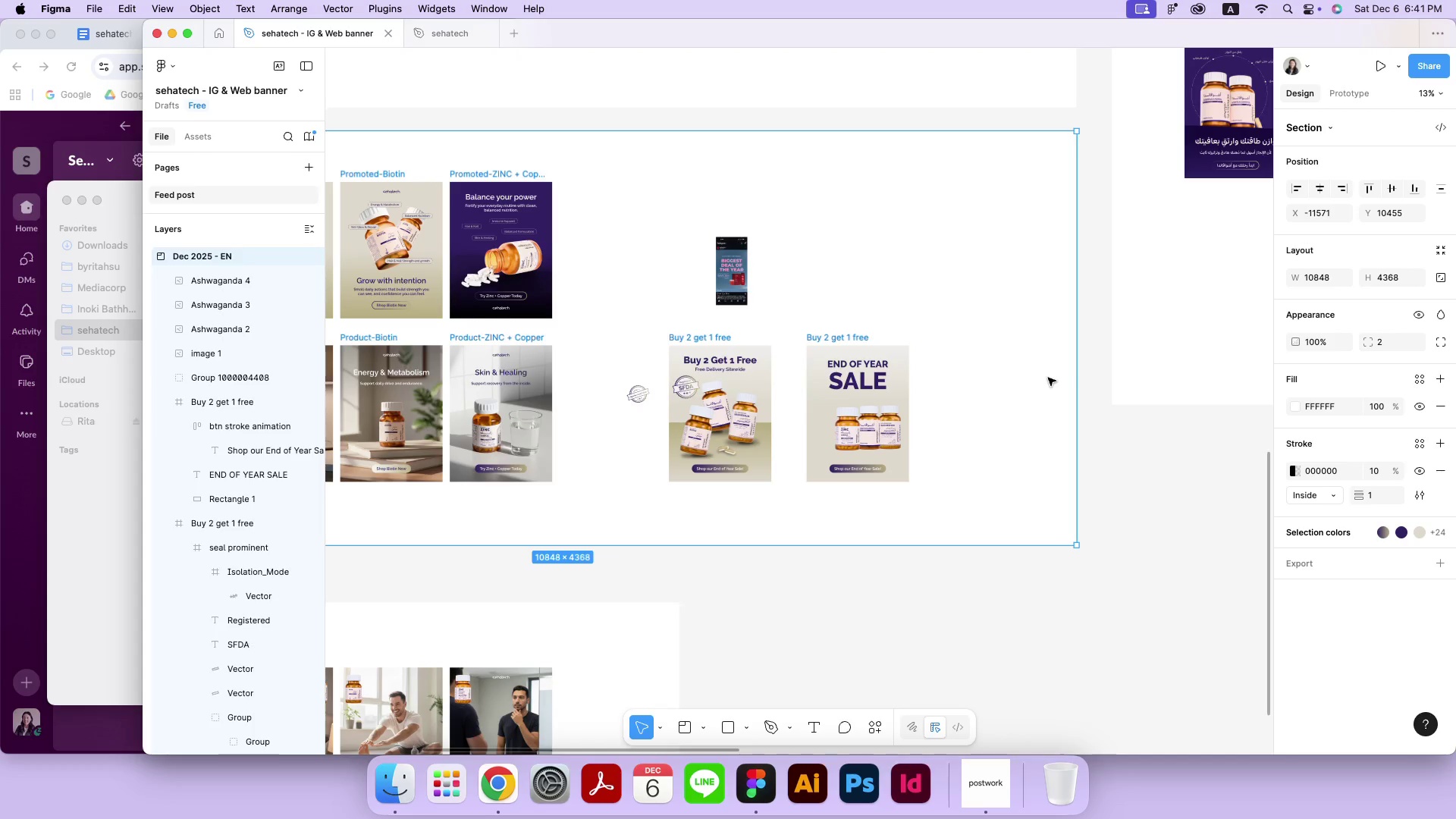 
left_click([1048, 378])
 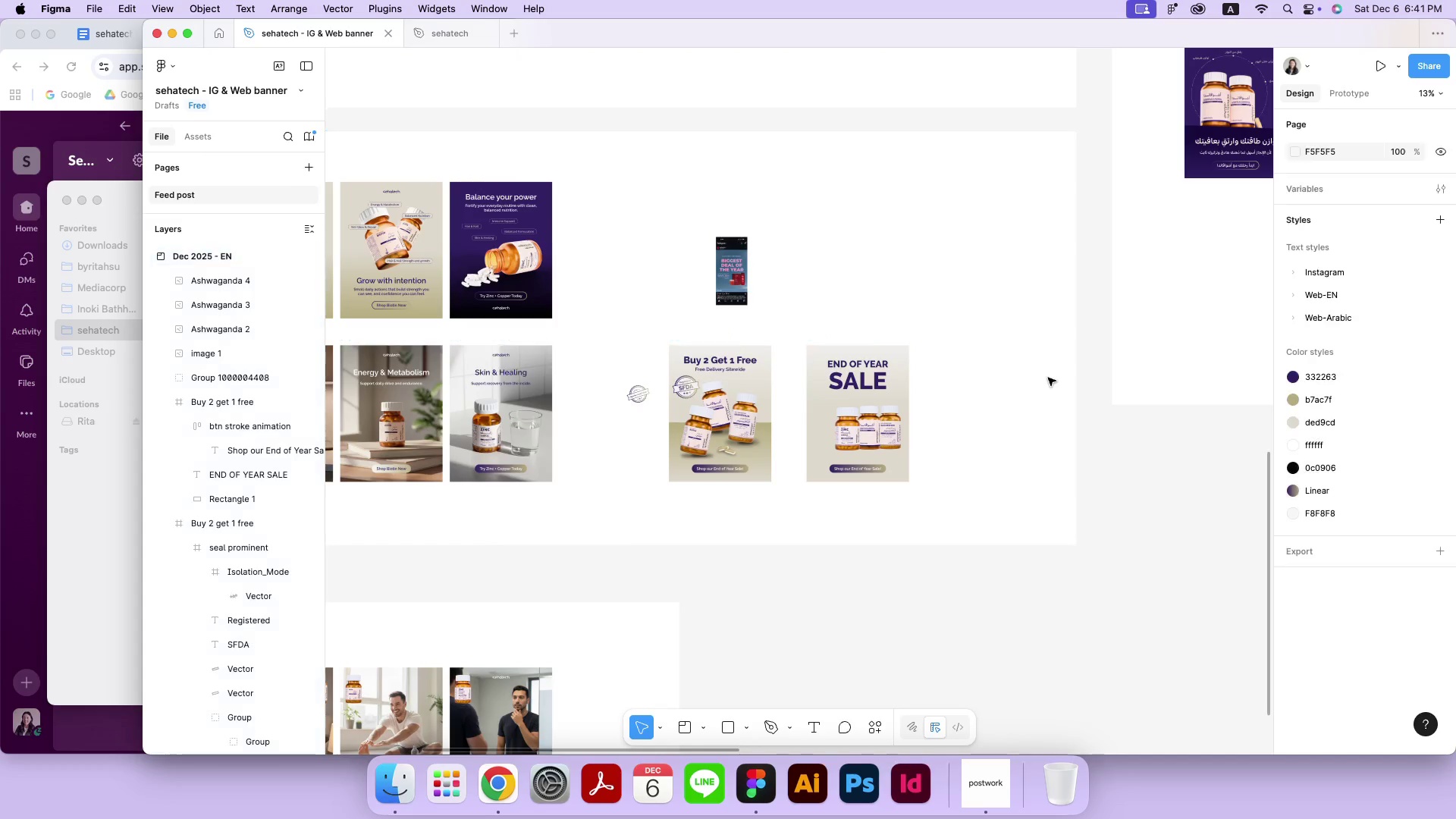 
hold_key(key=Space, duration=1.34)
 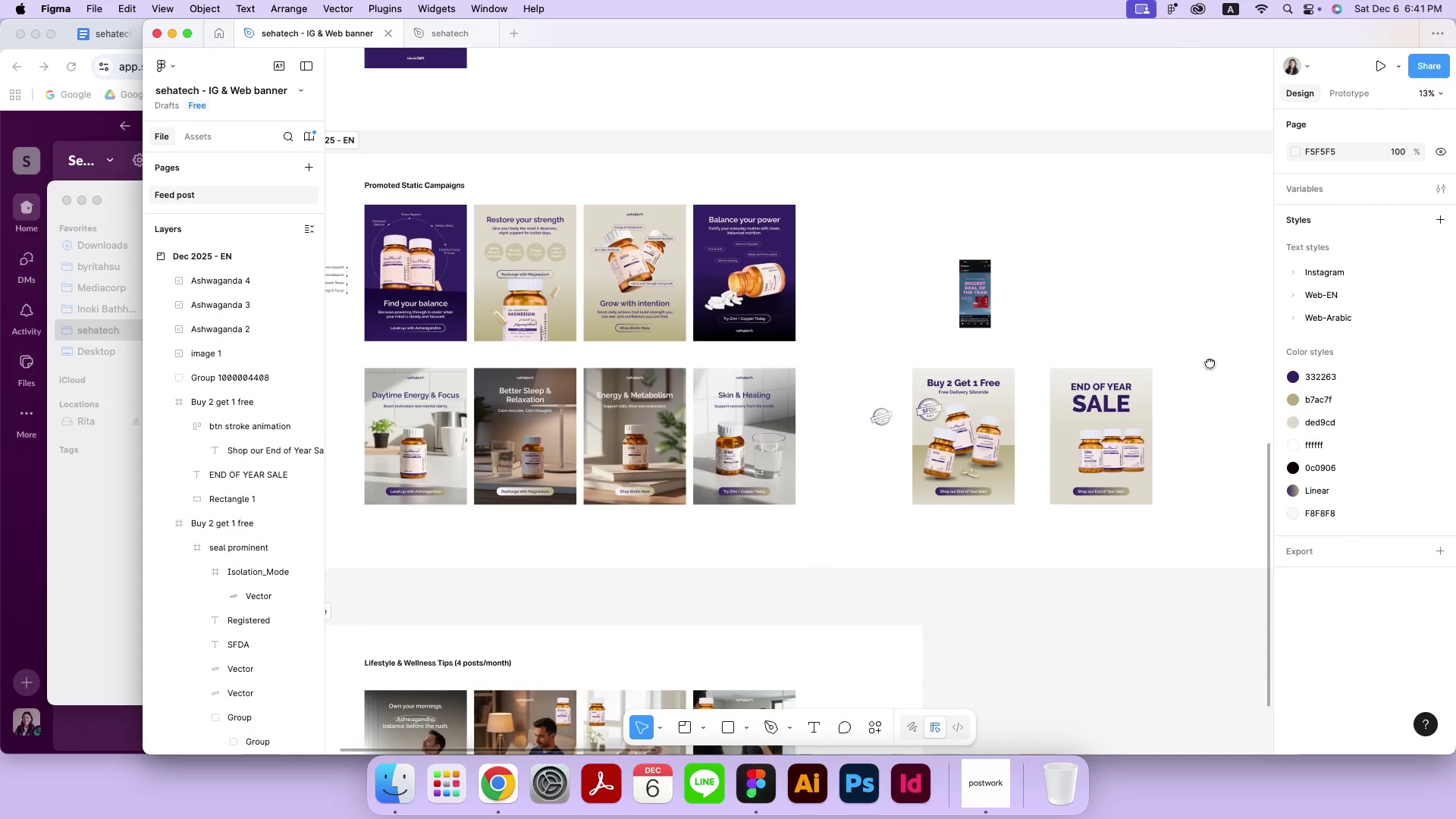 
left_click_drag(start_coordinate=[966, 340], to_coordinate=[1210, 362])
 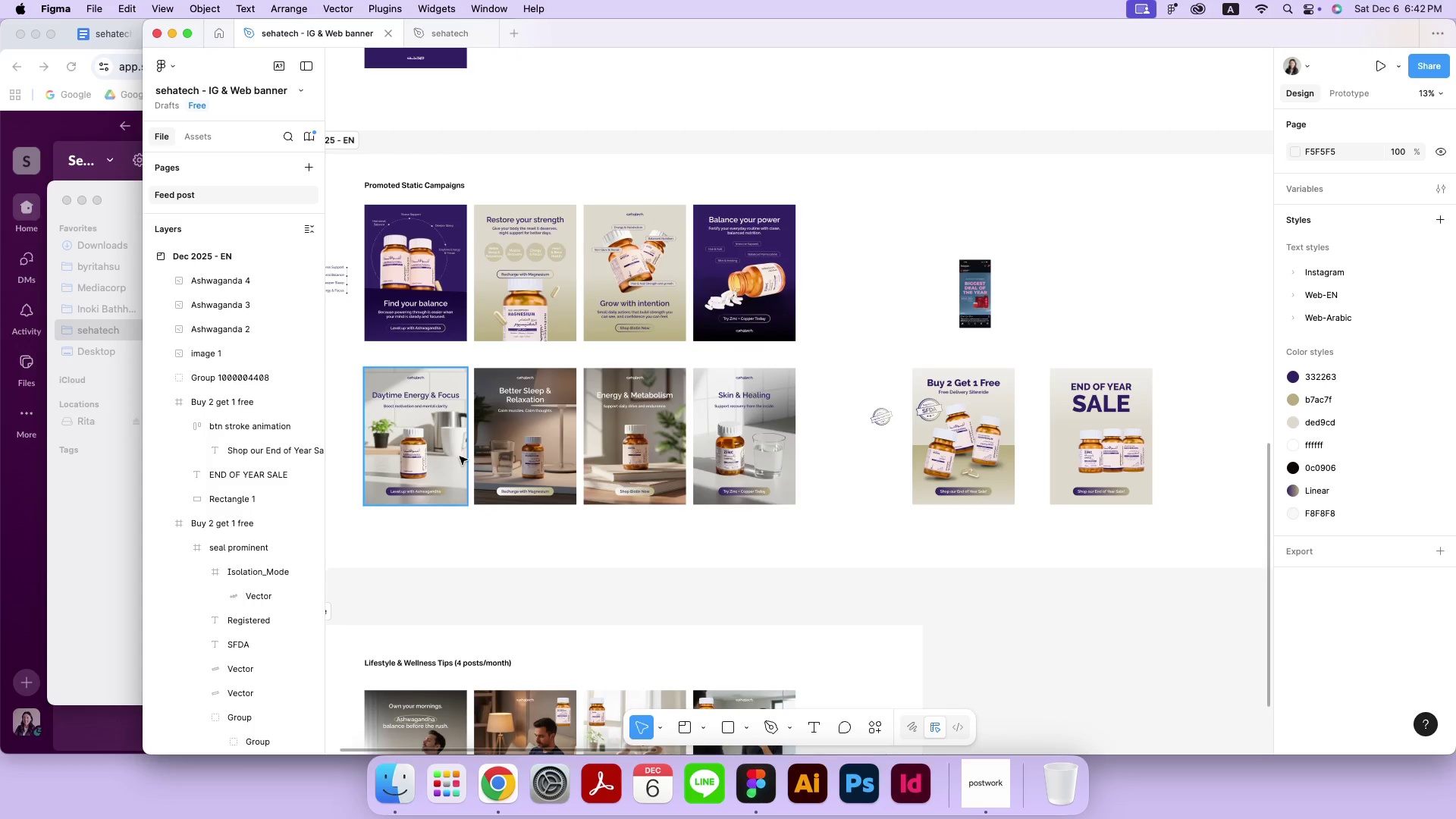 
wait(37.87)
 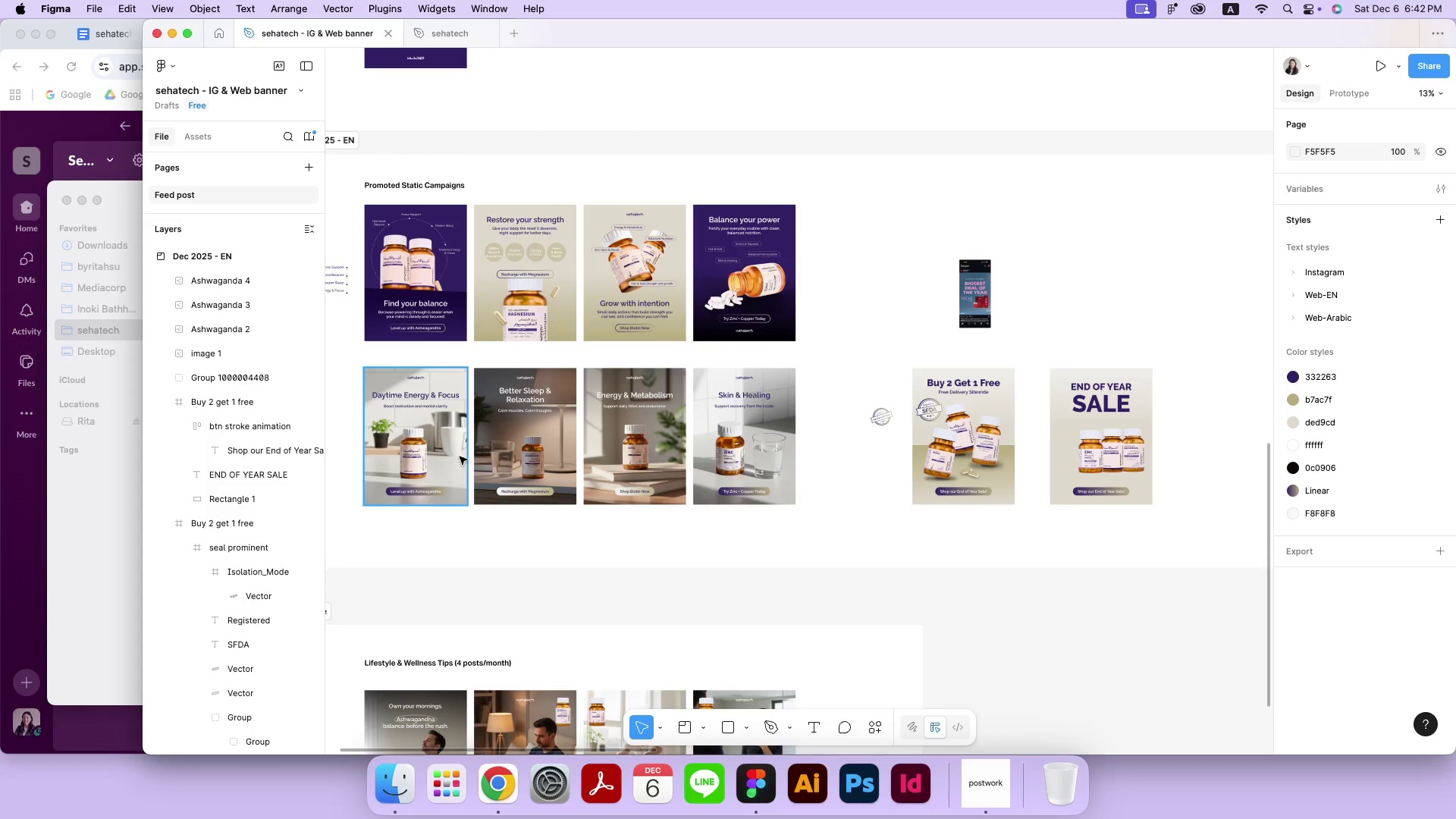 
left_click([1079, 354])
 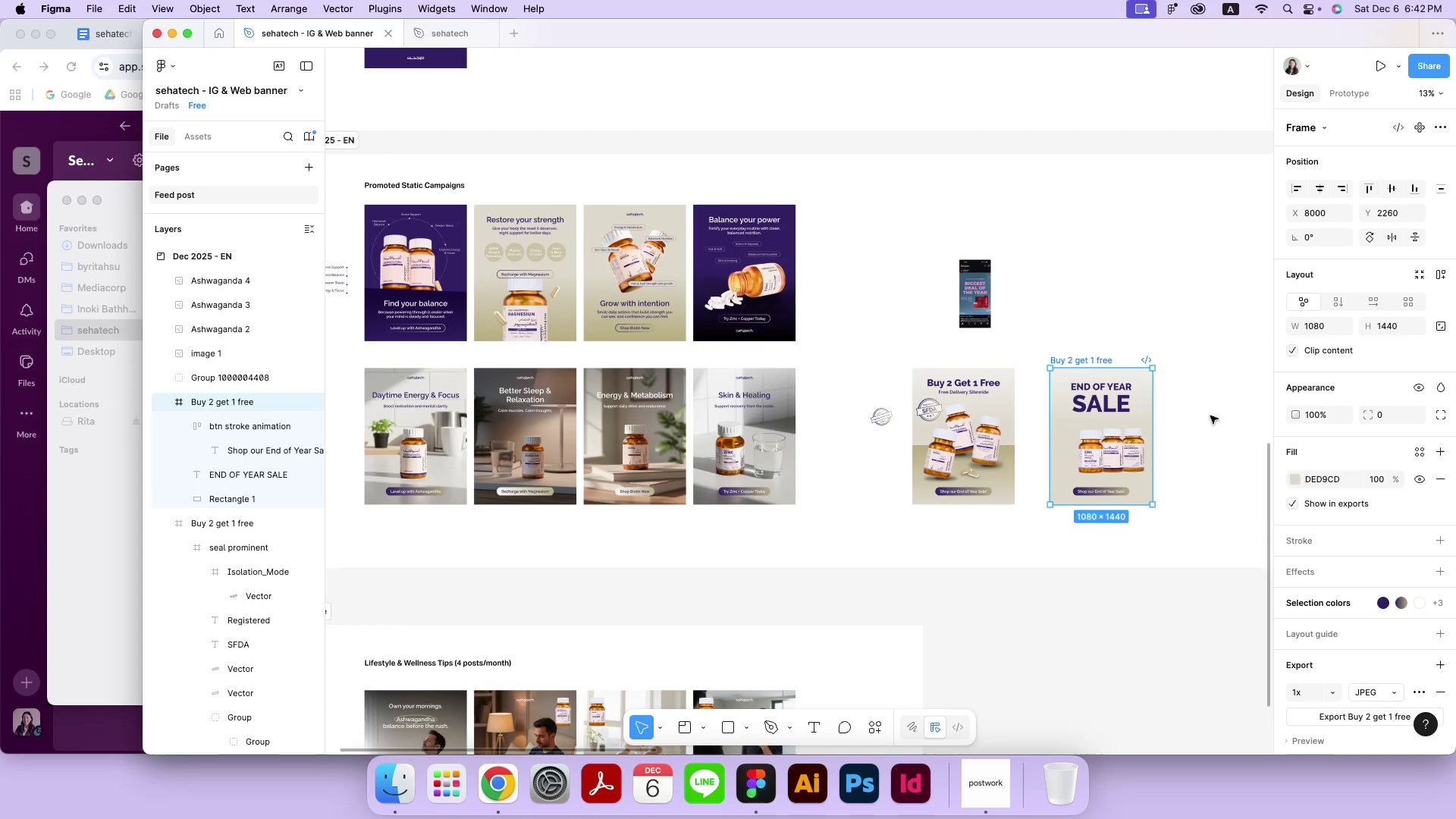 
left_click([1232, 433])
 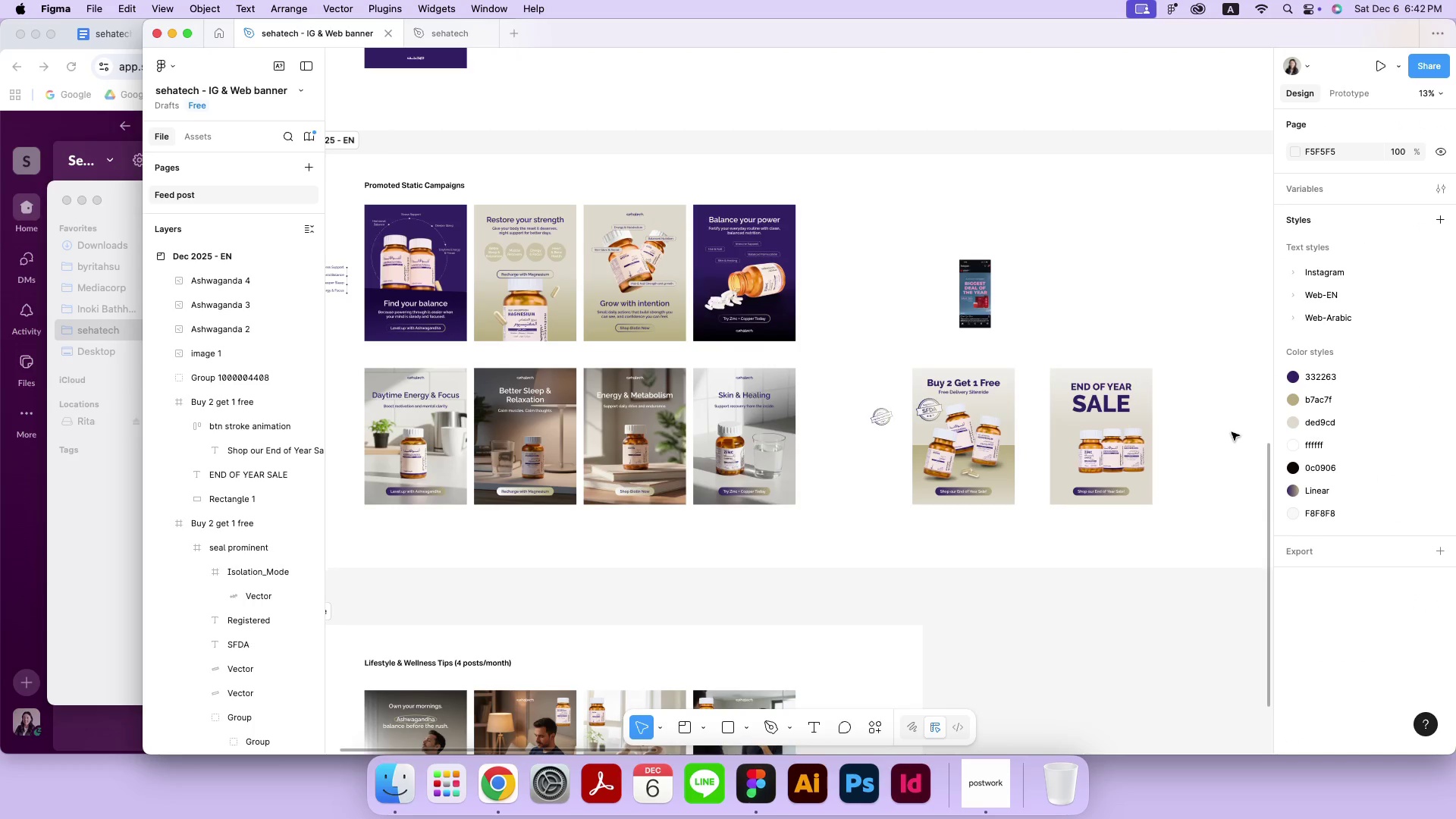 
key(Meta+Equal)
 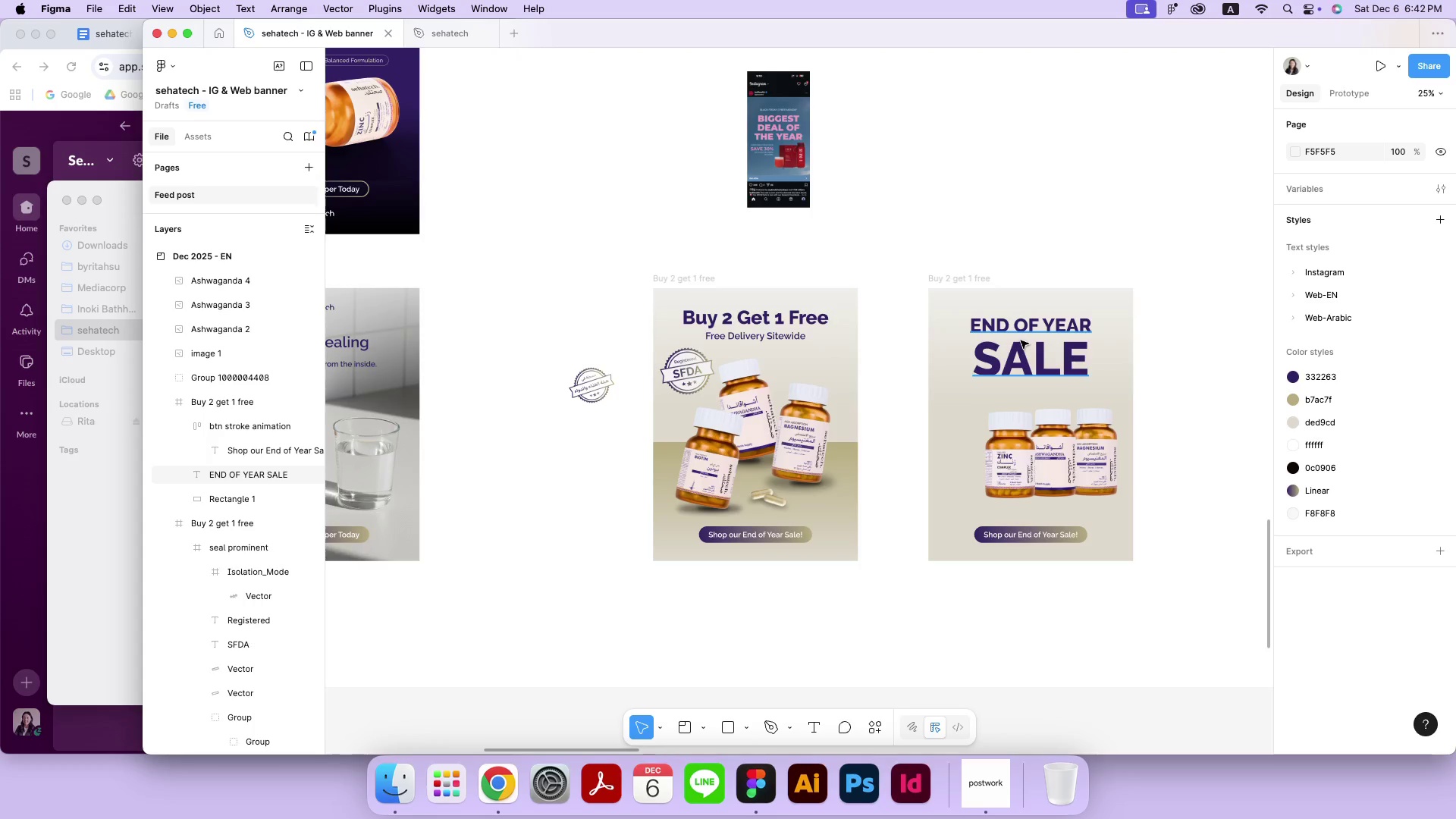 
hold_key(key=Space, duration=0.8)
 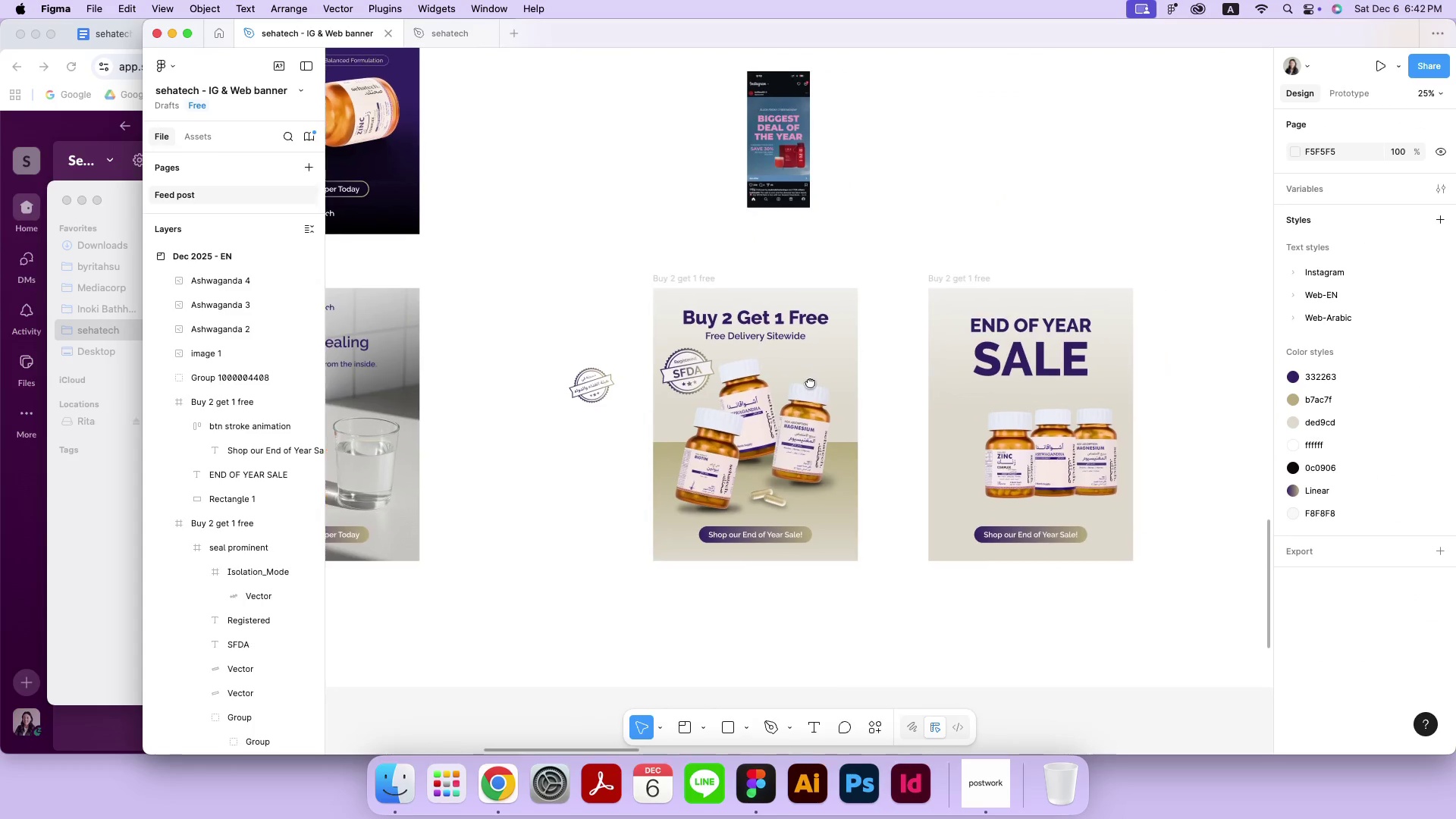 
left_click_drag(start_coordinate=[1181, 429], to_coordinate=[810, 382])
 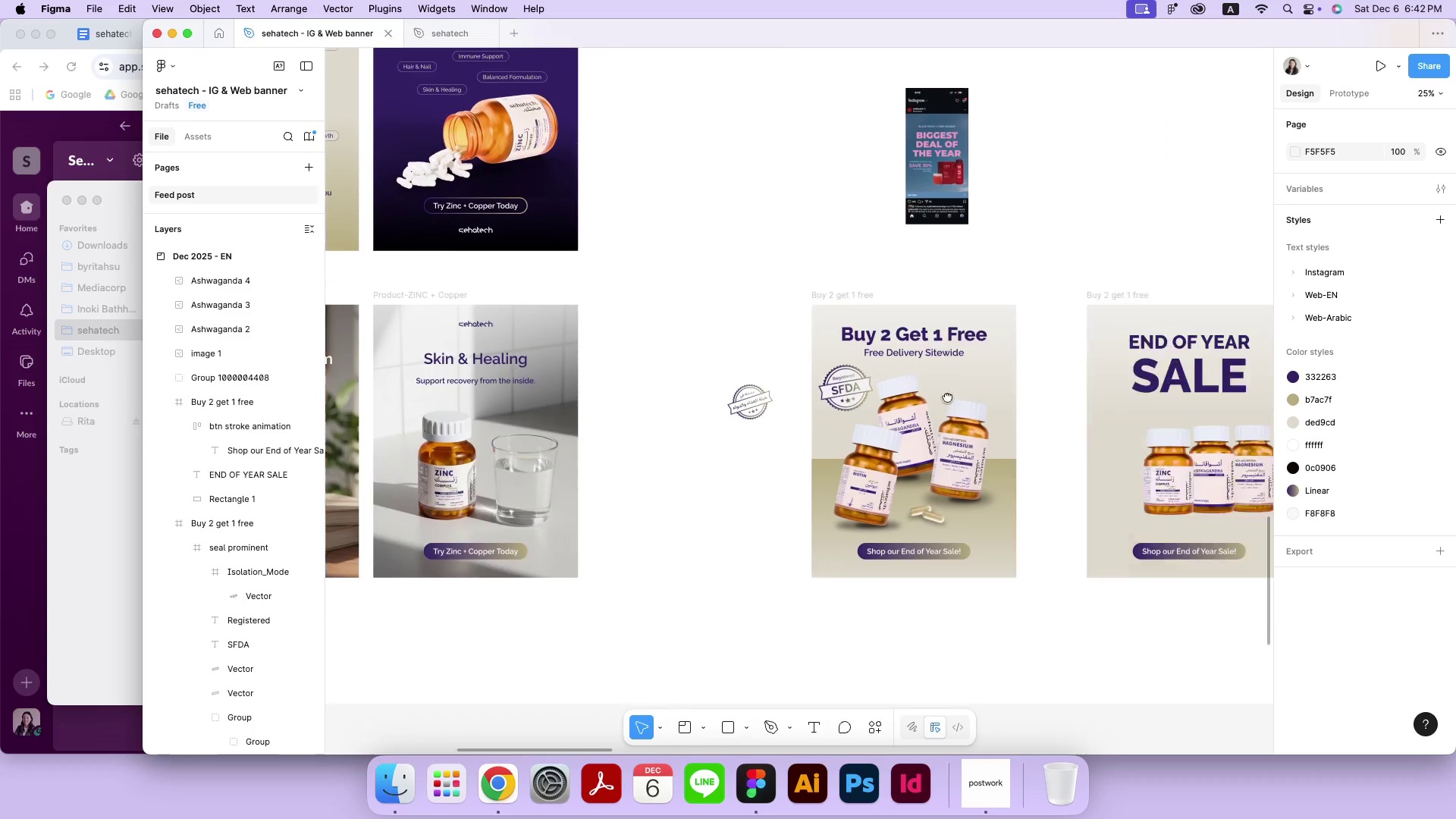 
wait(24.63)
 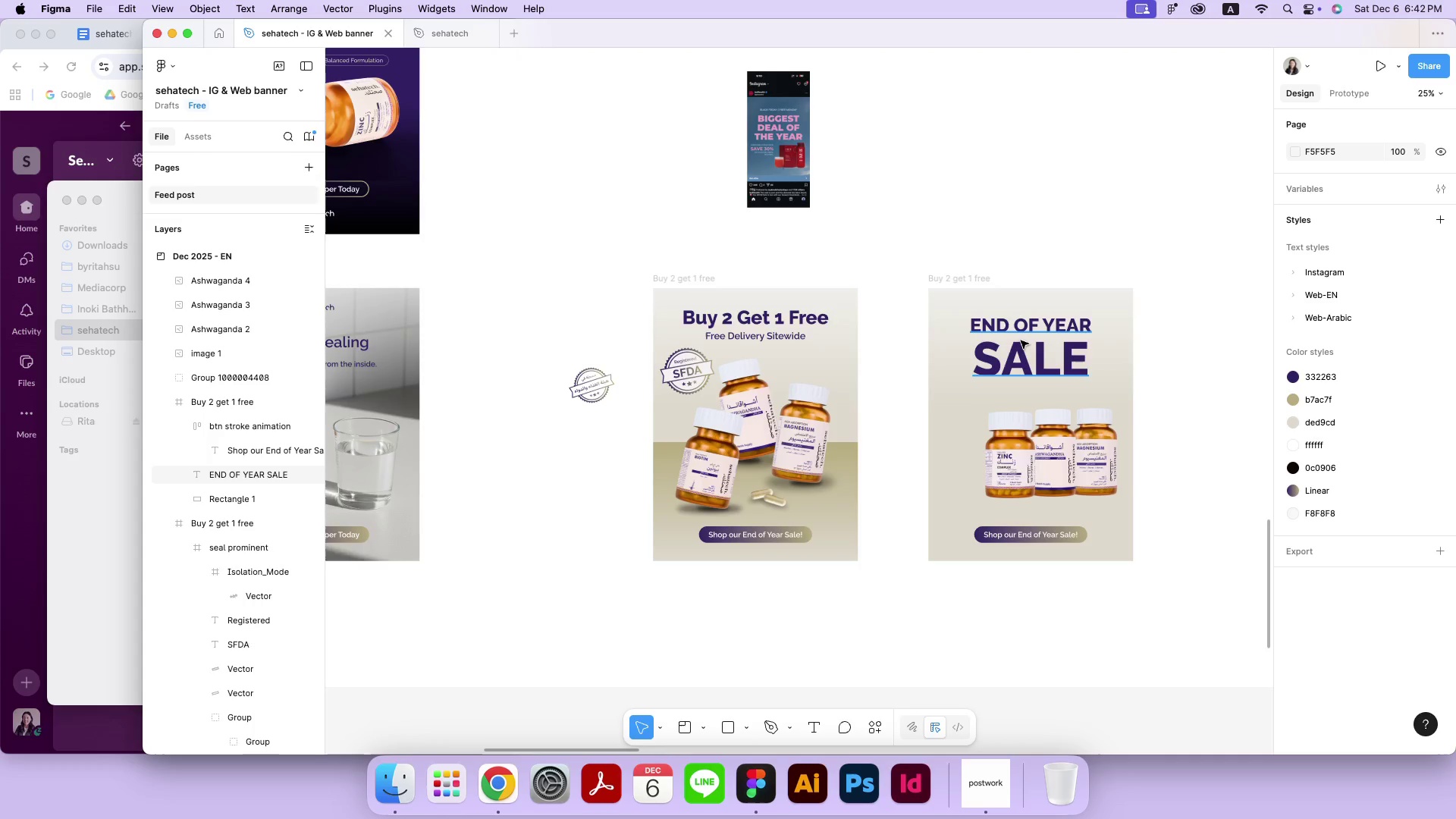 
left_click([1151, 360])
 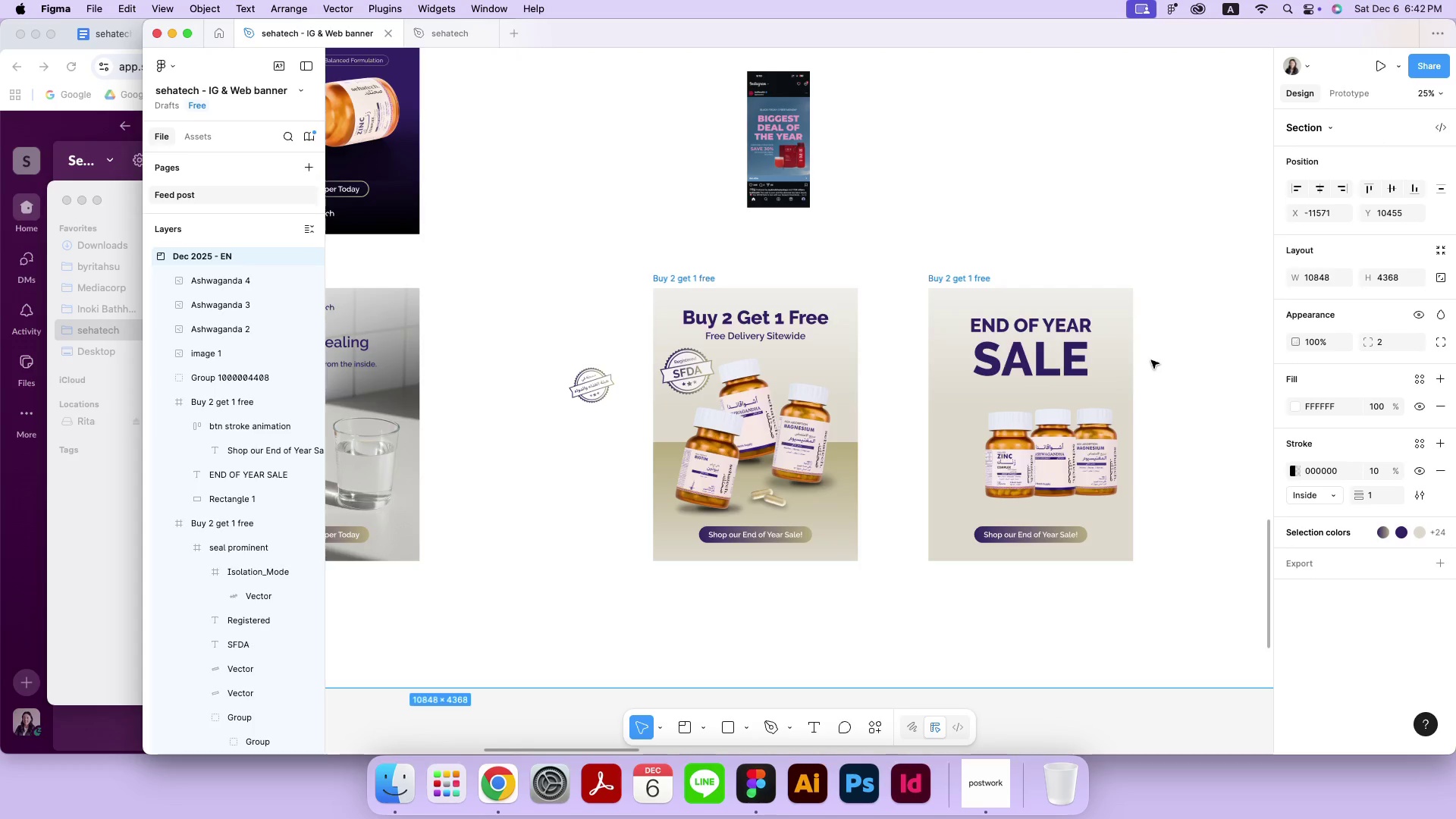 
key(Meta+Equal)
 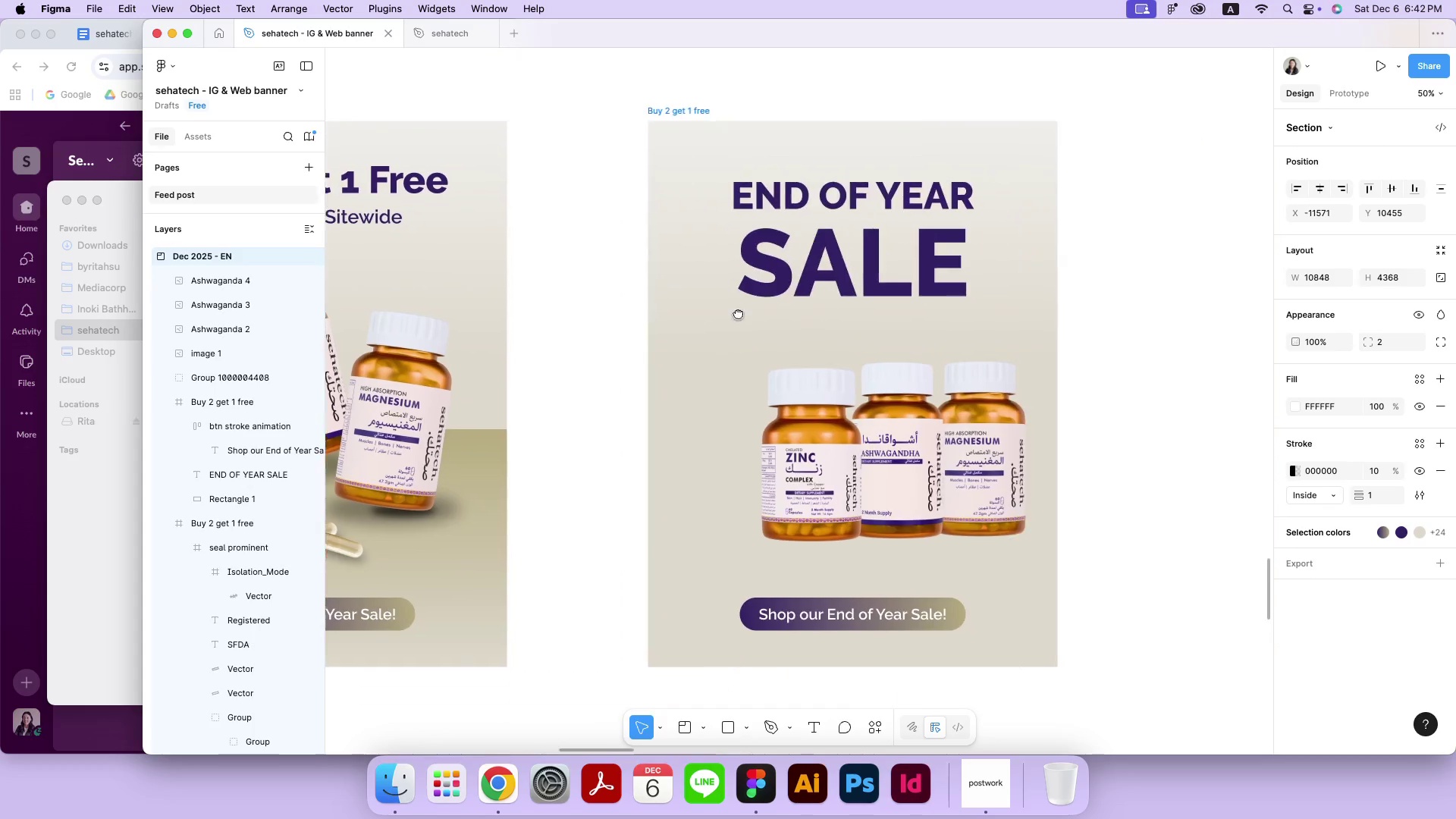 
hold_key(key=Space, duration=0.7)
 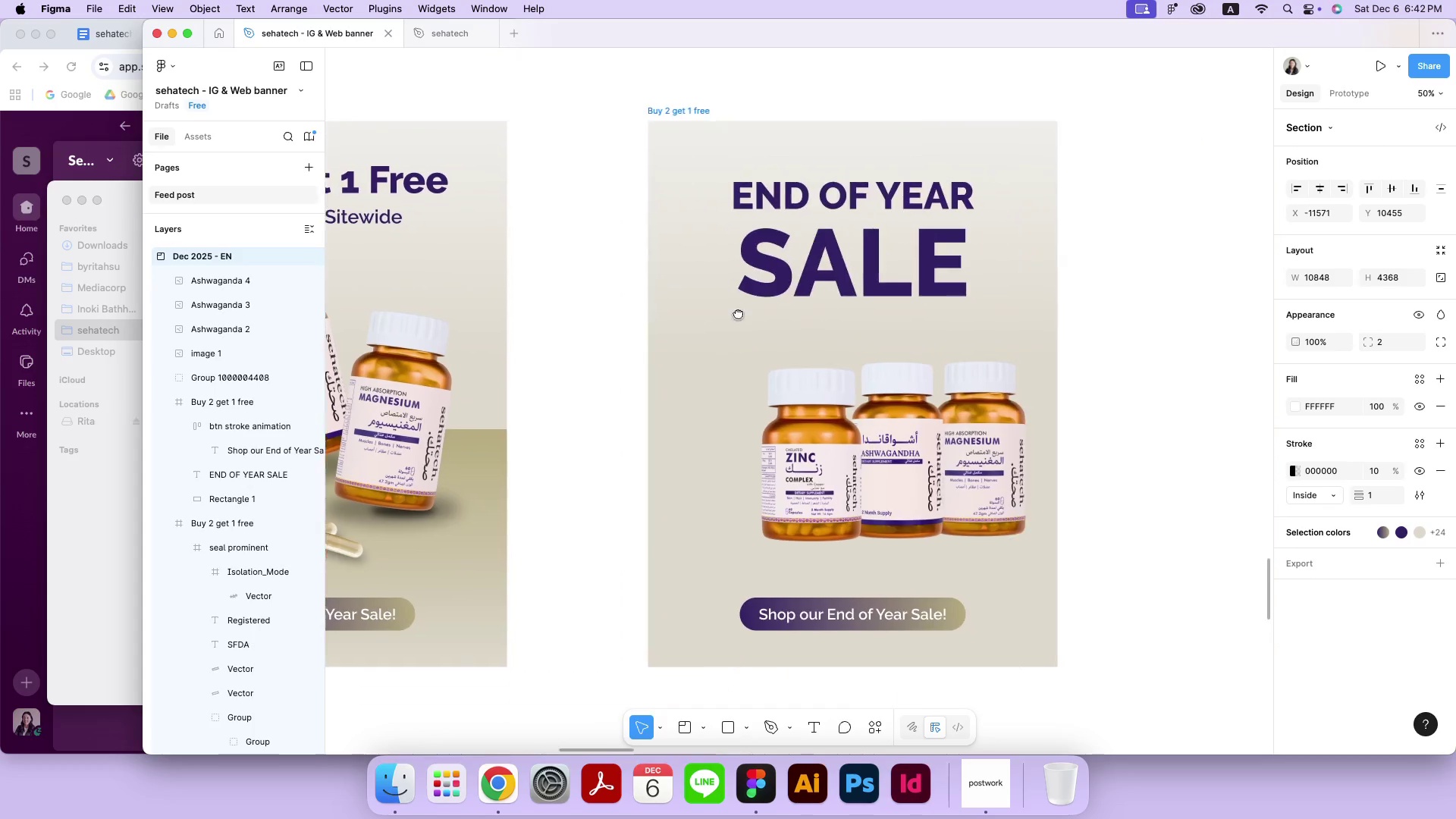 
left_click_drag(start_coordinate=[1147, 367], to_coordinate=[711, 312])
 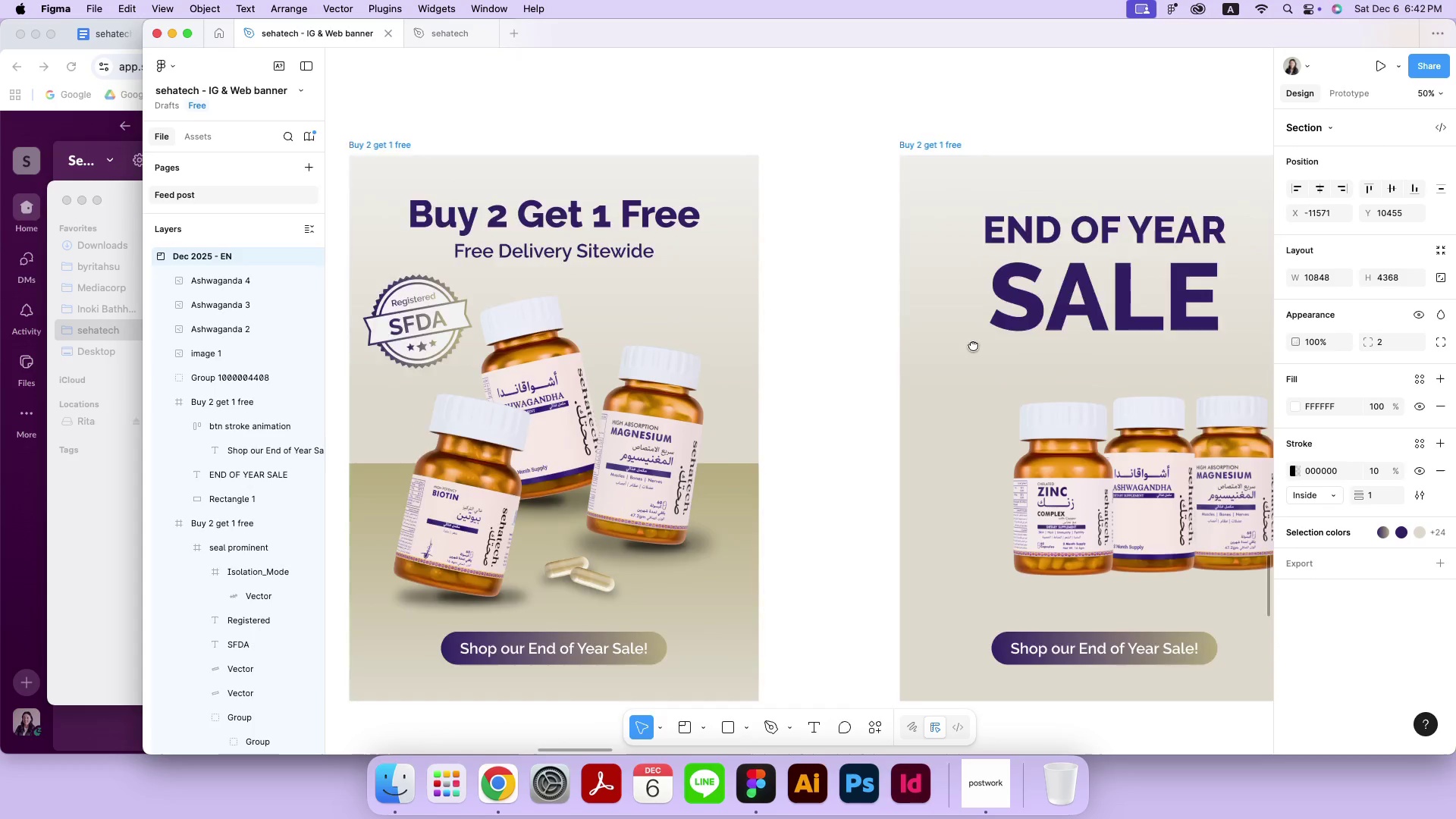 
left_click([817, 497])
 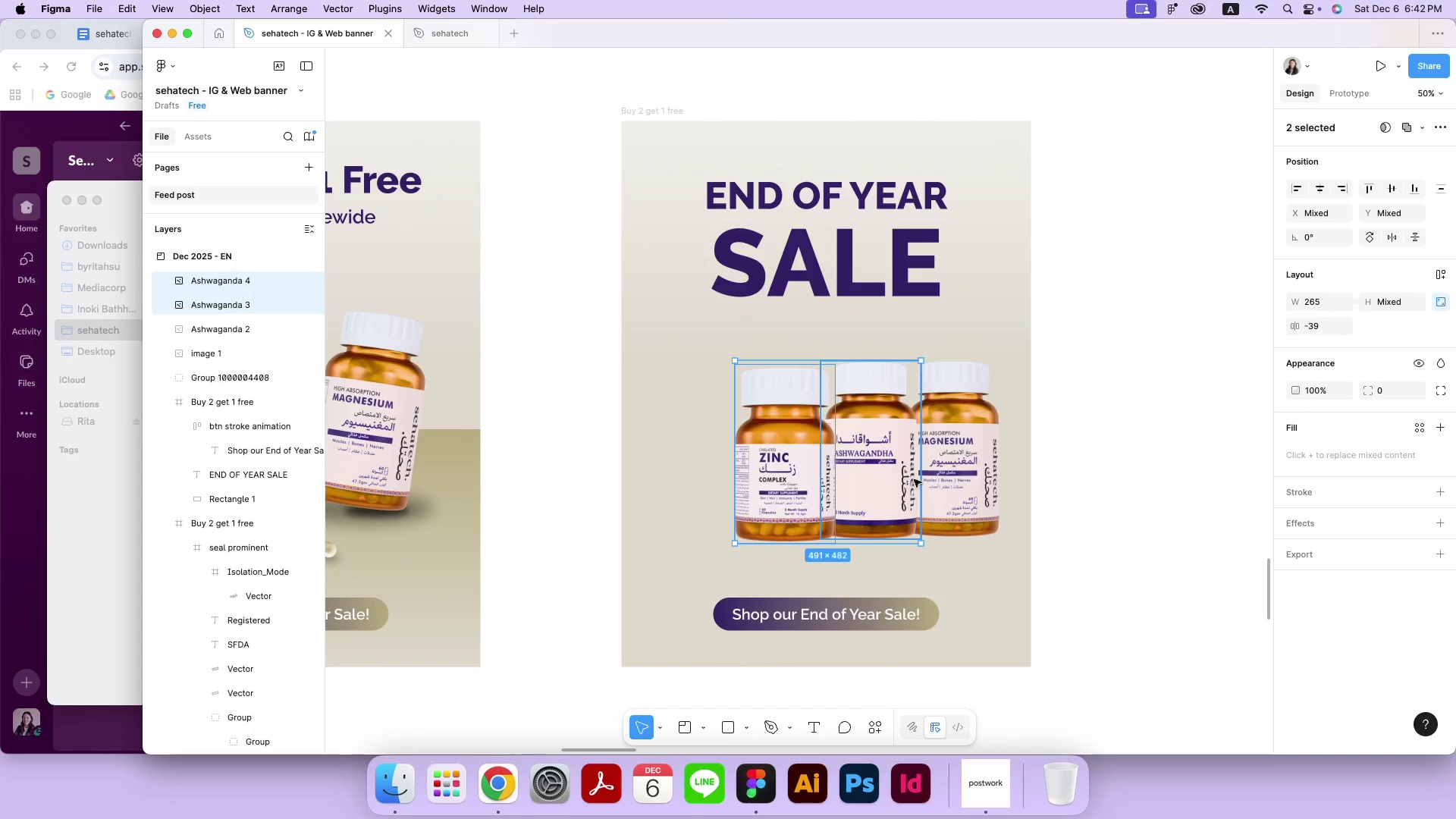 
hold_key(key=ShiftRight, duration=0.65)
double_click([975, 476])
 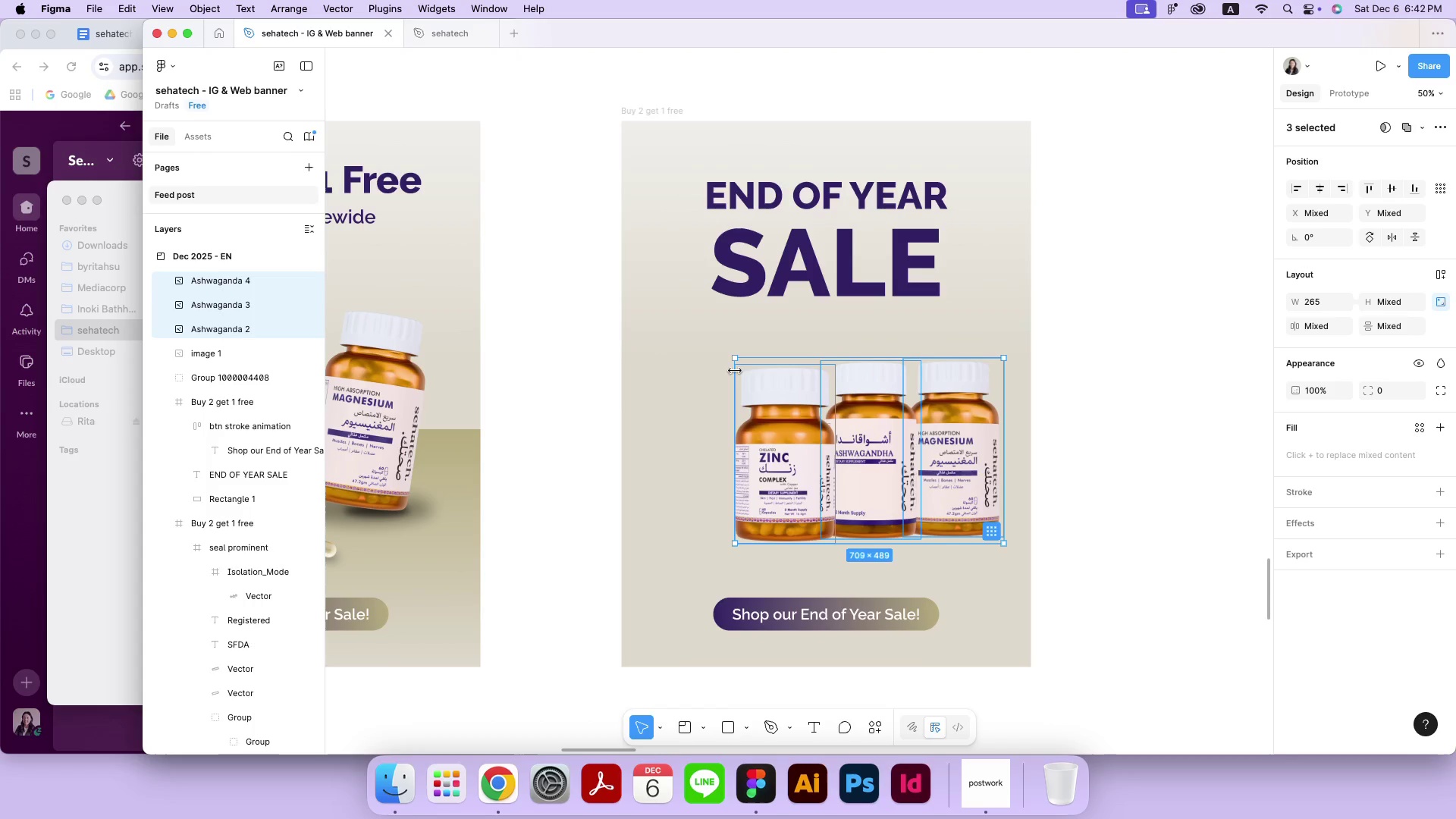 
left_click_drag(start_coordinate=[883, 412], to_coordinate=[904, 444])
 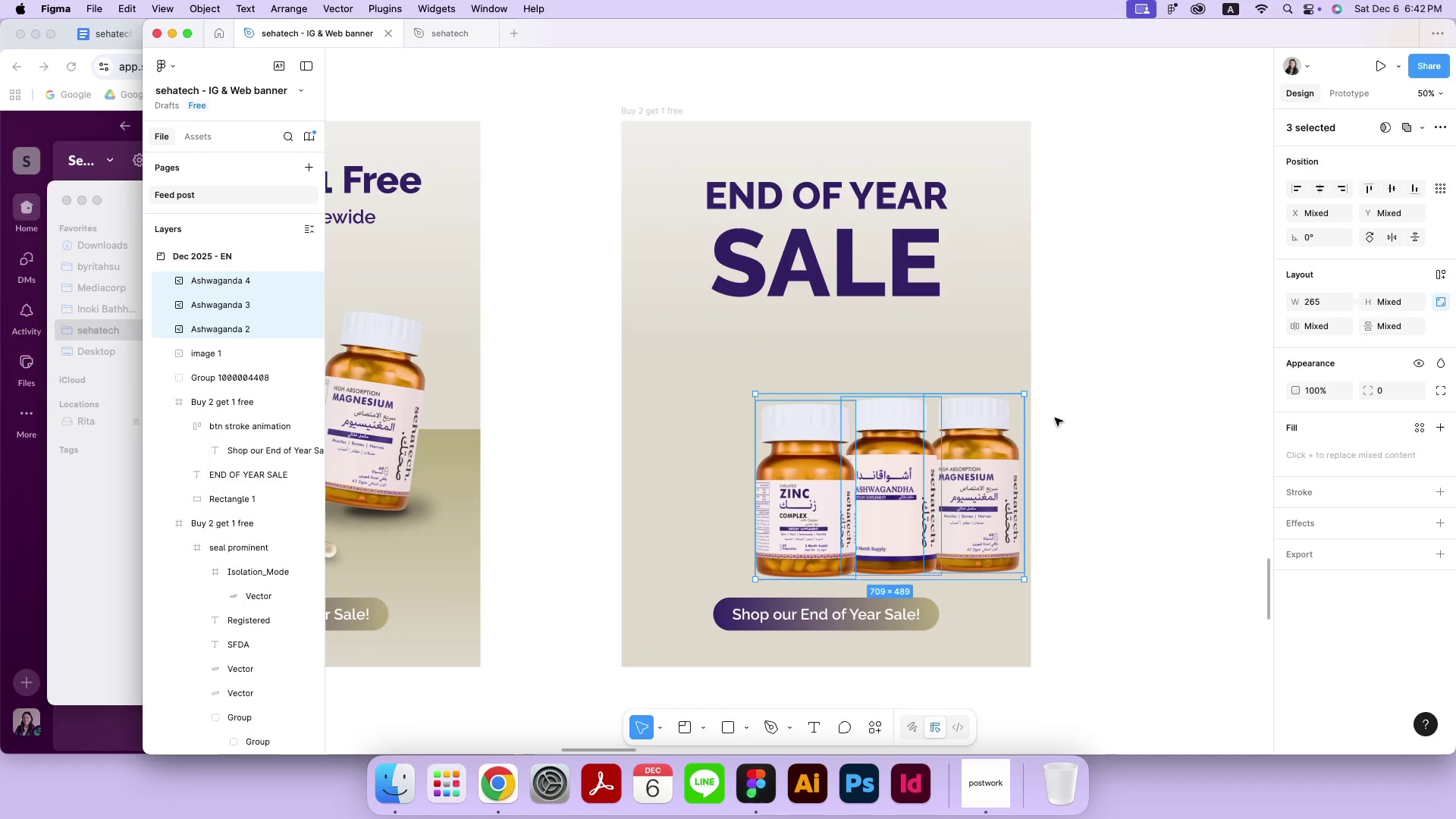 
left_click([1056, 418])
 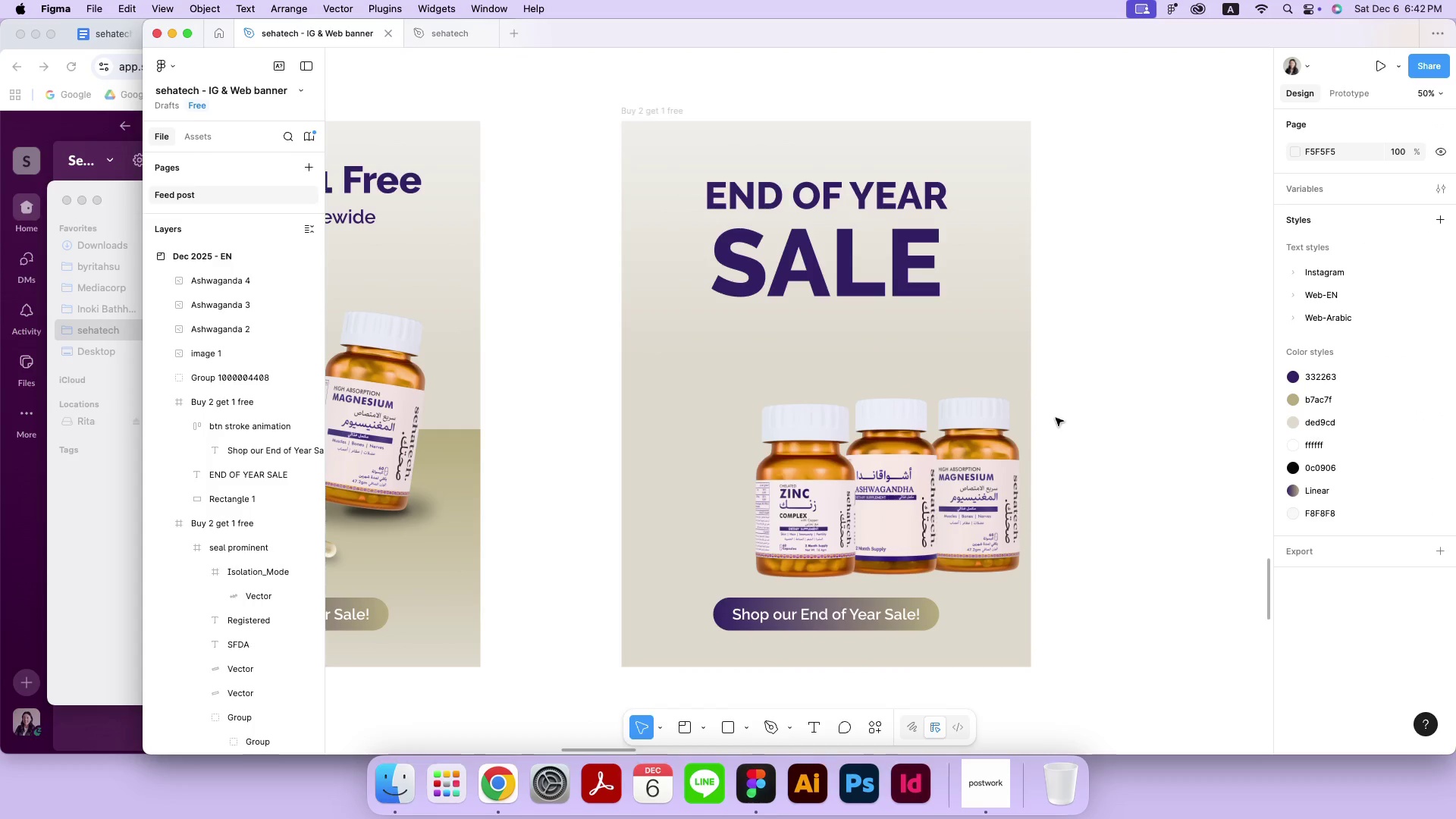 
key(Meta+MetaRight)
 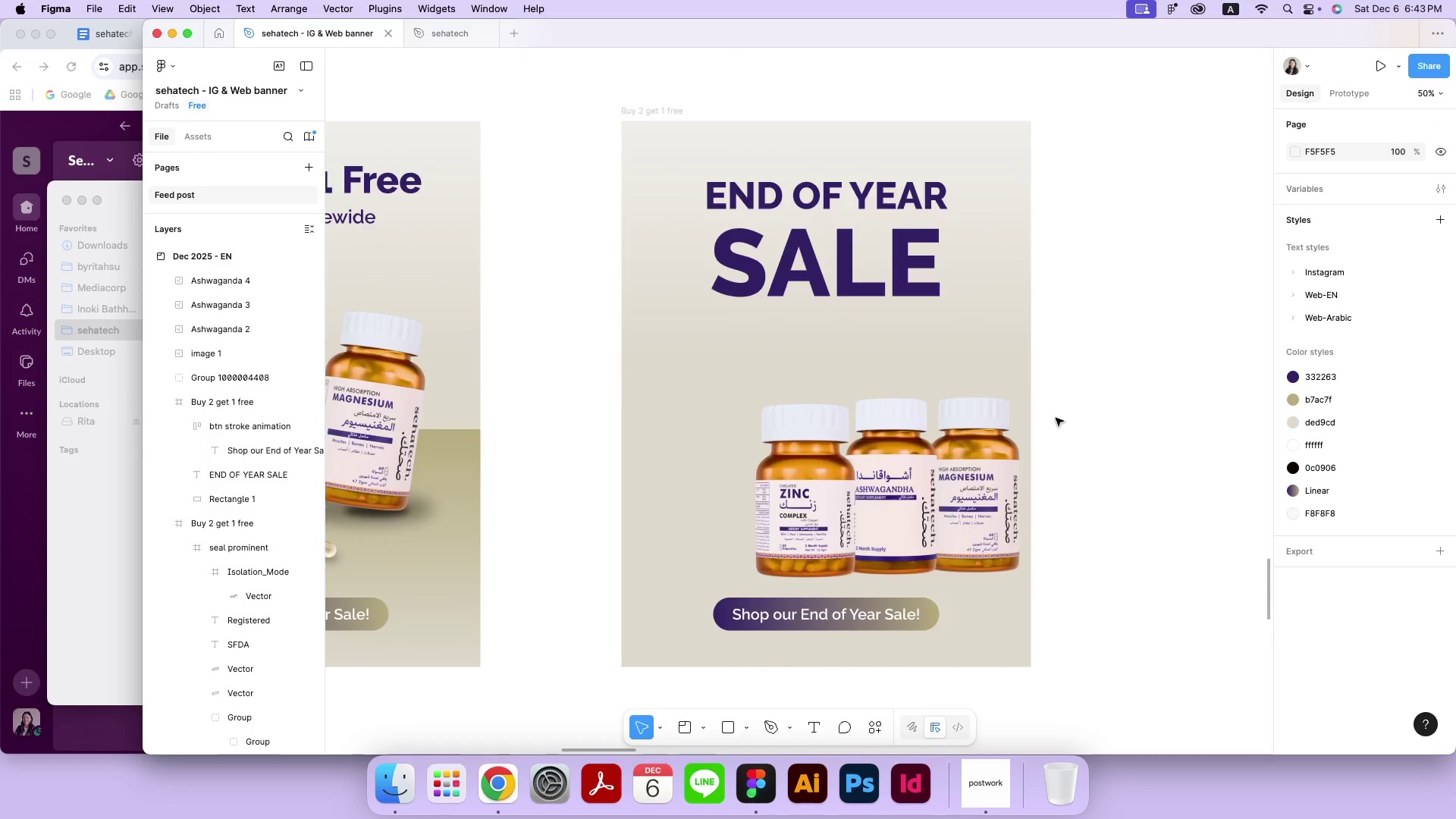 
key(Meta+Minus)
 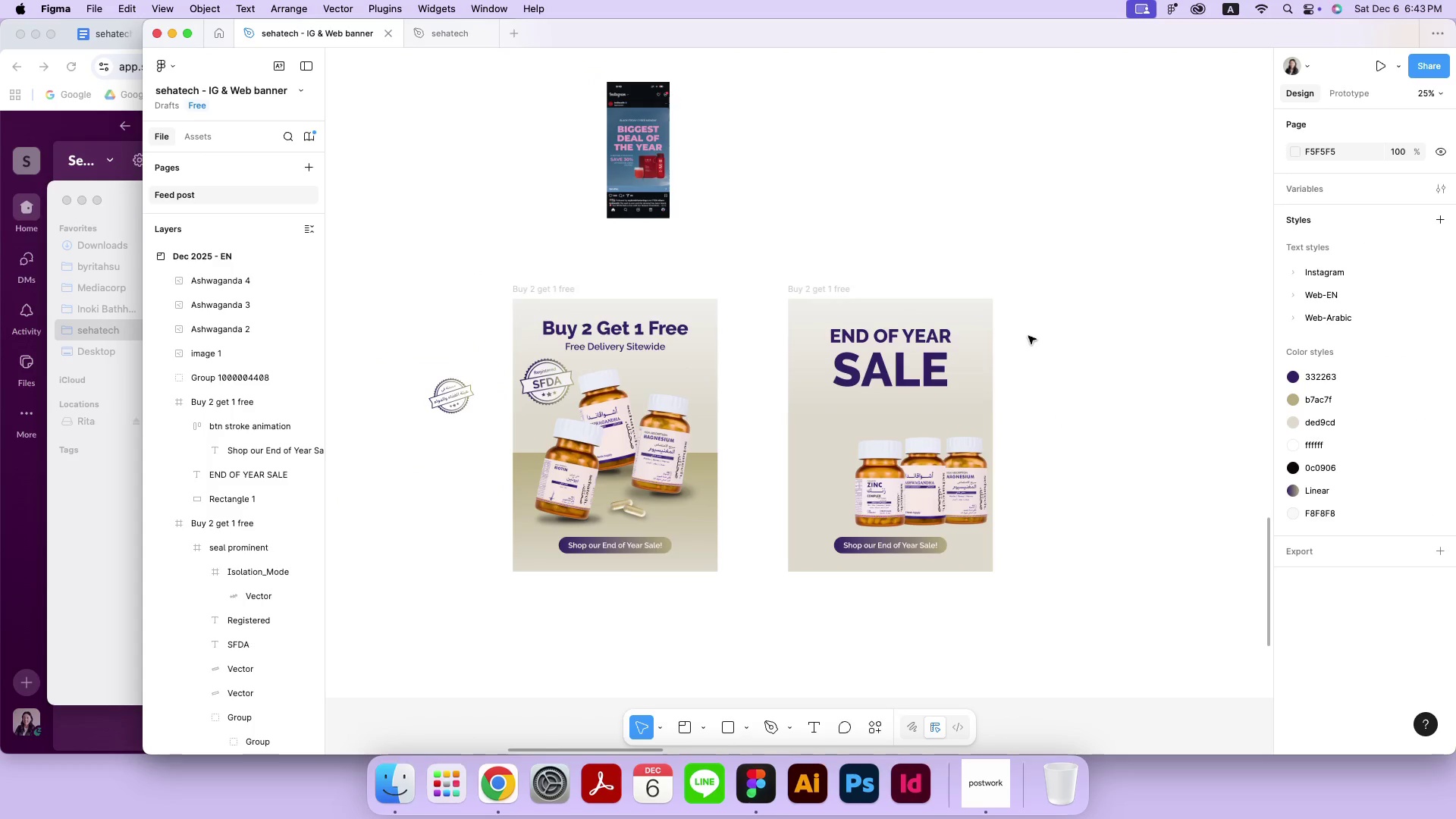 
hold_key(key=Space, duration=0.71)
 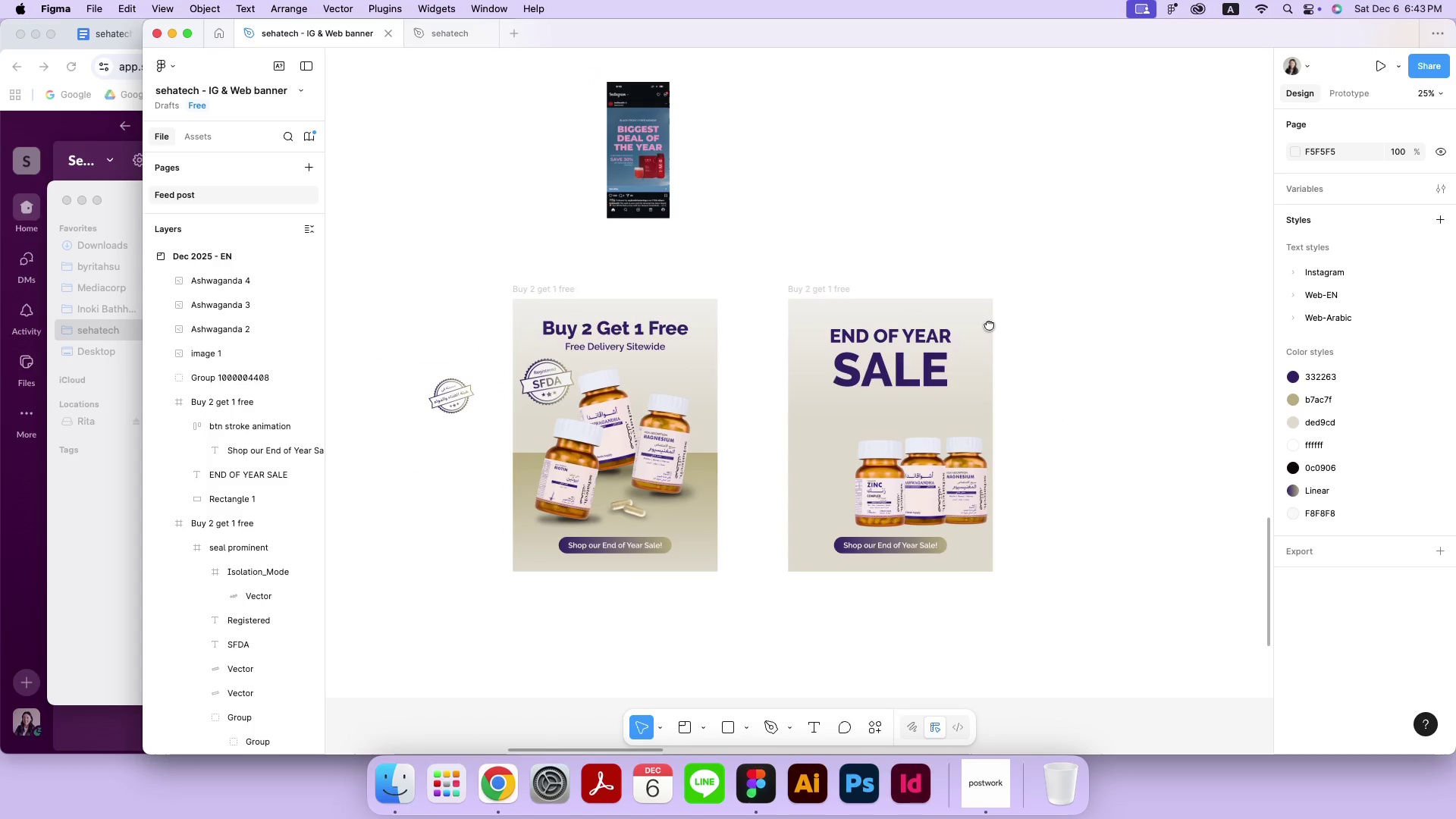 
left_click_drag(start_coordinate=[911, 287], to_coordinate=[989, 325])
 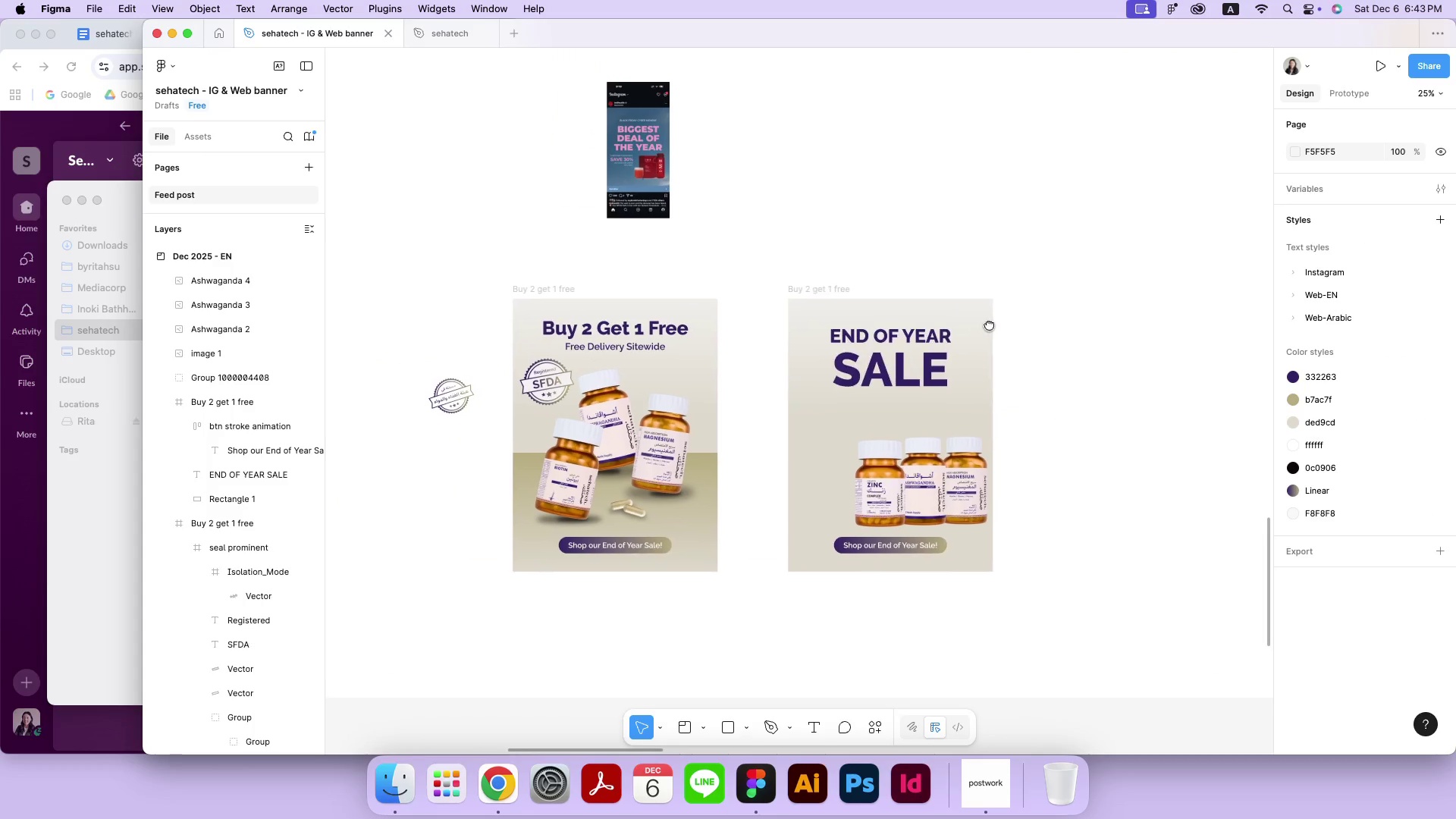 
left_click([682, 323])
 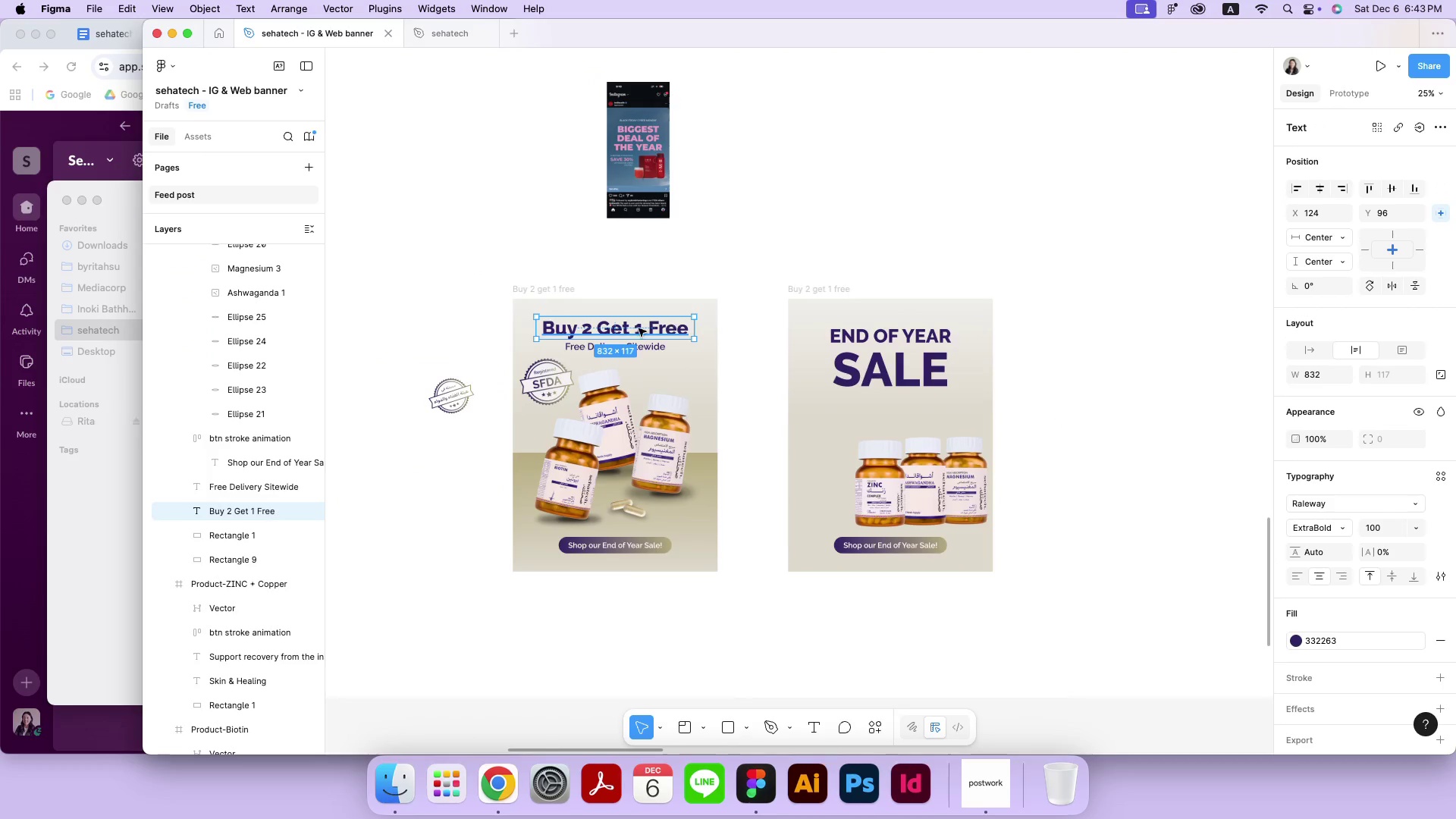 
hold_key(key=OptionLeft, duration=2.58)
left_click_drag(start_coordinate=[657, 331], to_coordinate=[937, 416])
 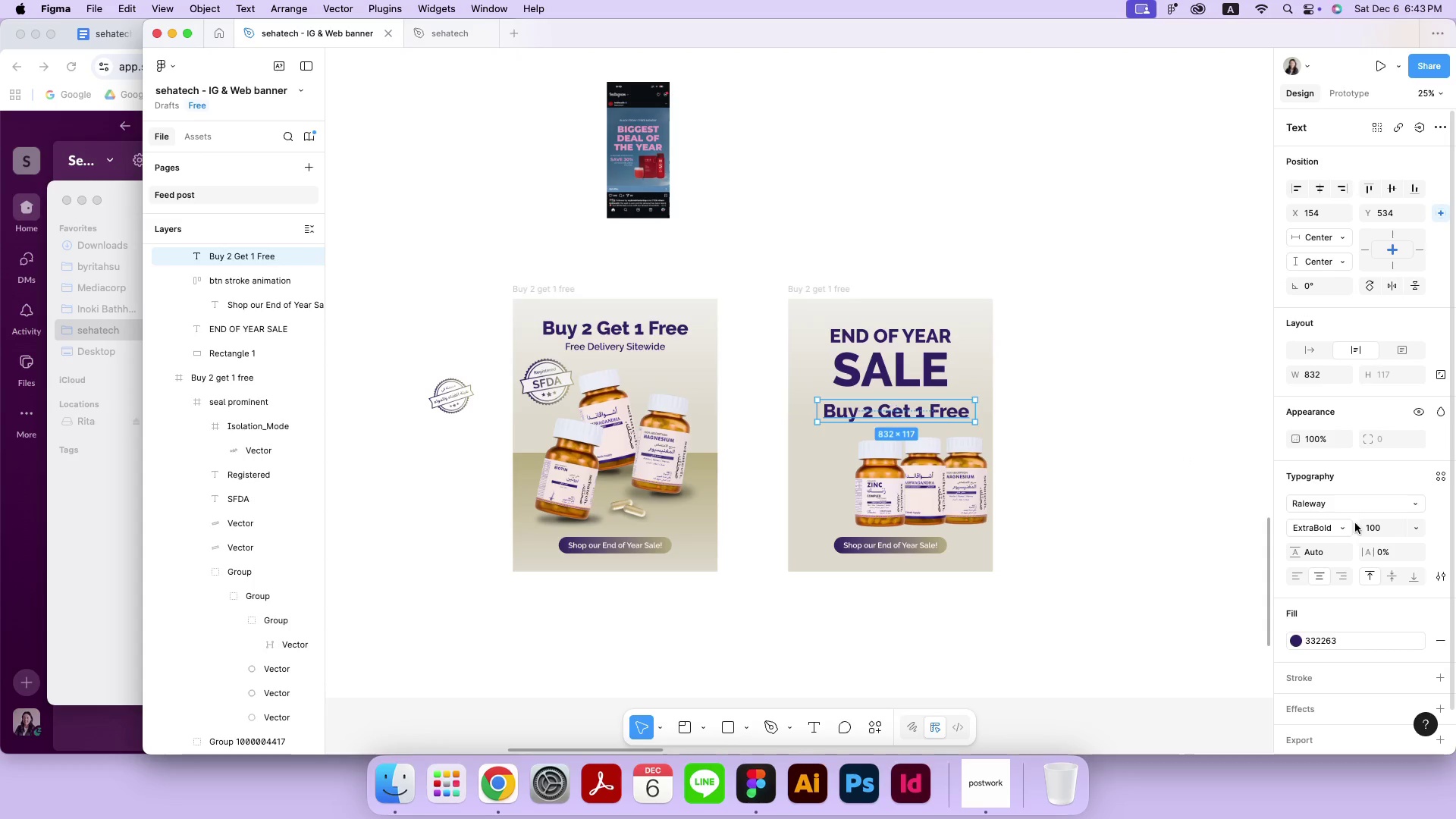 
left_click([1311, 529])
 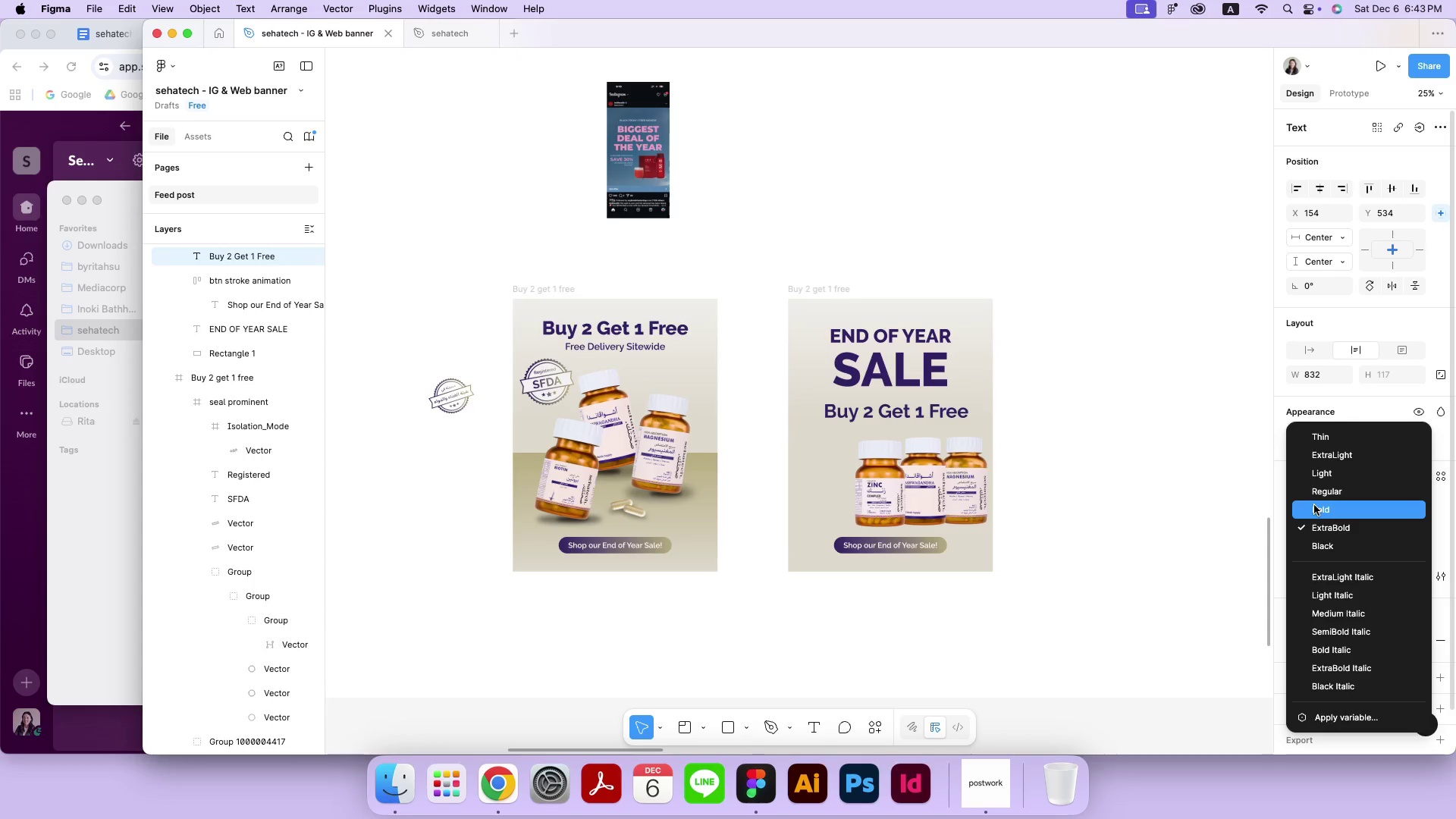 
left_click([1314, 505])
 